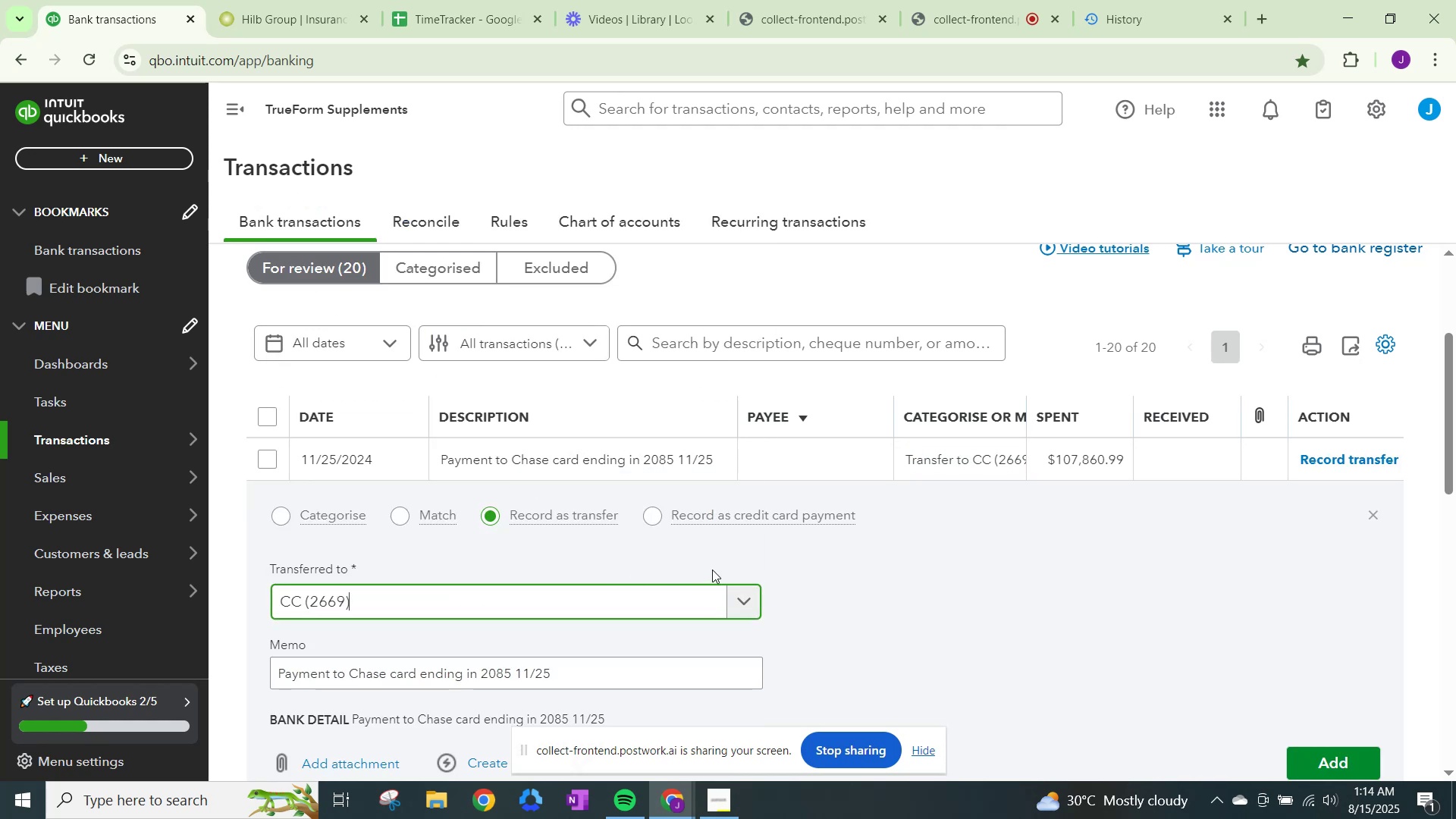 
scroll: coordinate [712, 570], scroll_direction: up, amount: 1.0
 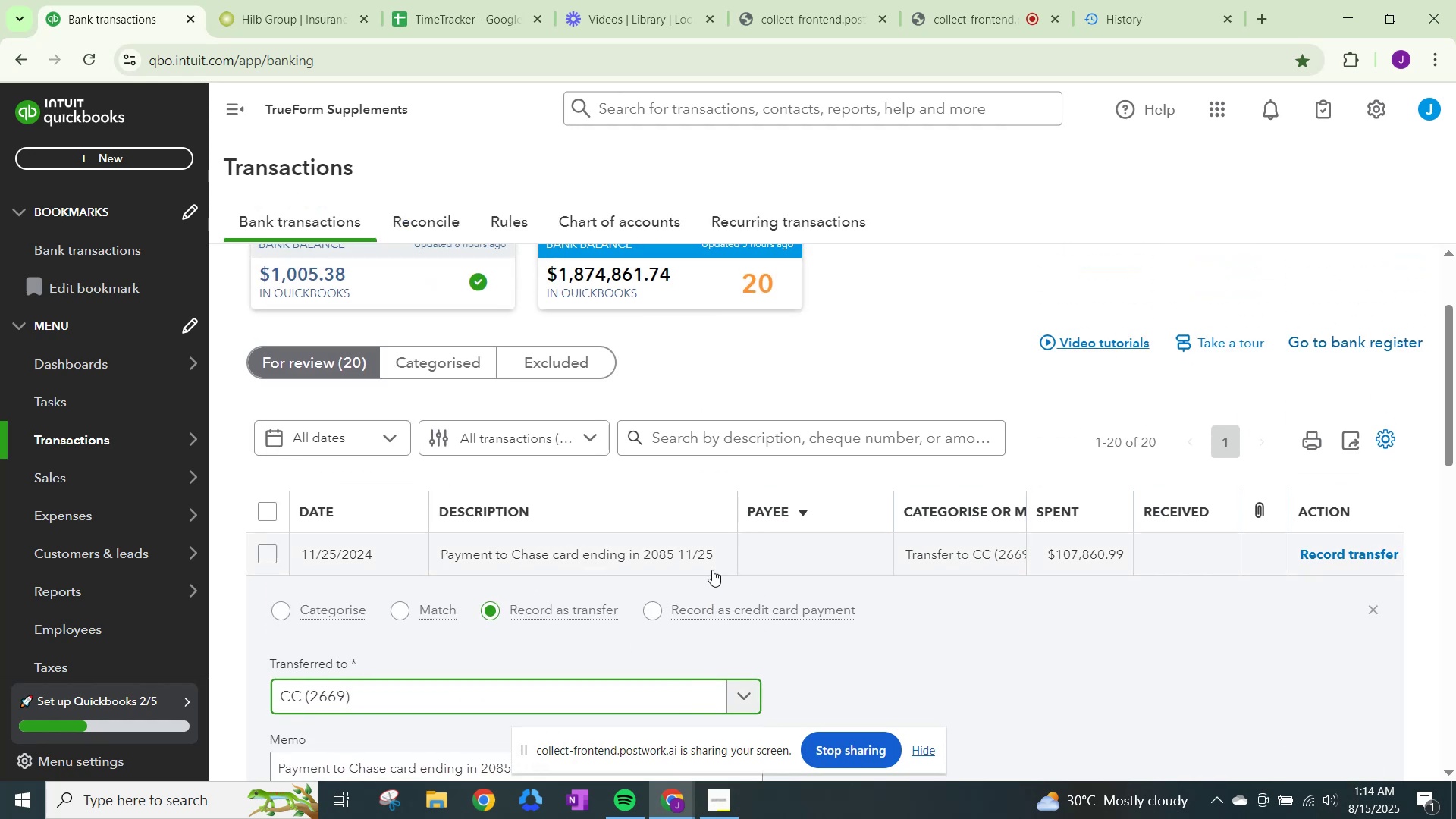 
scroll: coordinate [712, 570], scroll_direction: down, amount: 1.0
 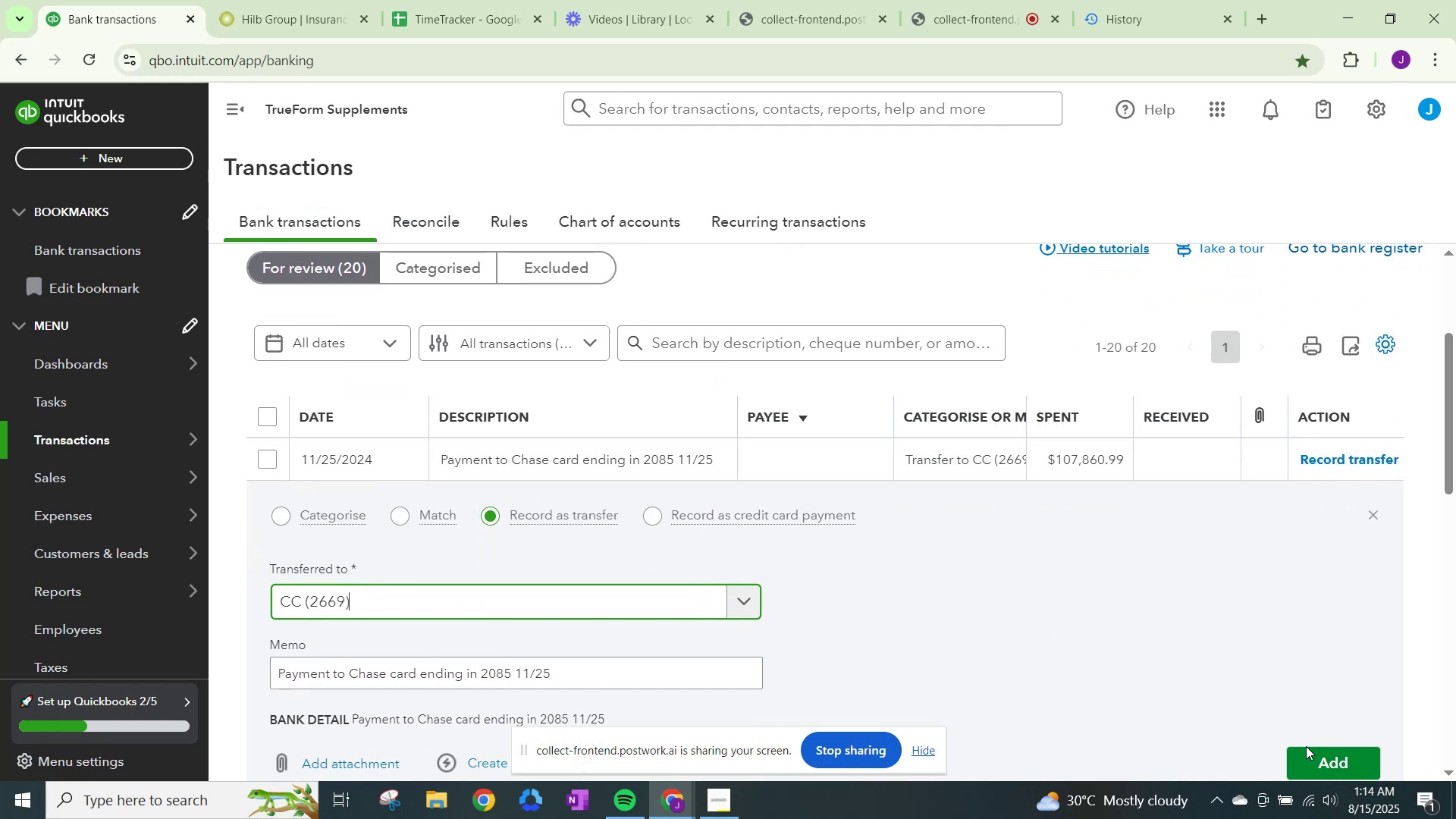 
left_click([1320, 764])
 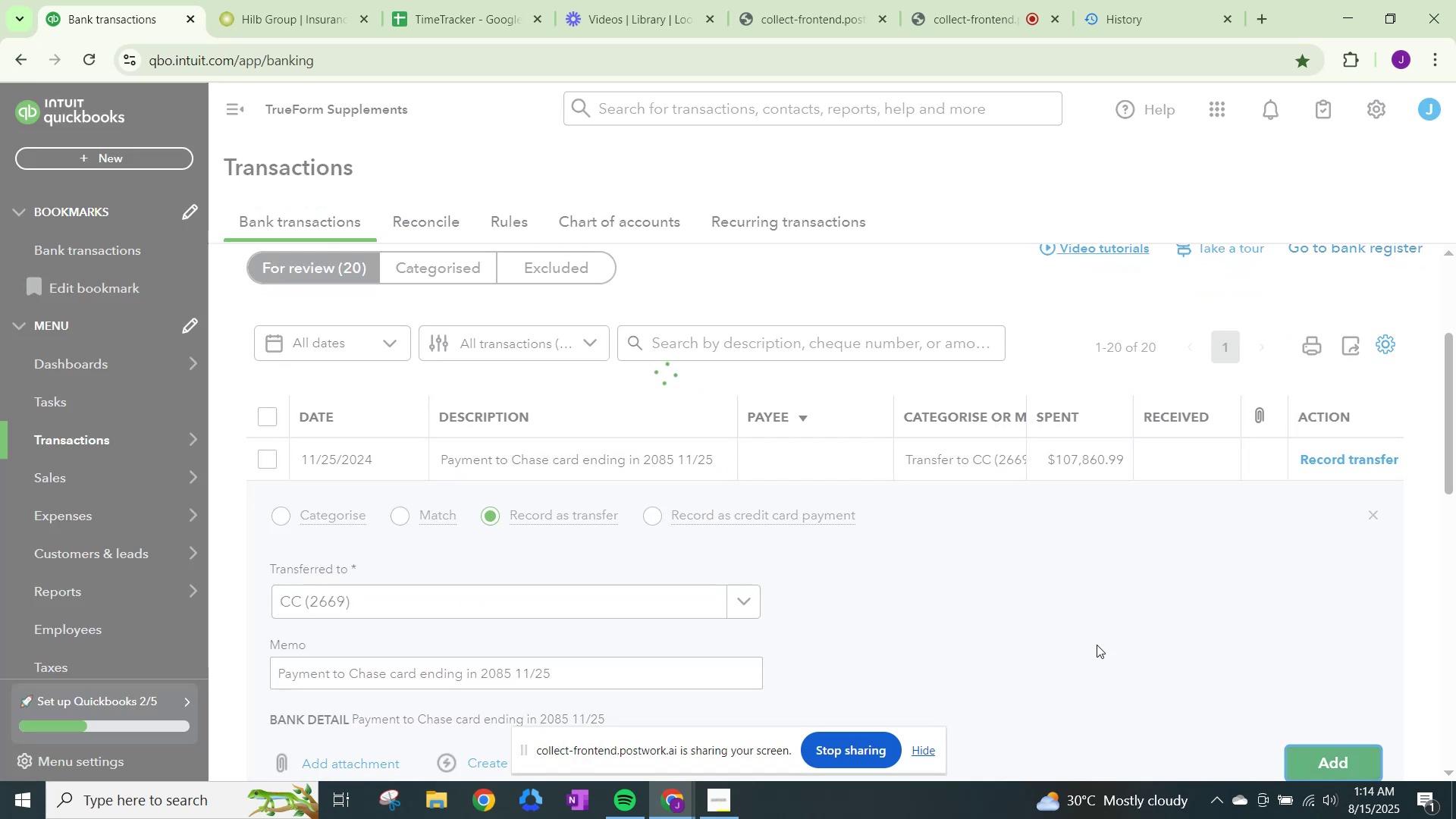 
scroll: coordinate [653, 466], scroll_direction: up, amount: 4.0
 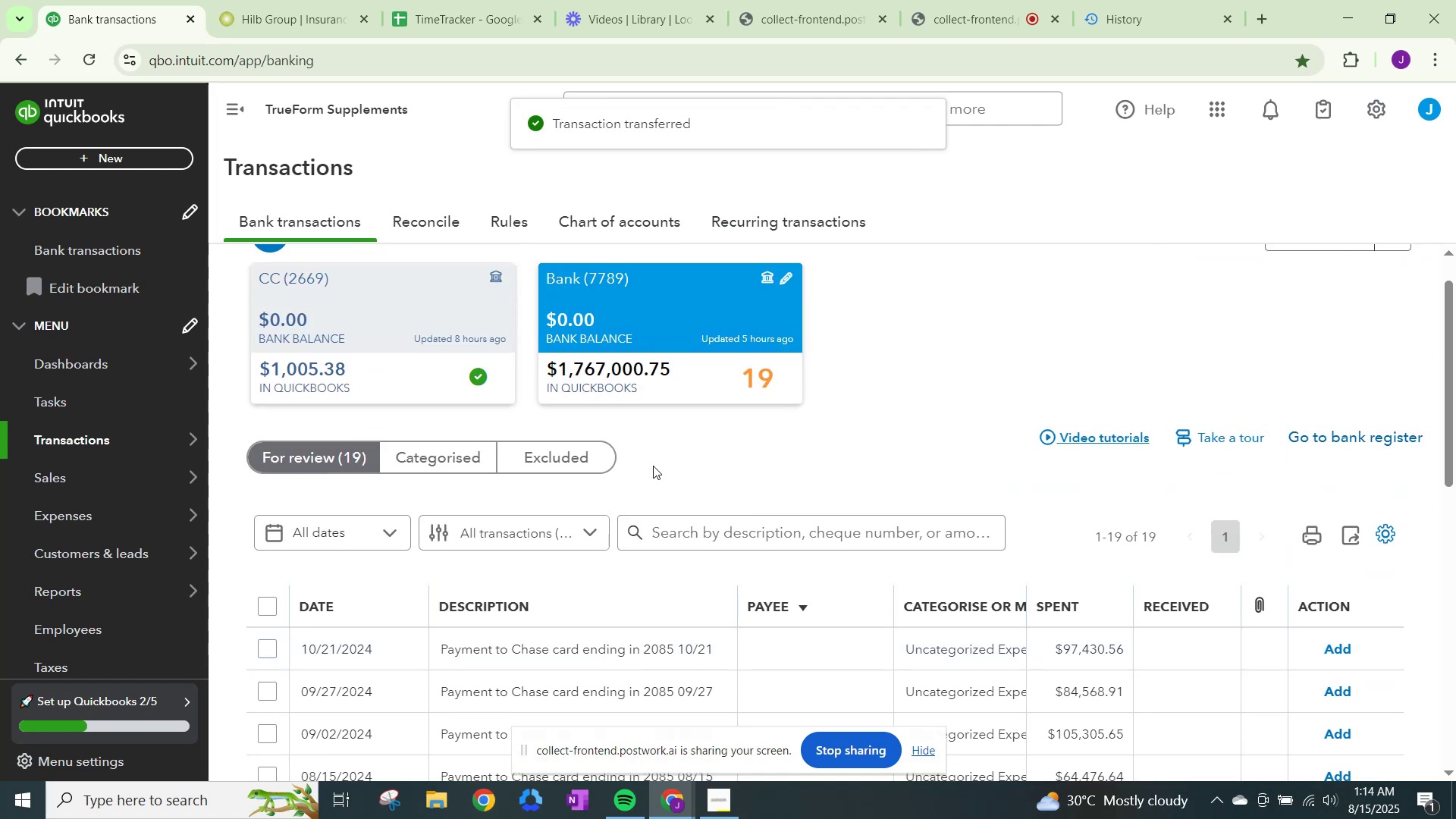 
scroll: coordinate [653, 466], scroll_direction: down, amount: 2.0
 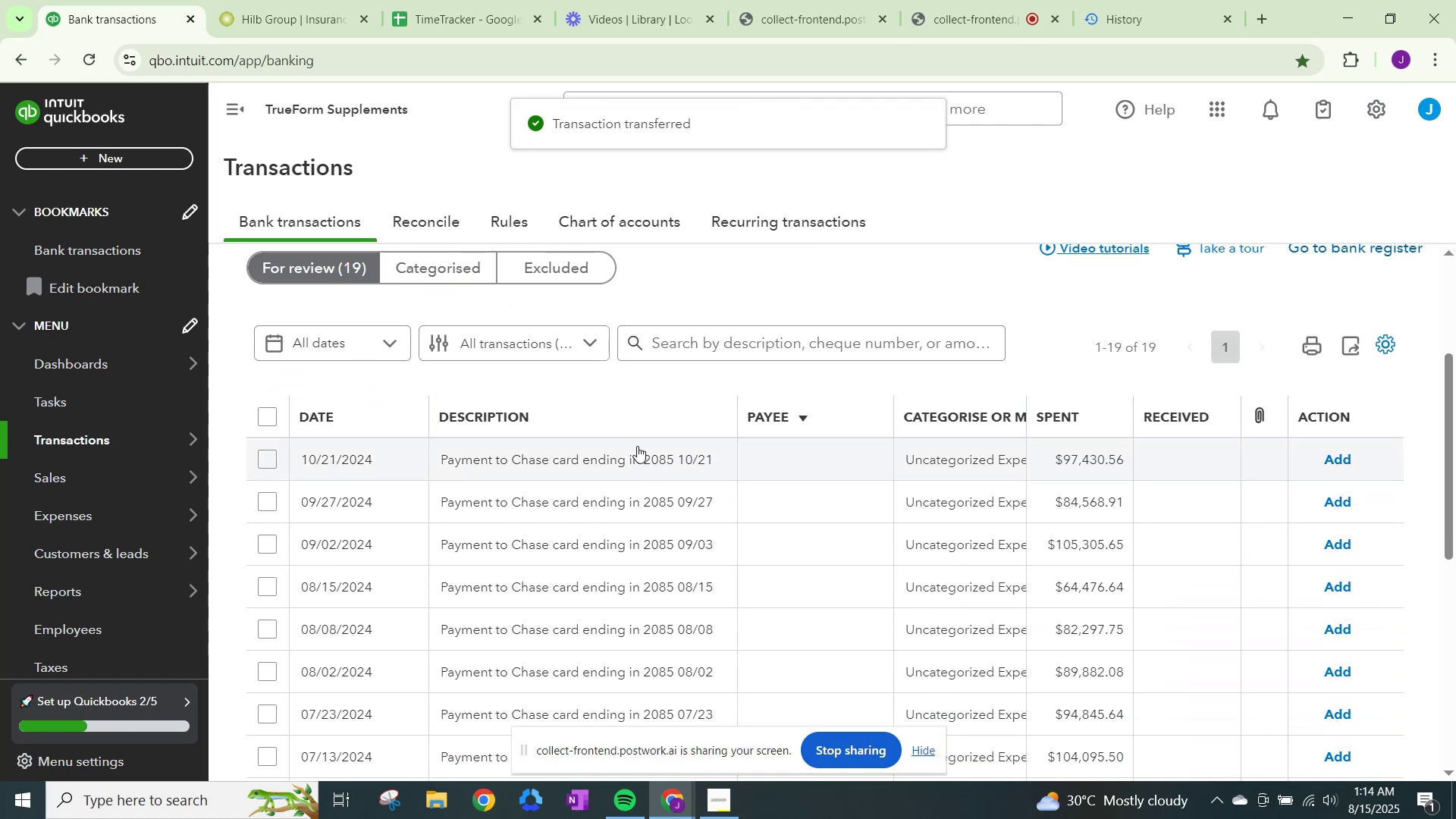 
scroll: coordinate [501, 338], scroll_direction: up, amount: 1.0
 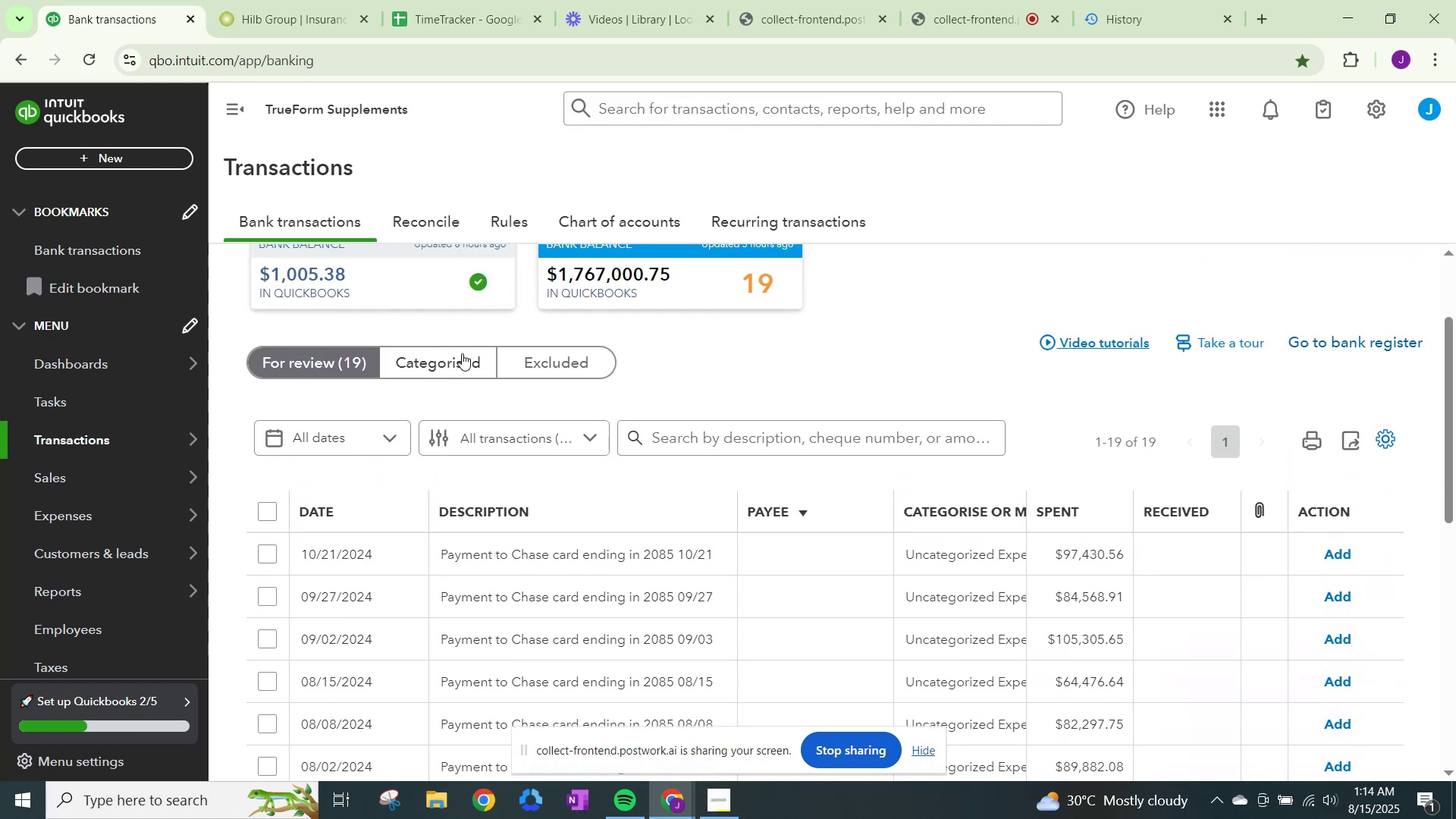 
left_click([460, 355])
 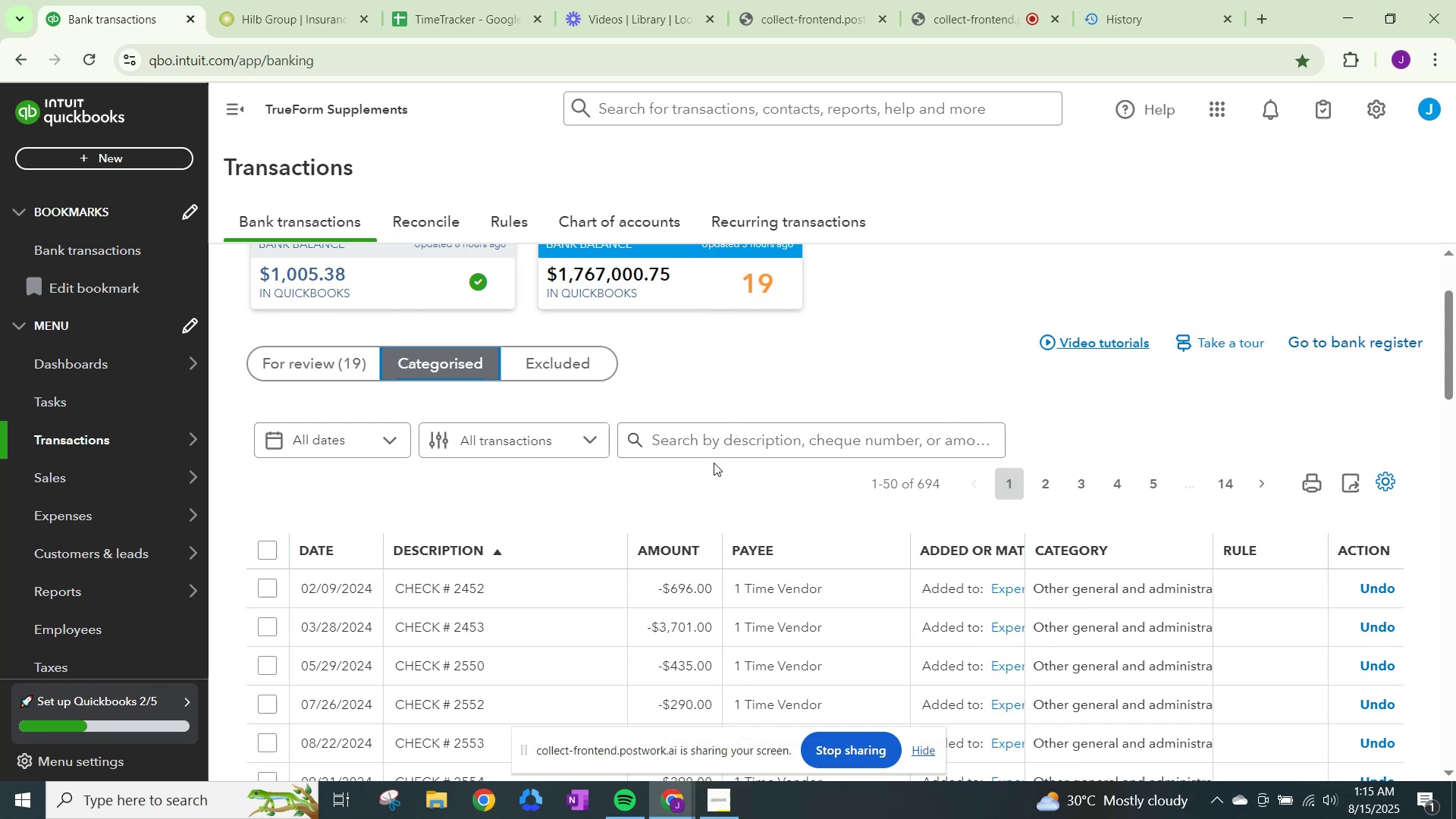 
wait(6.06)
 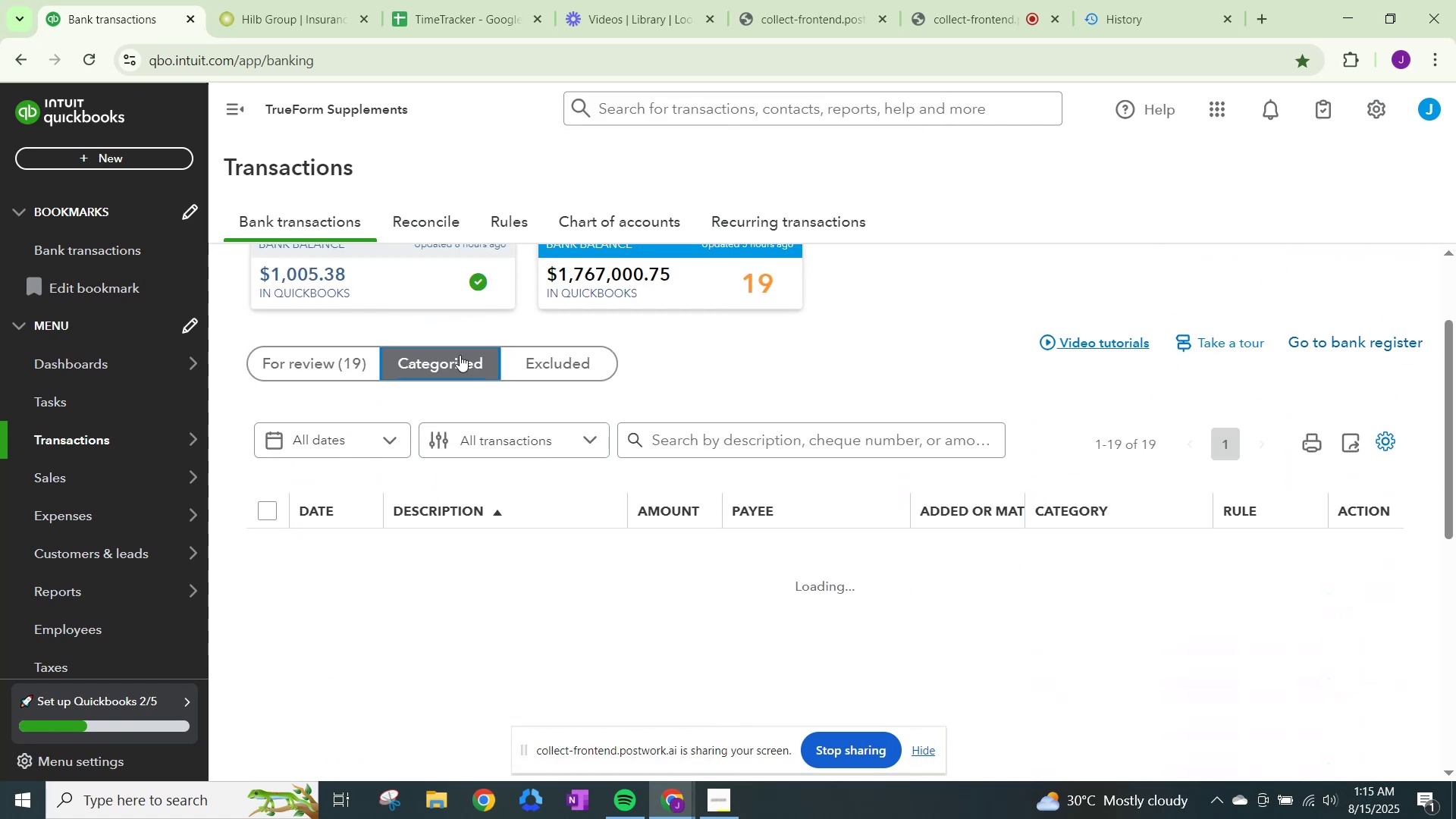 
left_click([1229, 485])
 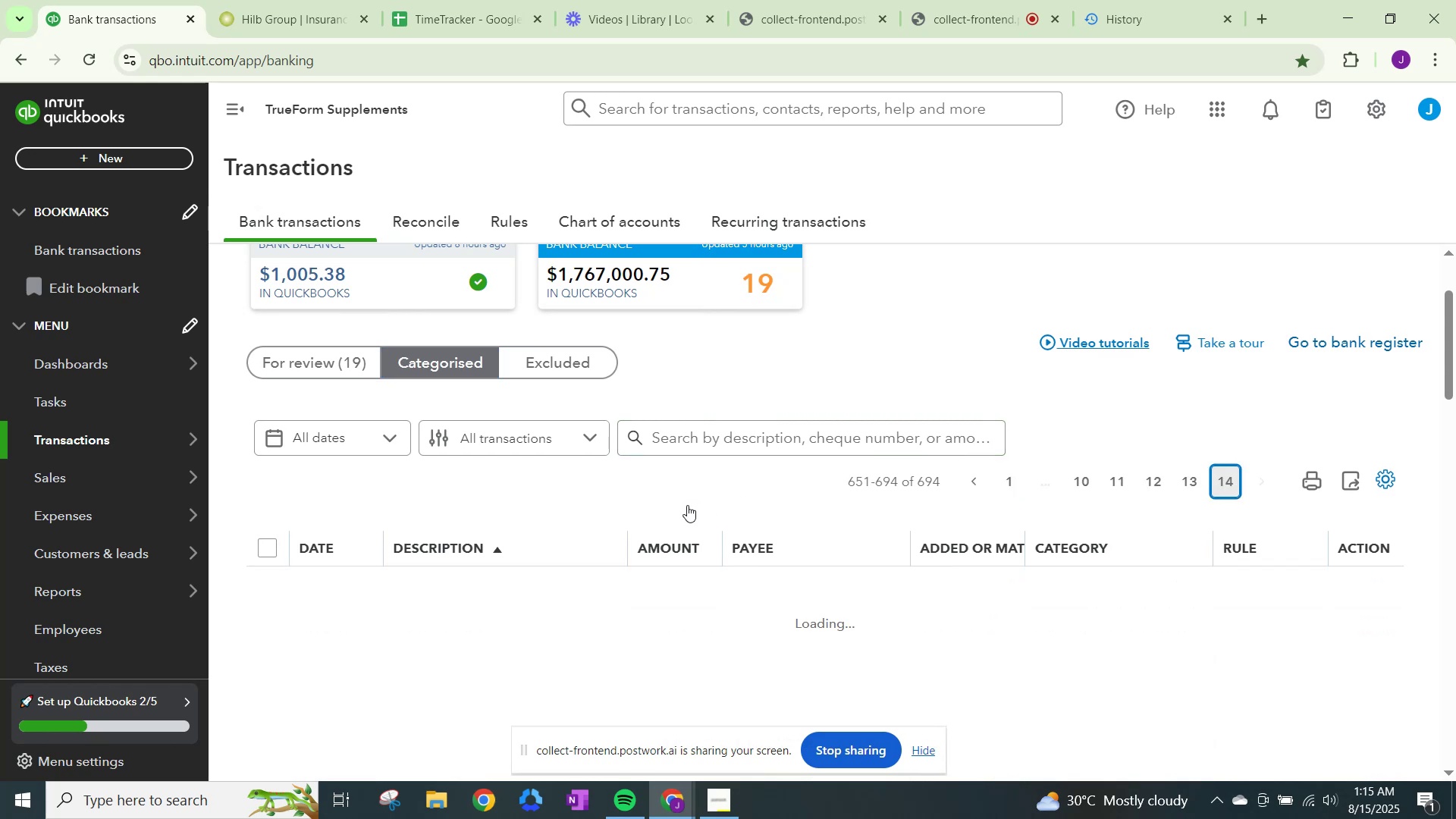 
scroll: coordinate [687, 505], scroll_direction: down, amount: 8.0
 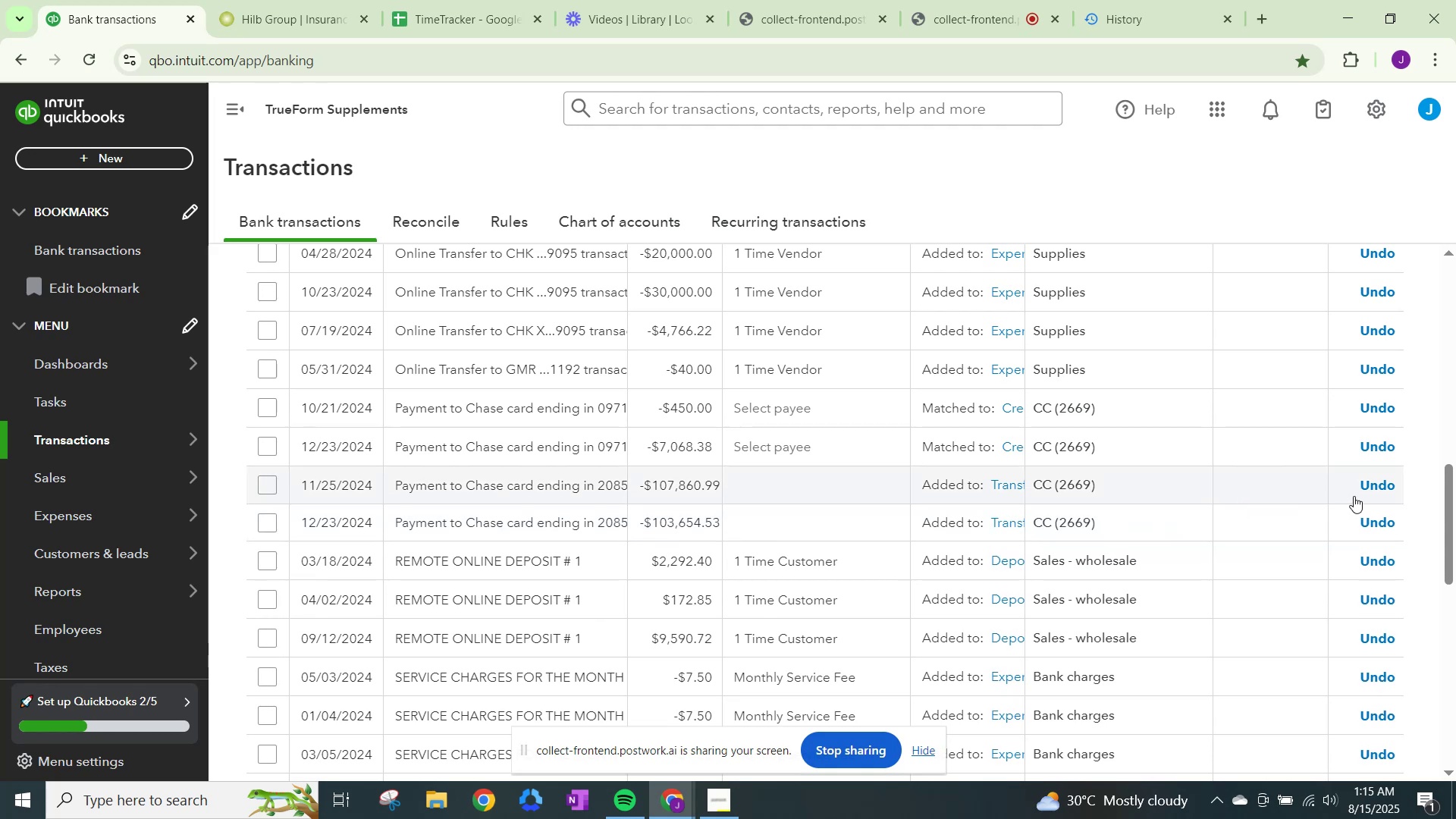 
wait(14.48)
 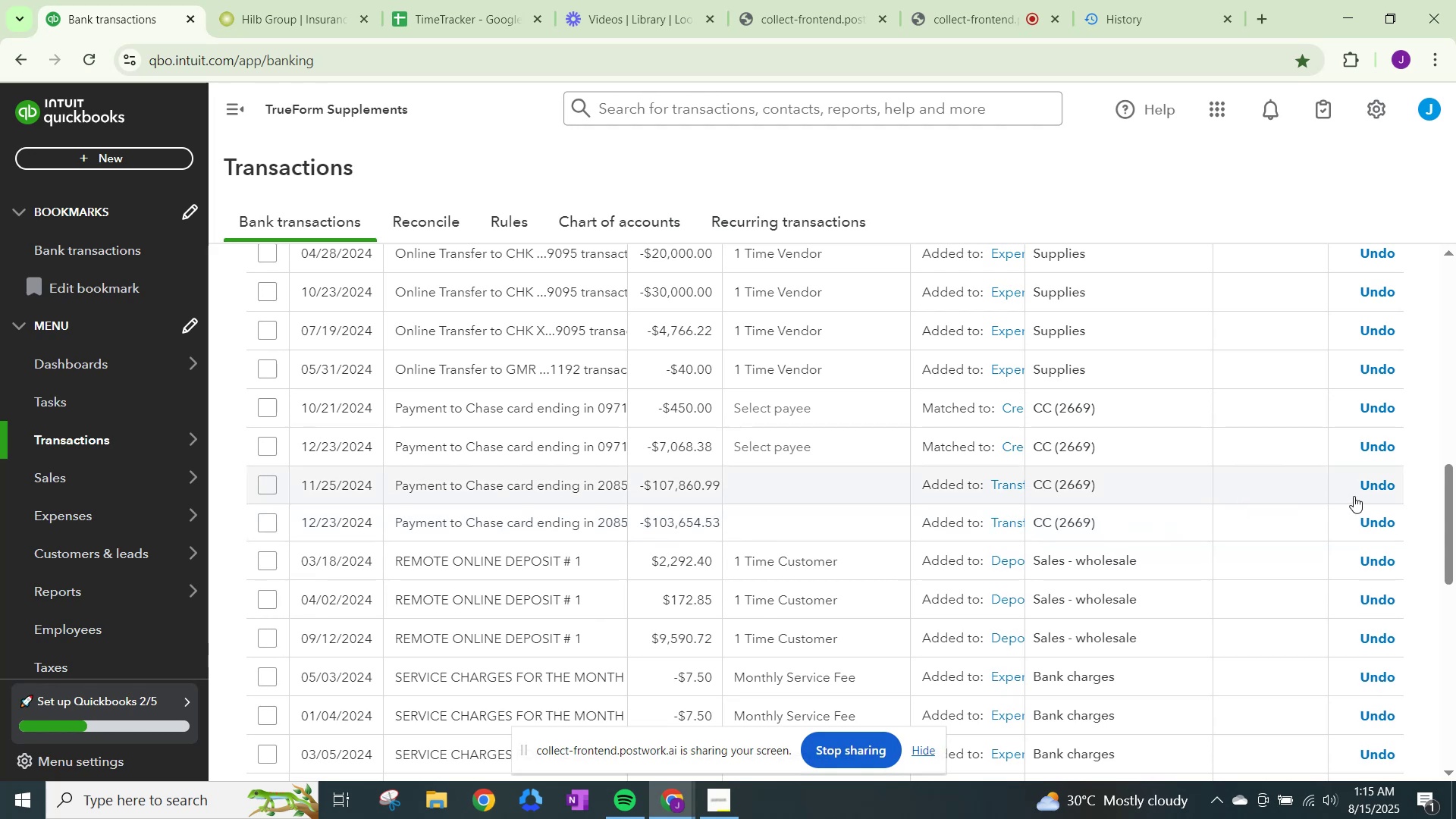 
left_click([1381, 488])
 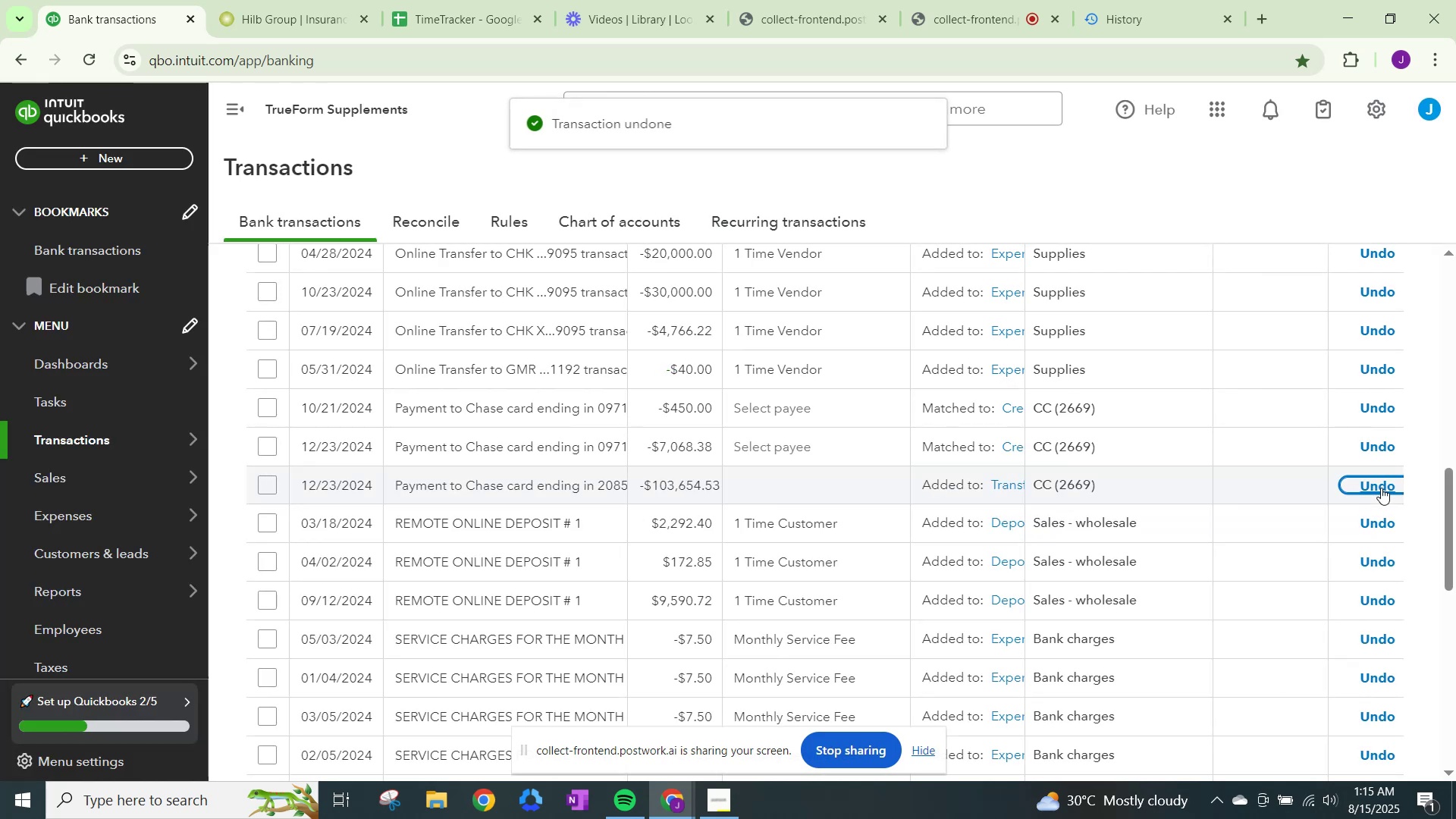 
left_click([1381, 488])
 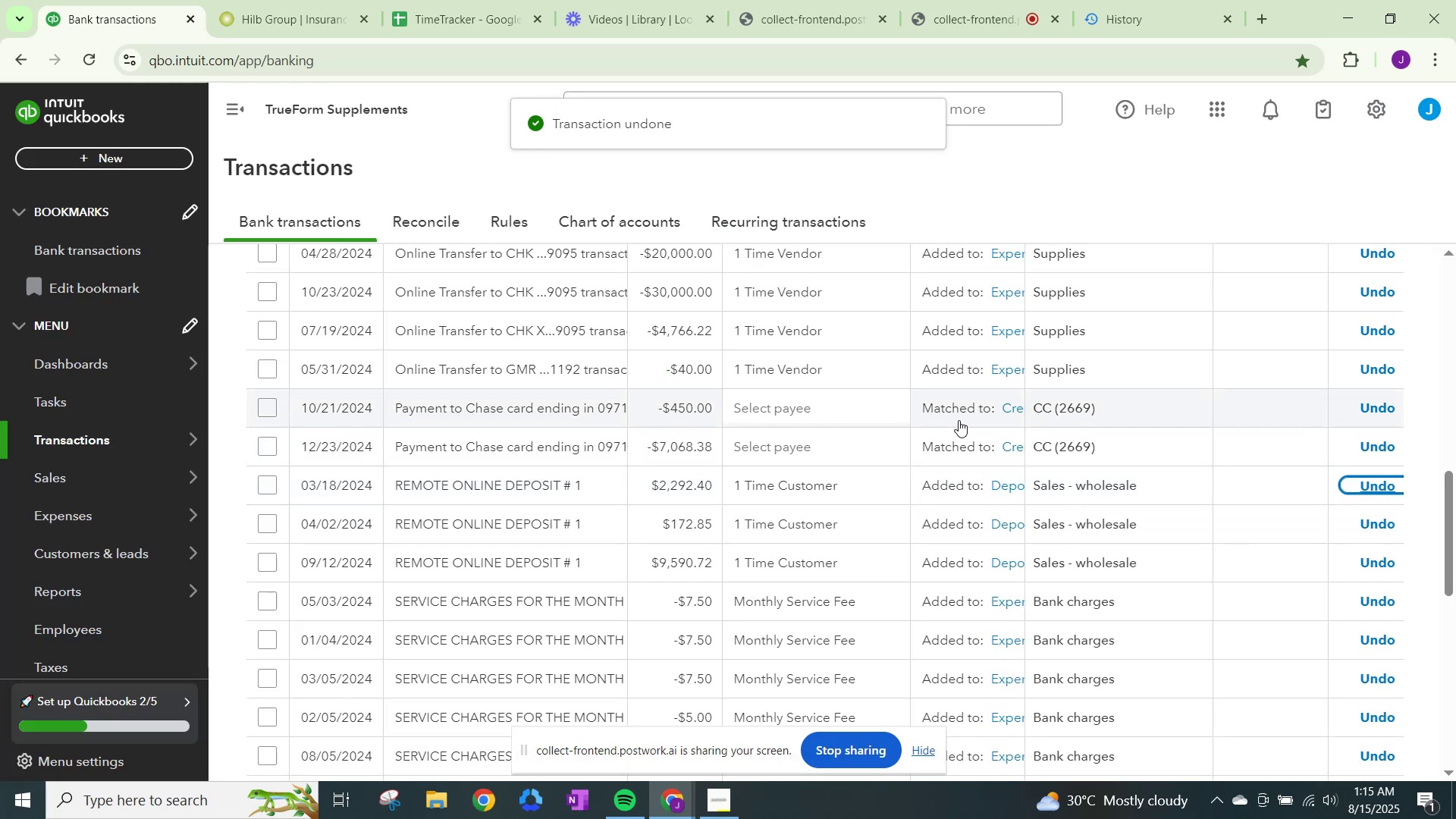 
wait(8.7)
 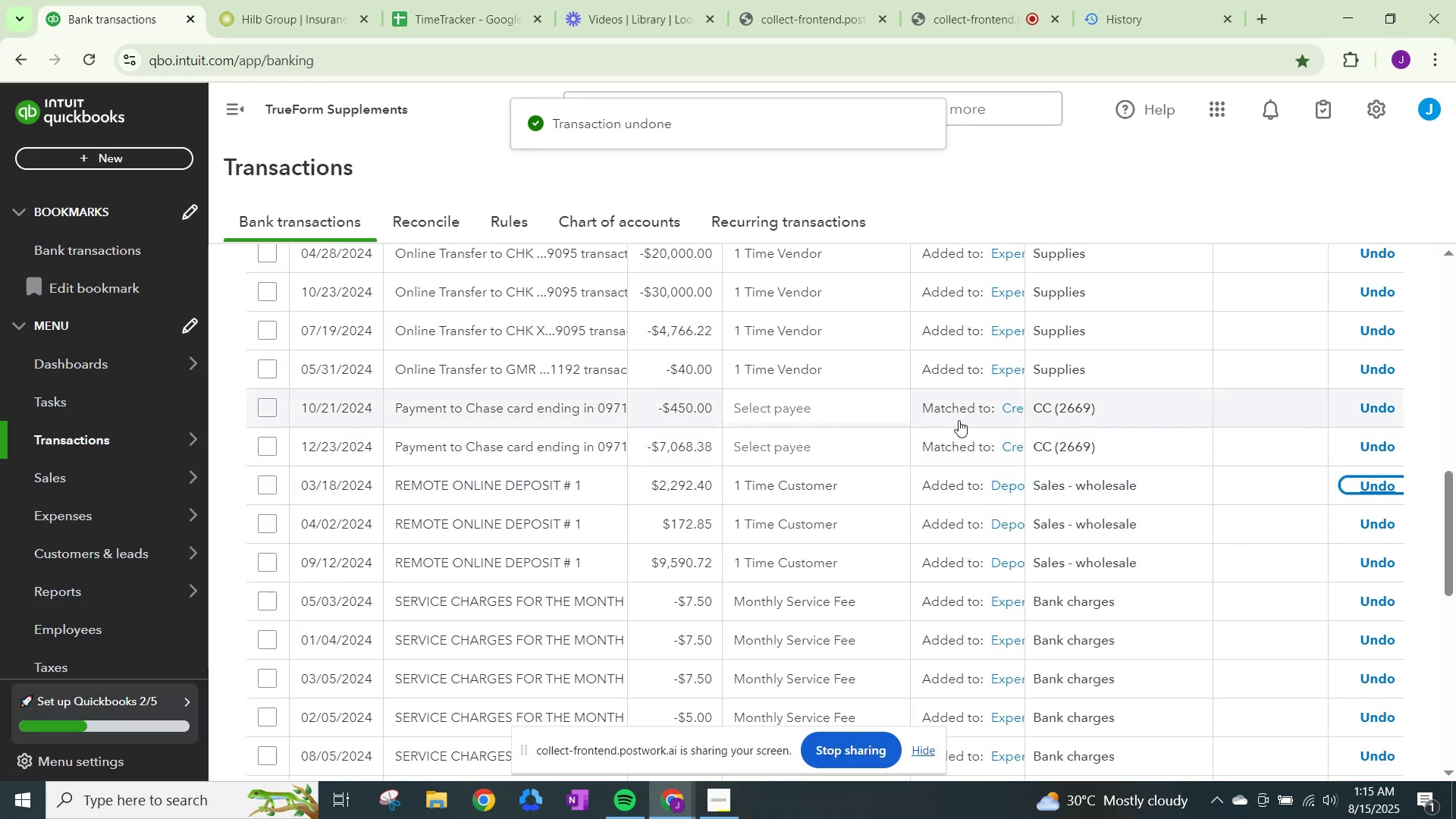 
mouse_move([1048, 466])
 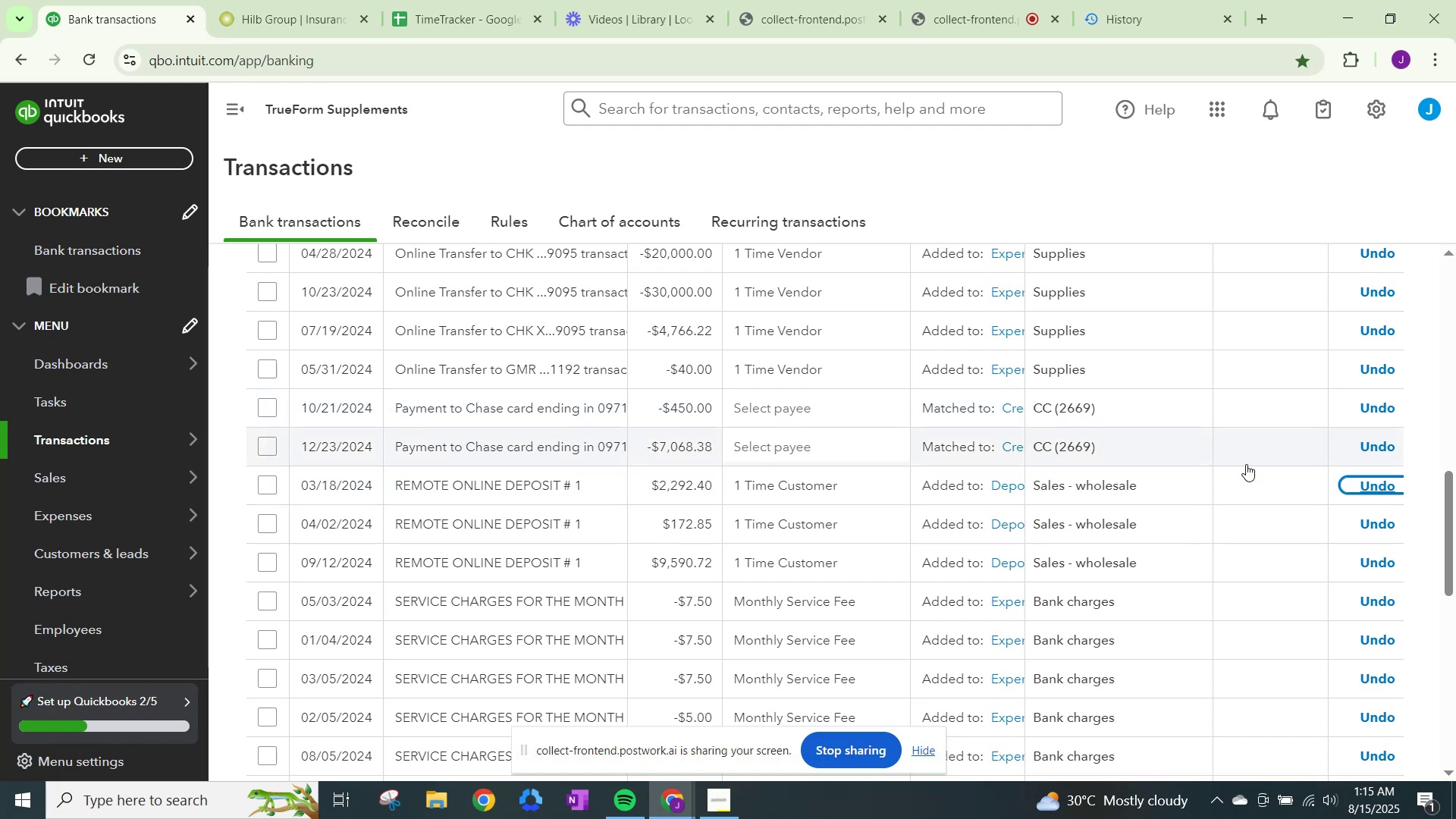 
scroll: coordinate [496, 349], scroll_direction: up, amount: 18.0
 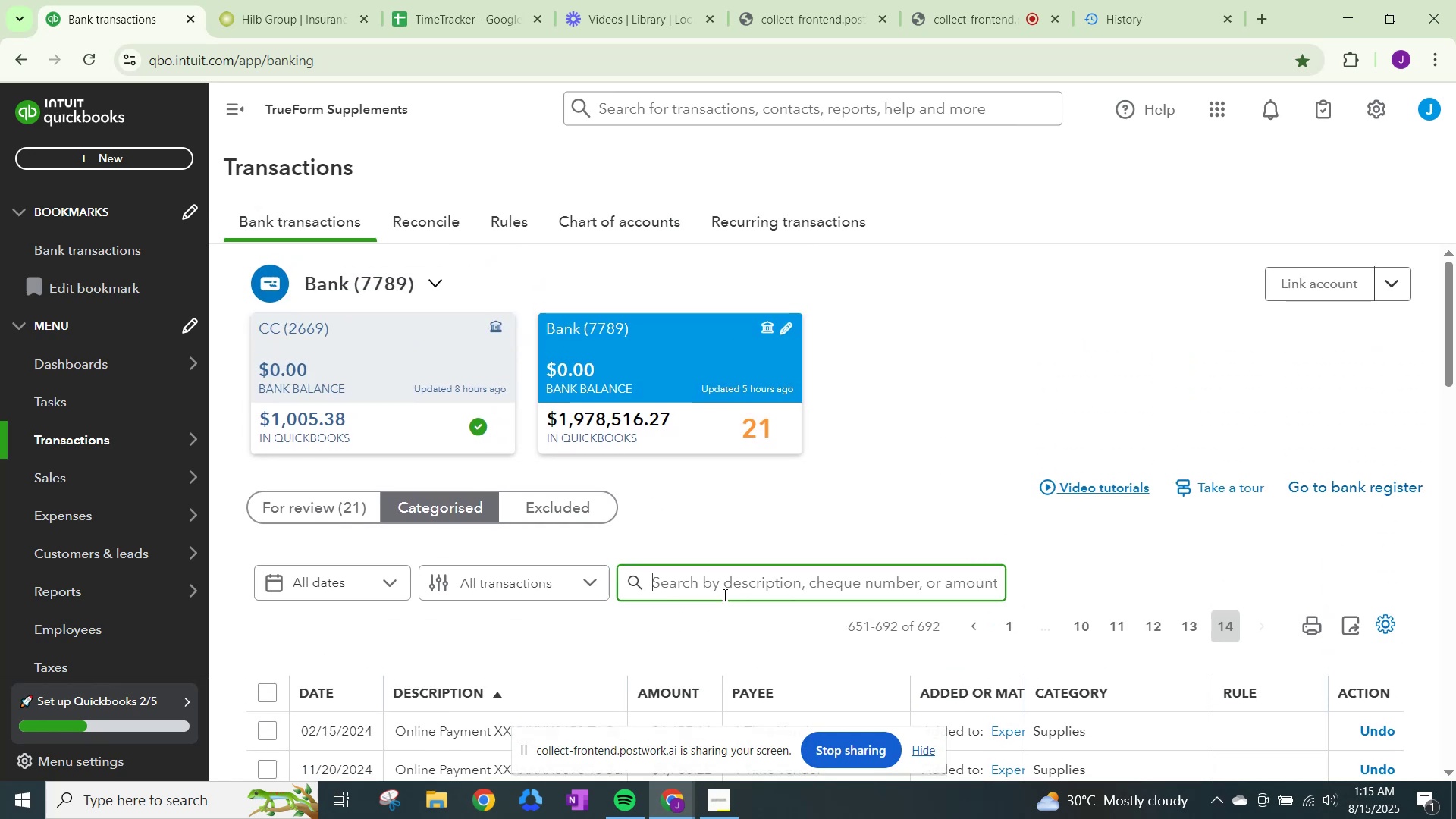 
type(payment)
 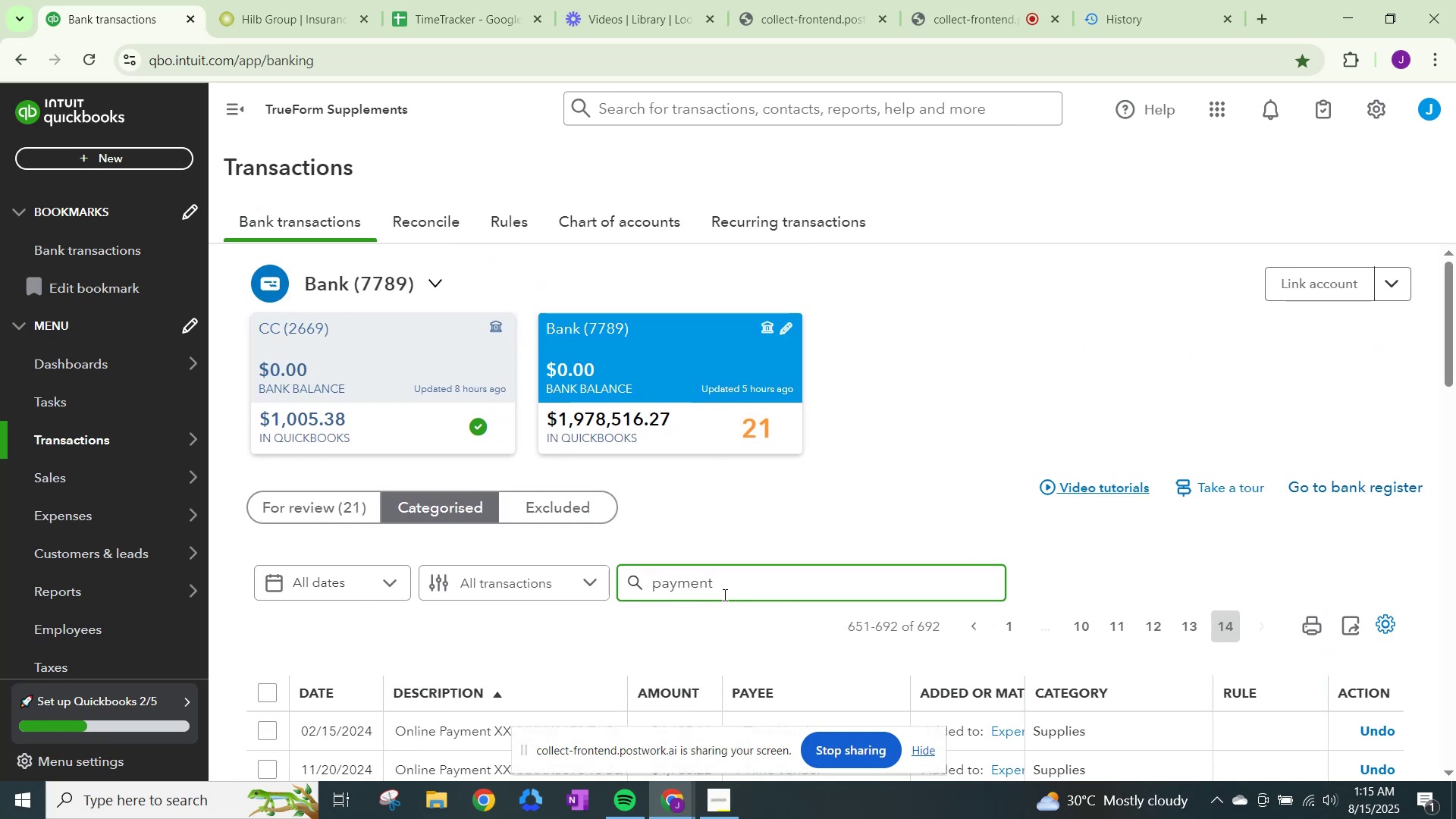 
key(Enter)
 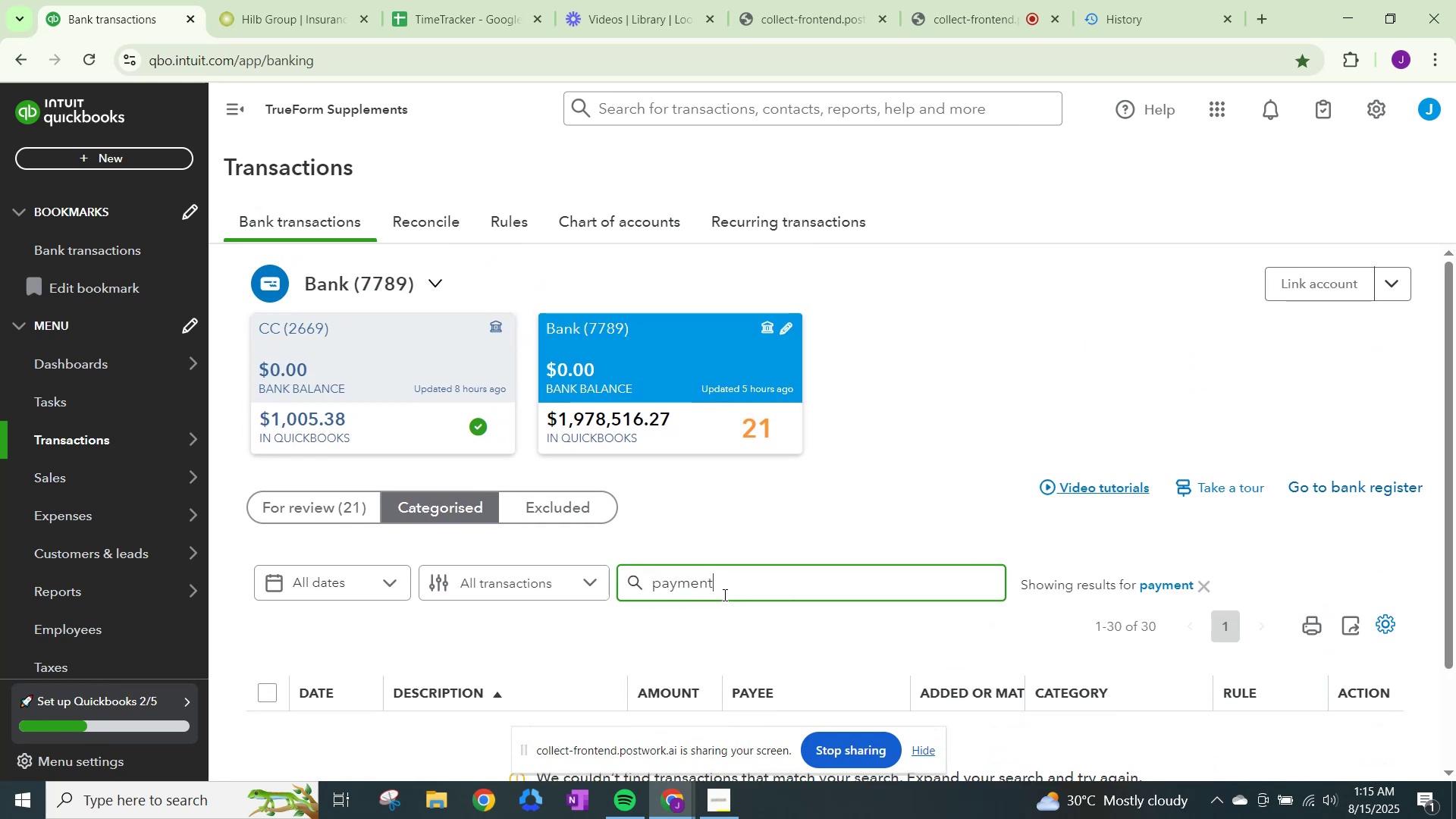 
scroll: coordinate [902, 575], scroll_direction: down, amount: 14.0
 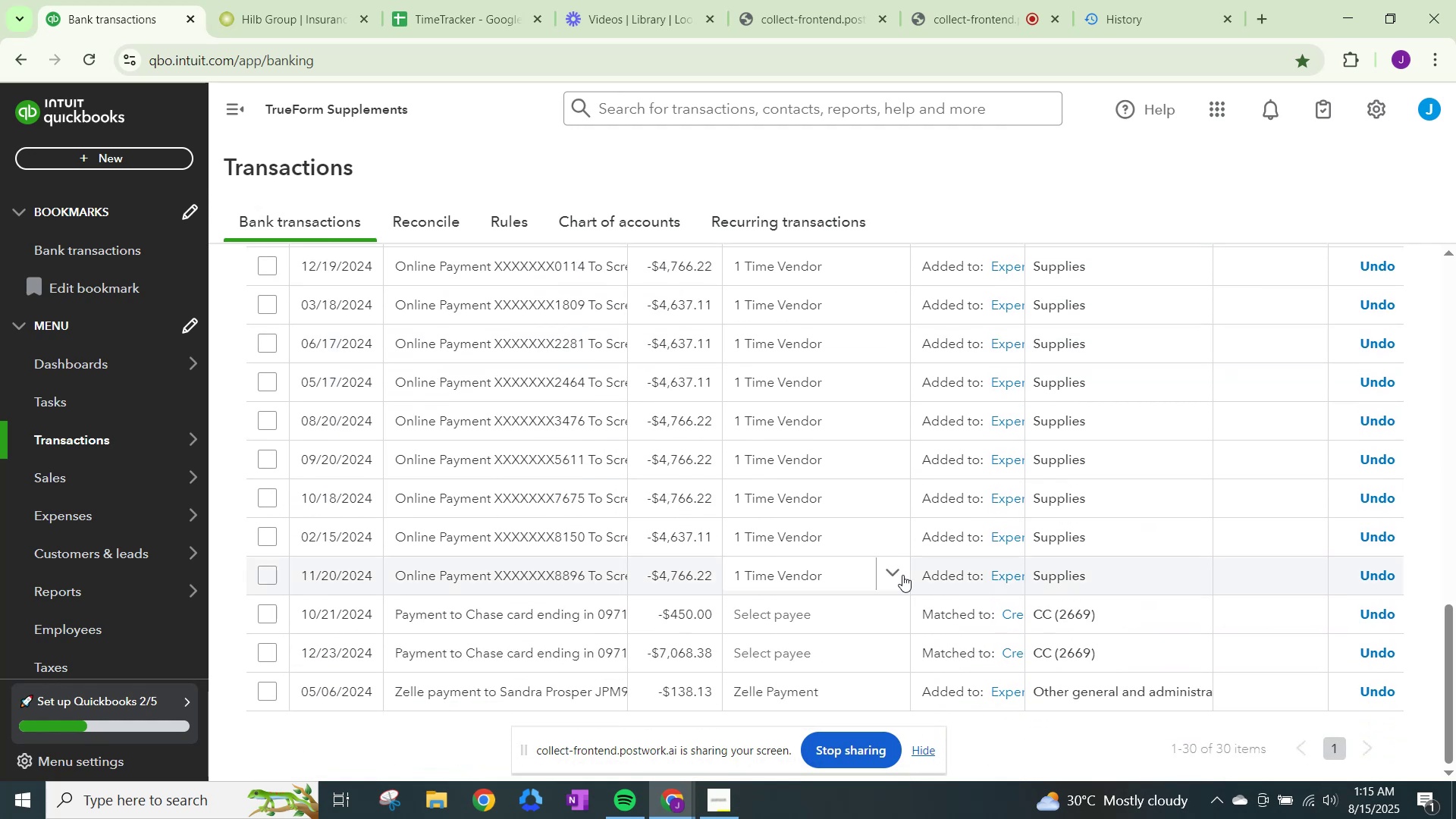 
wait(5.25)
 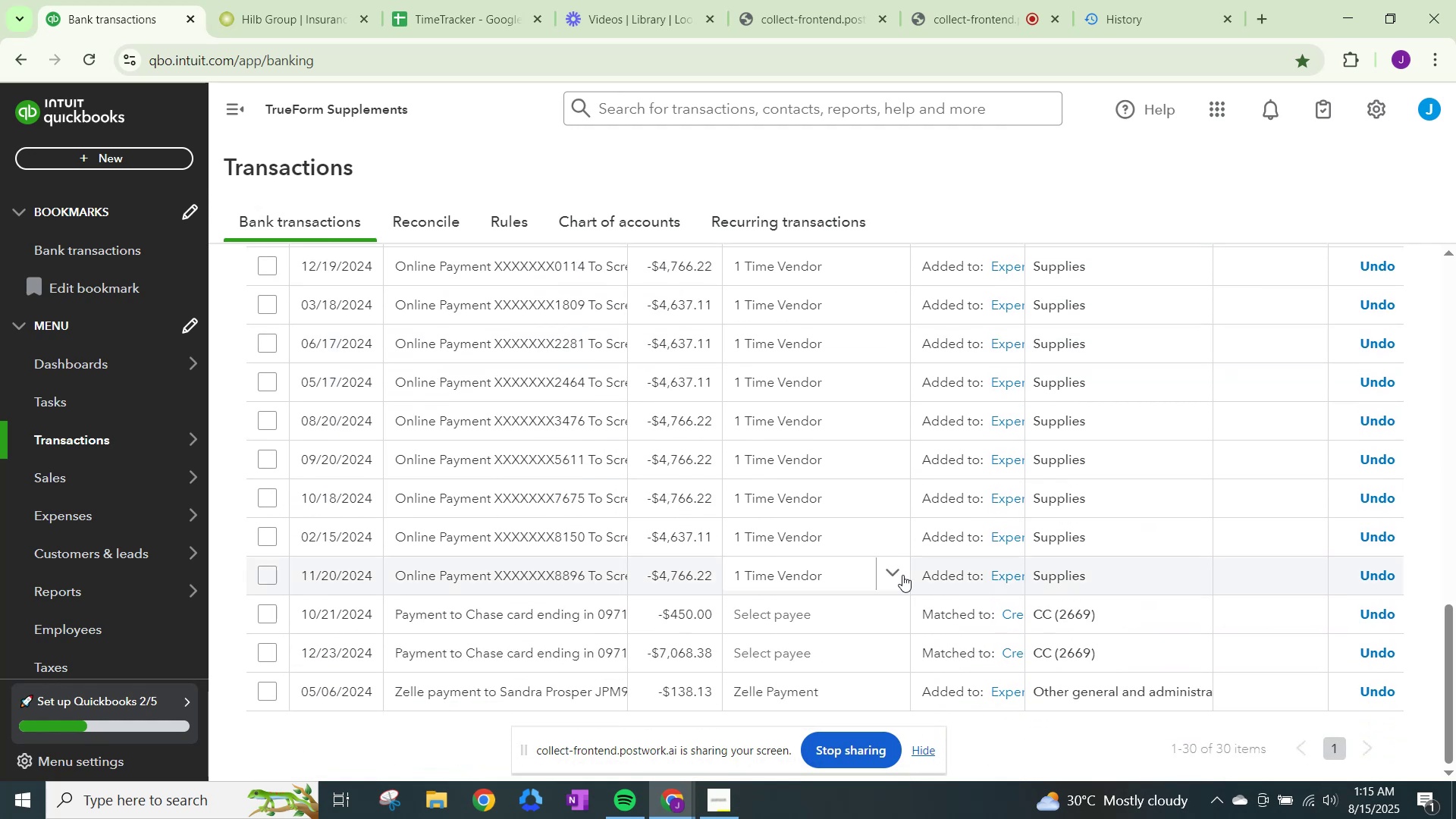 
scroll: coordinate [902, 575], scroll_direction: up, amount: 16.0
 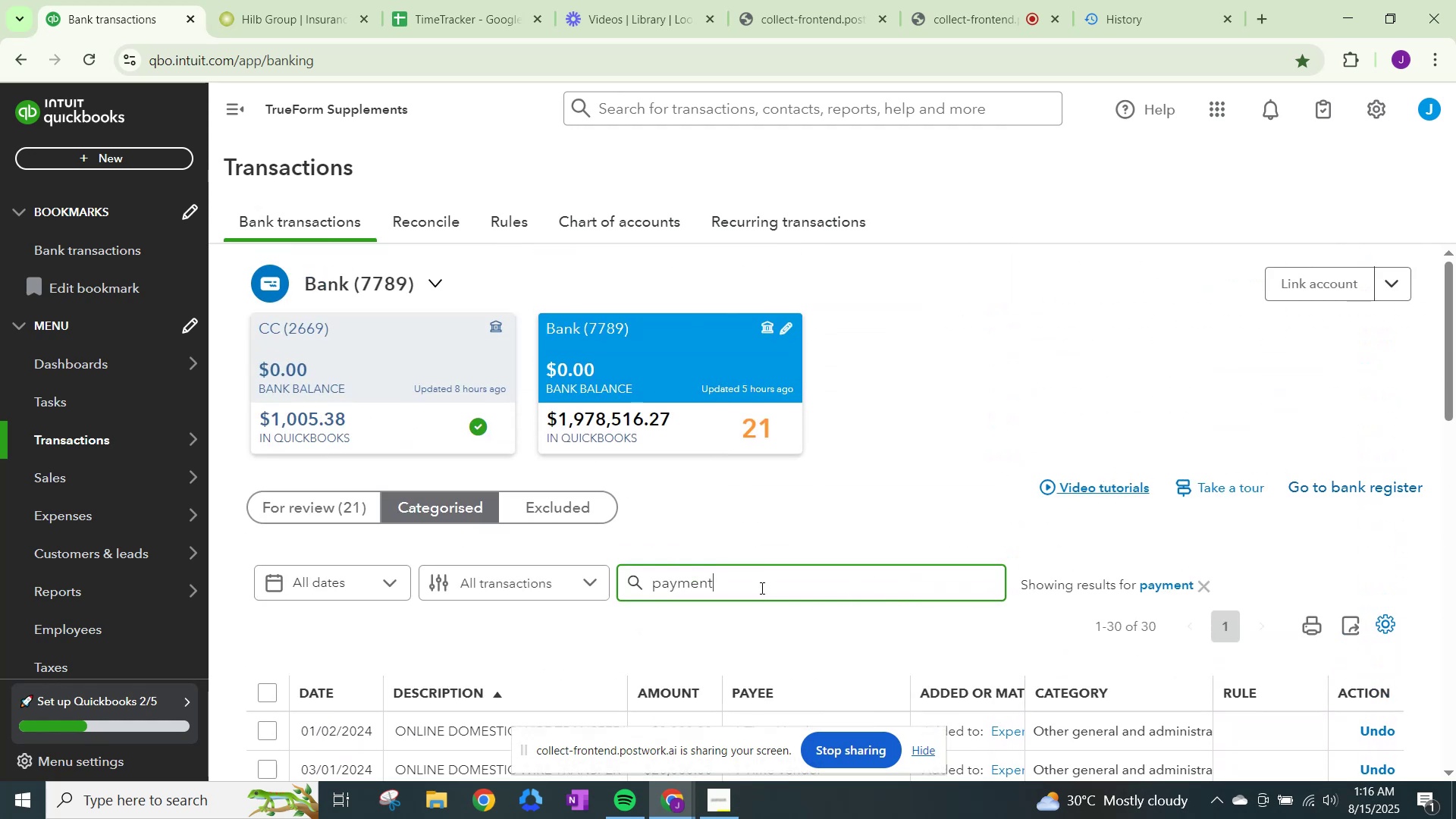 
left_click([761, 588])
 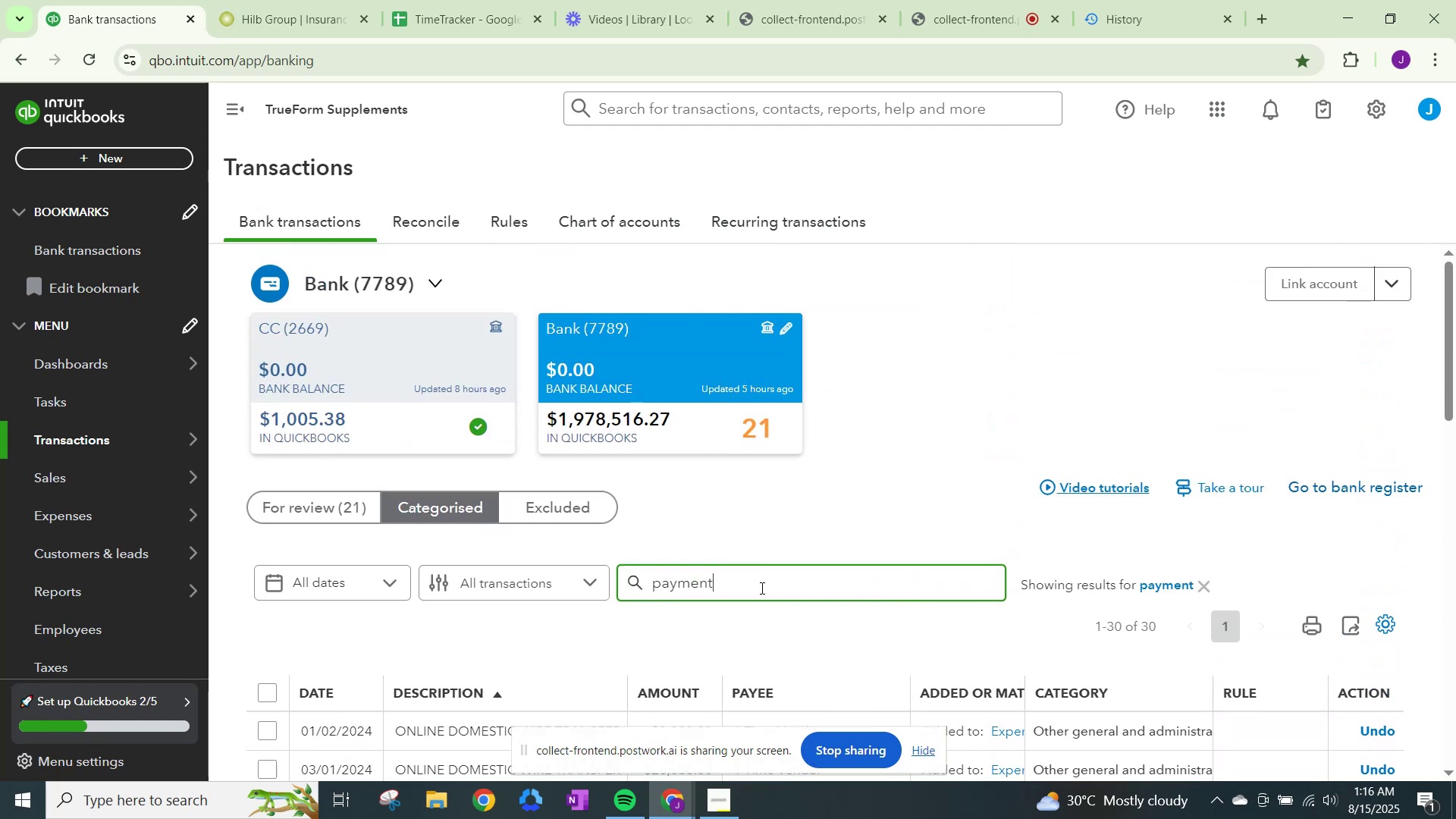 
type( to chase)
 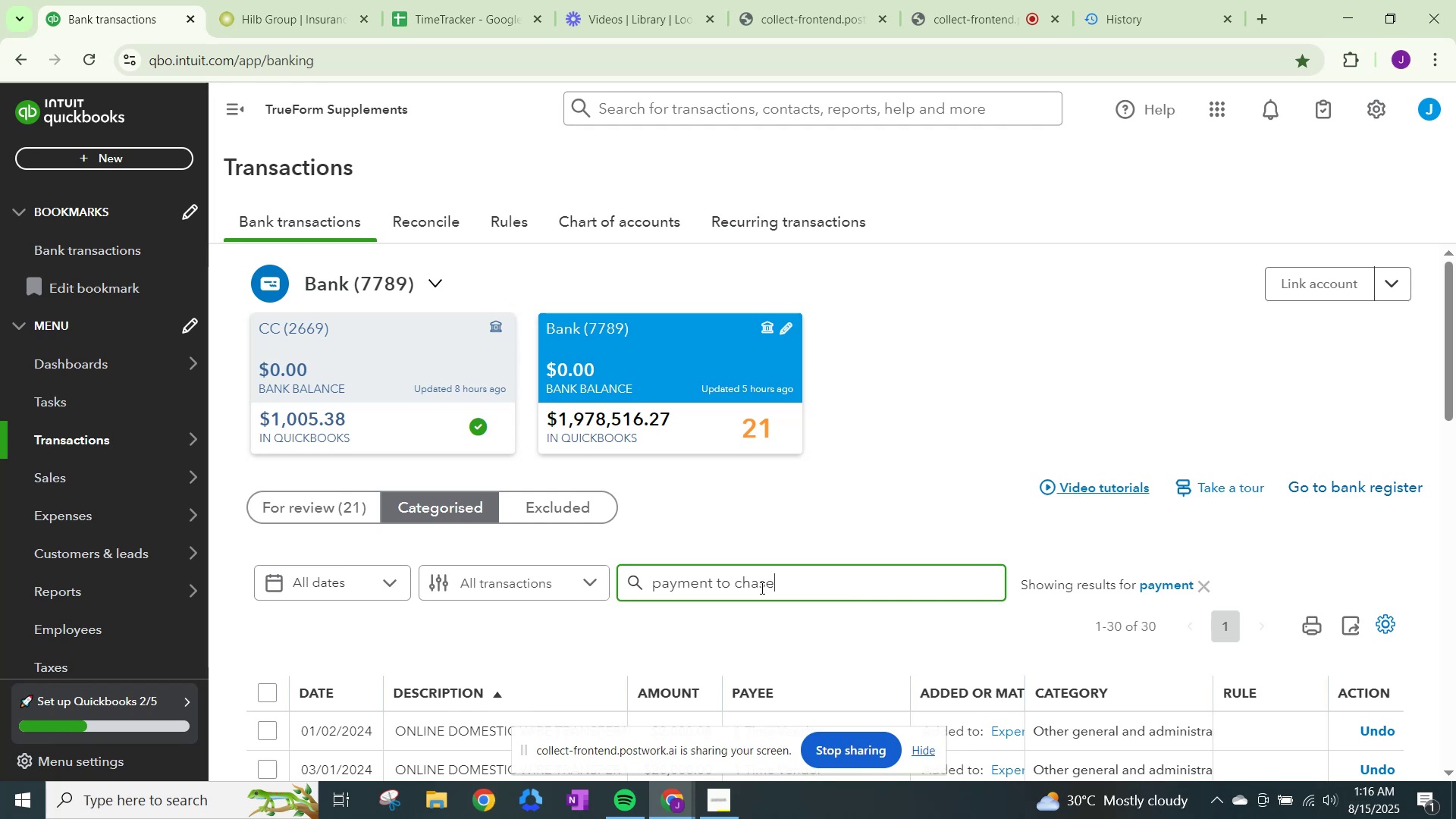 
key(Enter)
 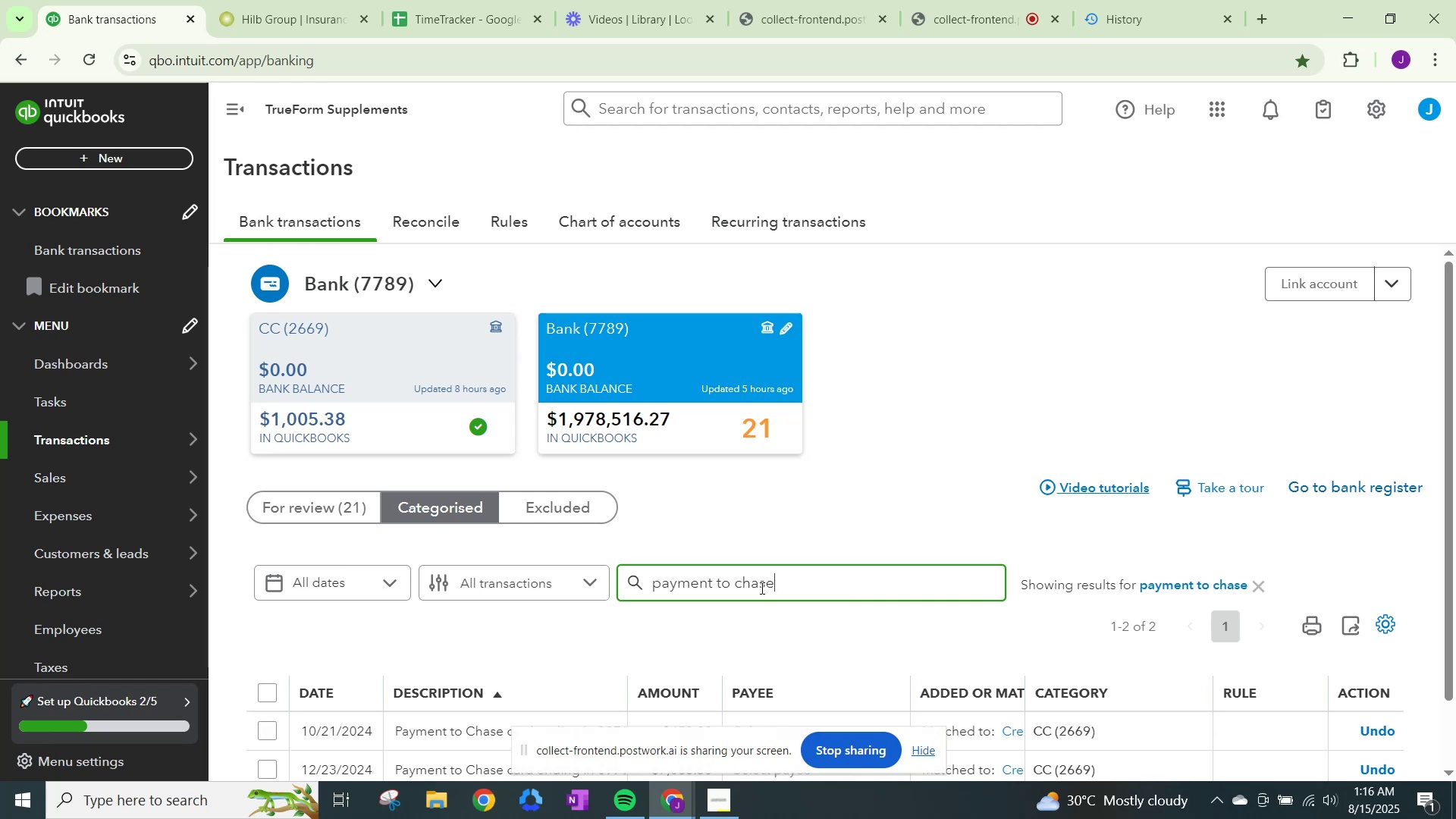 
scroll: coordinate [670, 561], scroll_direction: down, amount: 6.0
 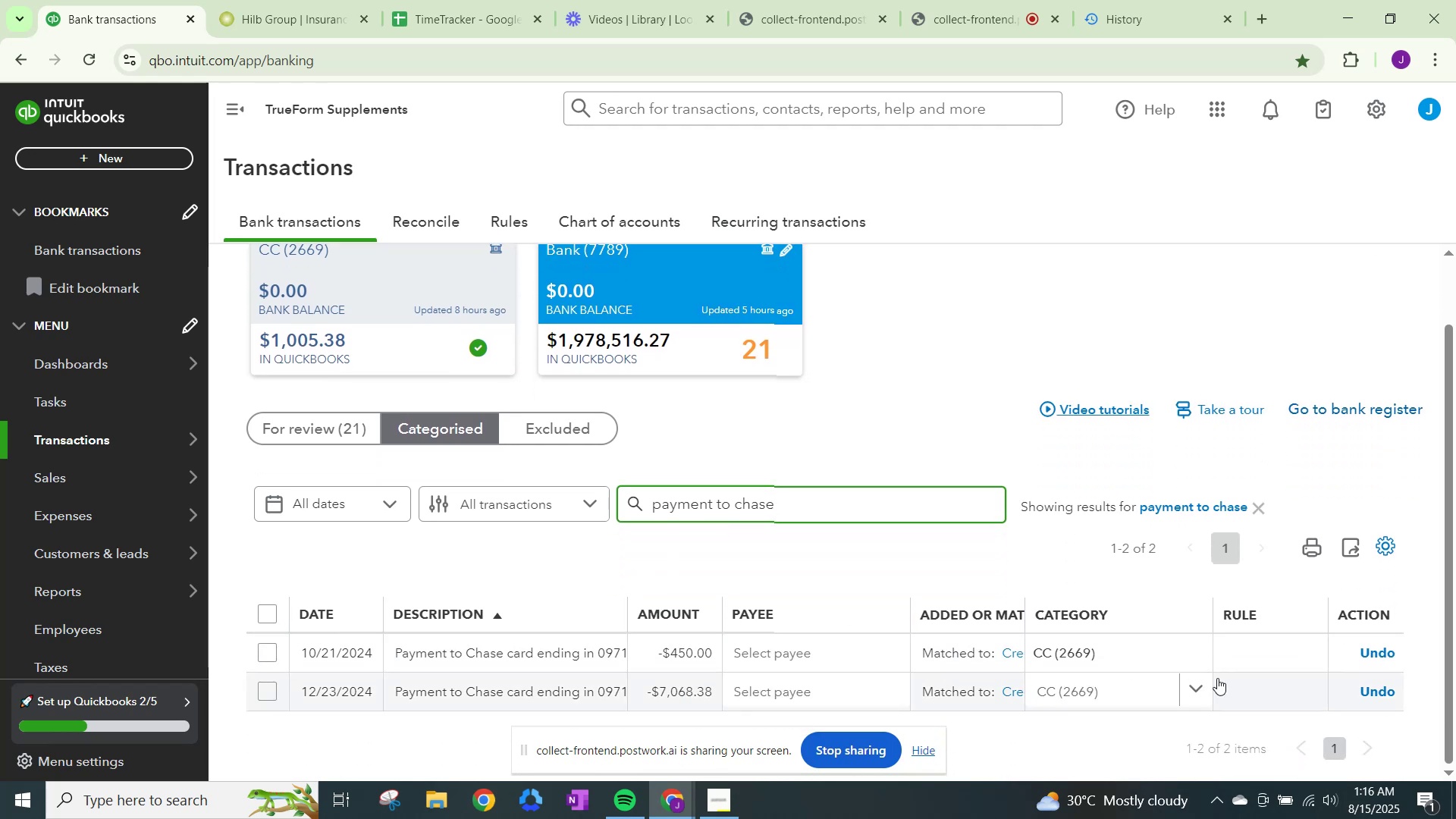 
left_click([1376, 658])
 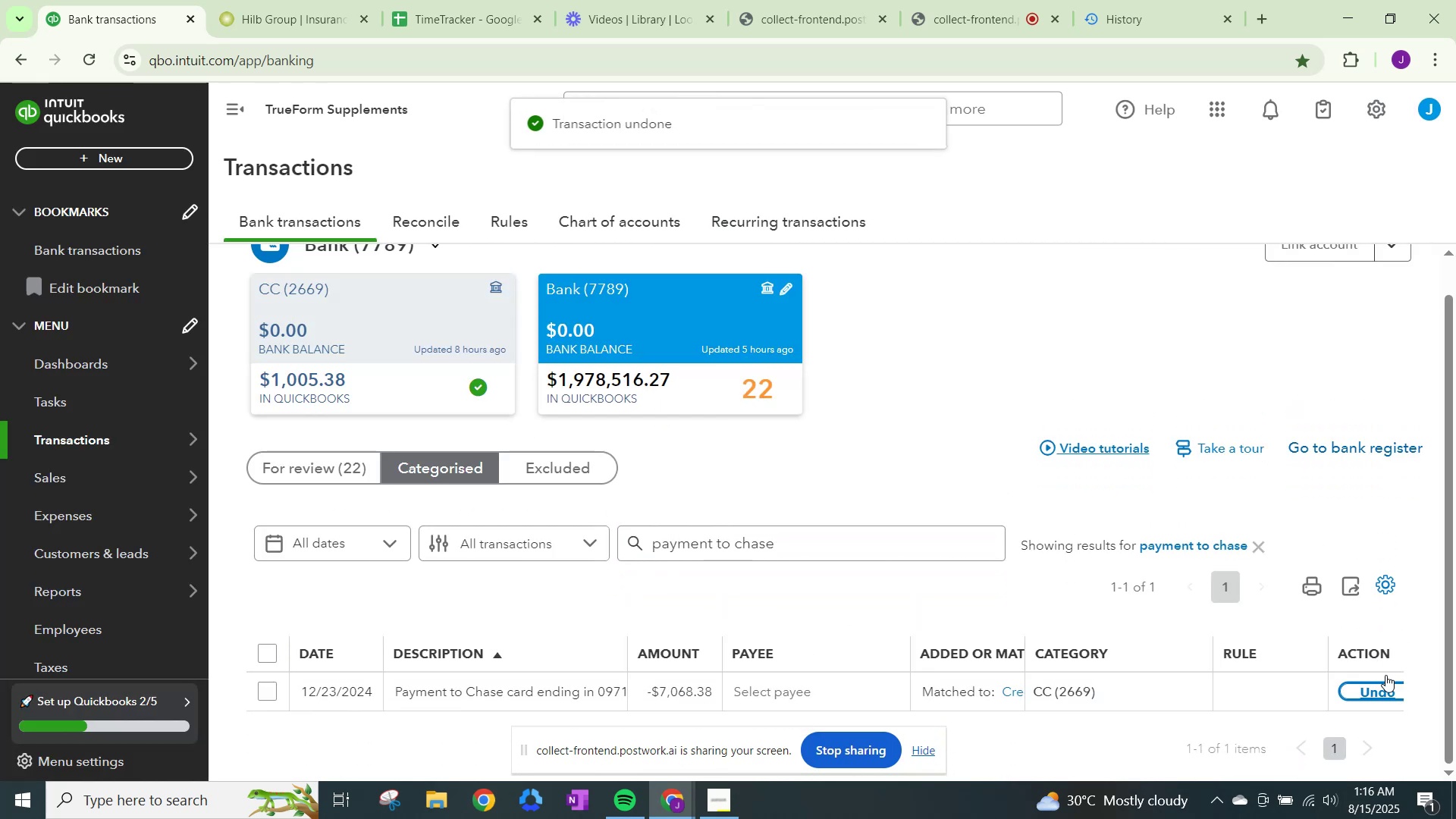 
left_click([1389, 686])
 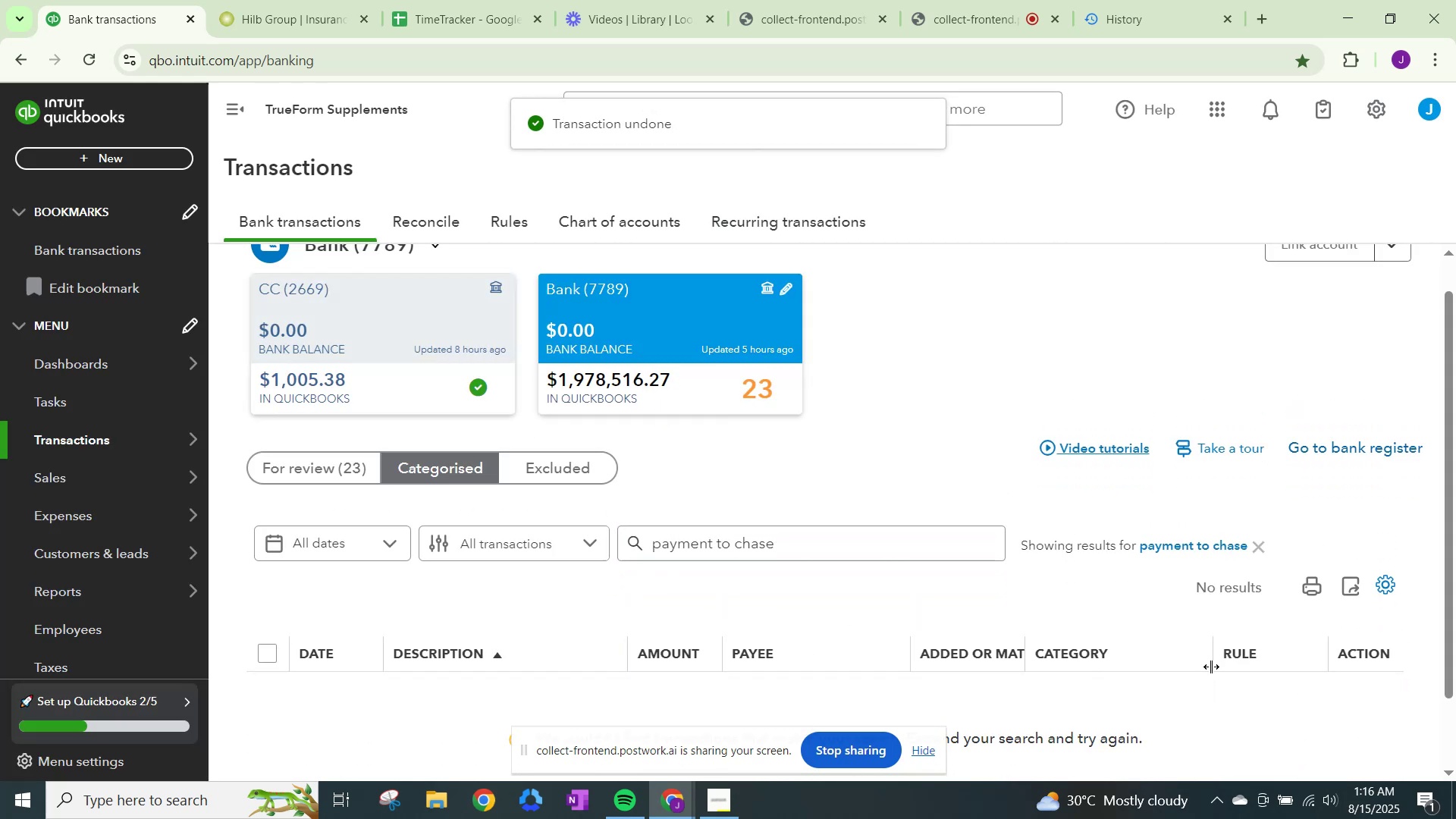 
scroll: coordinate [834, 584], scroll_direction: down, amount: 2.0
 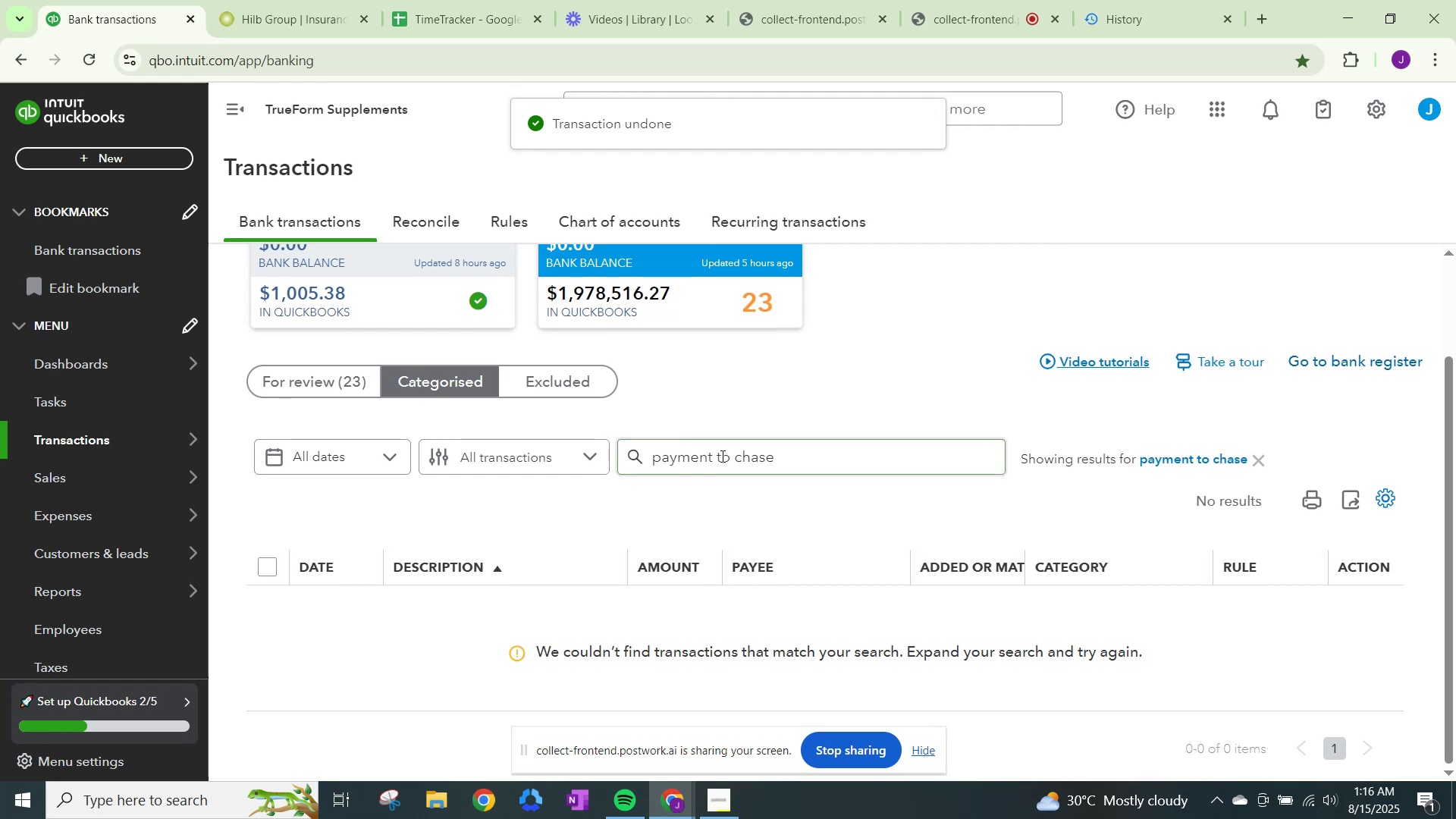 
left_click([788, 454])
 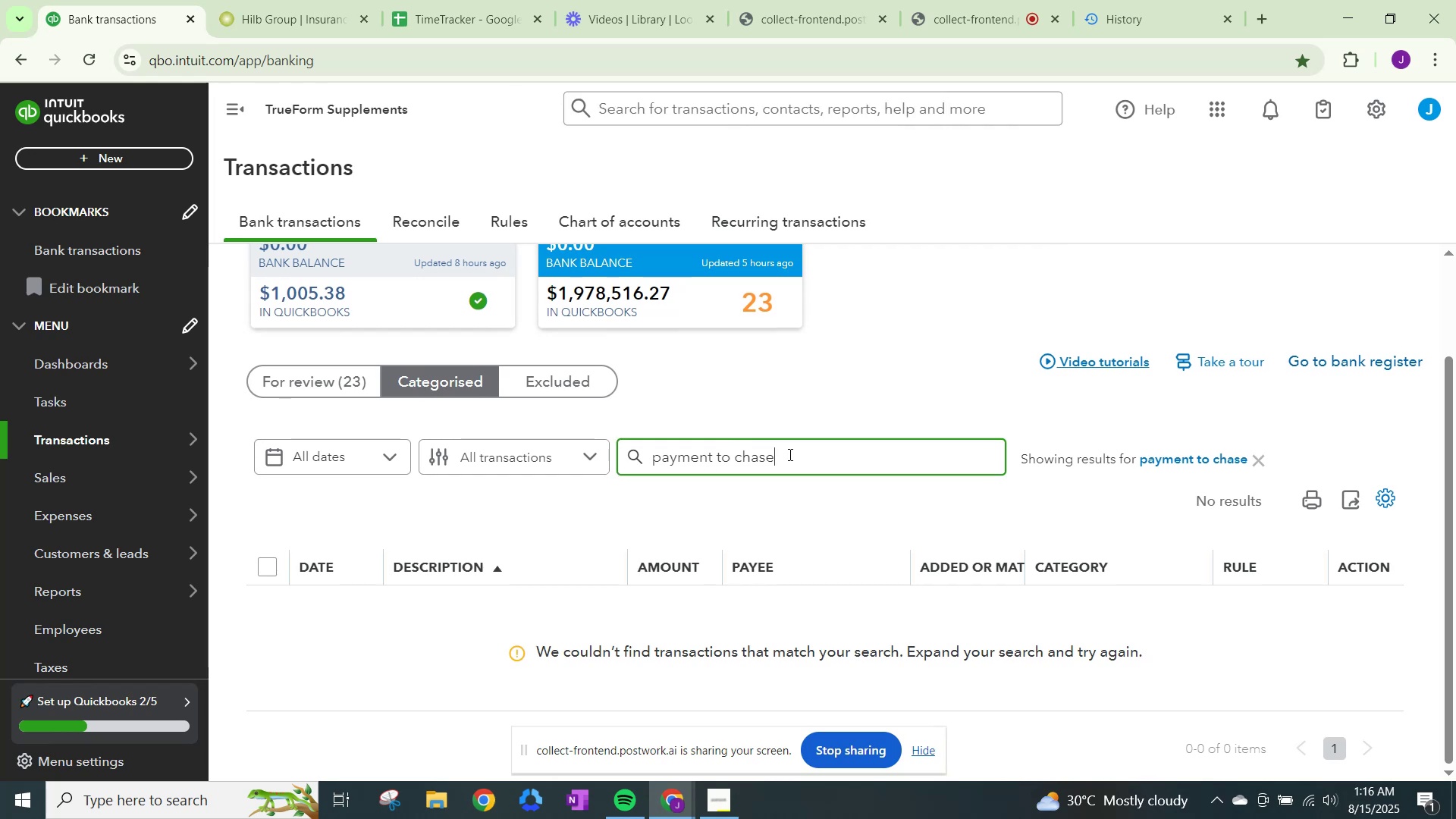 
key(Backspace)
 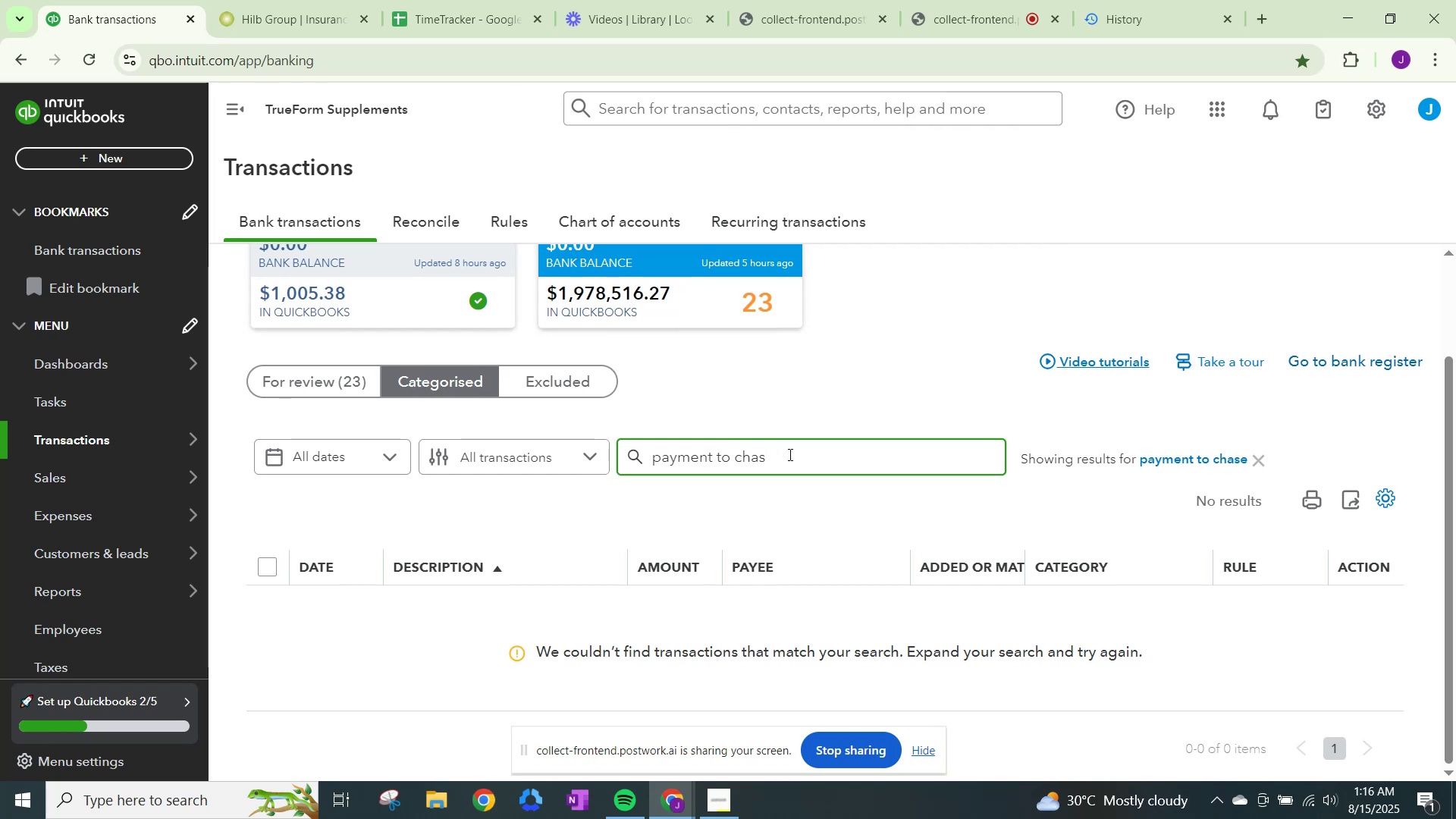 
key(Backspace)
 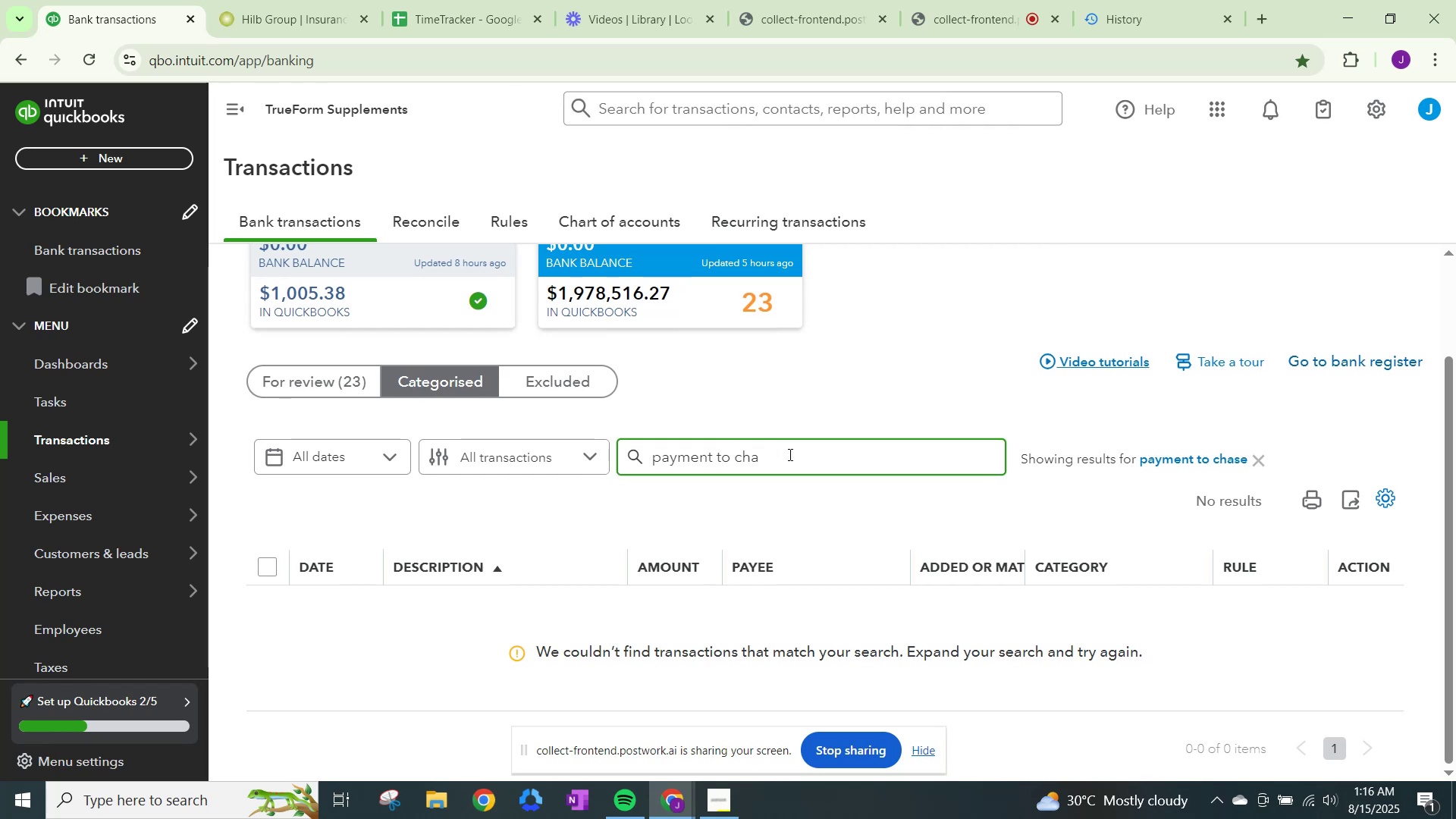 
key(Backspace)
 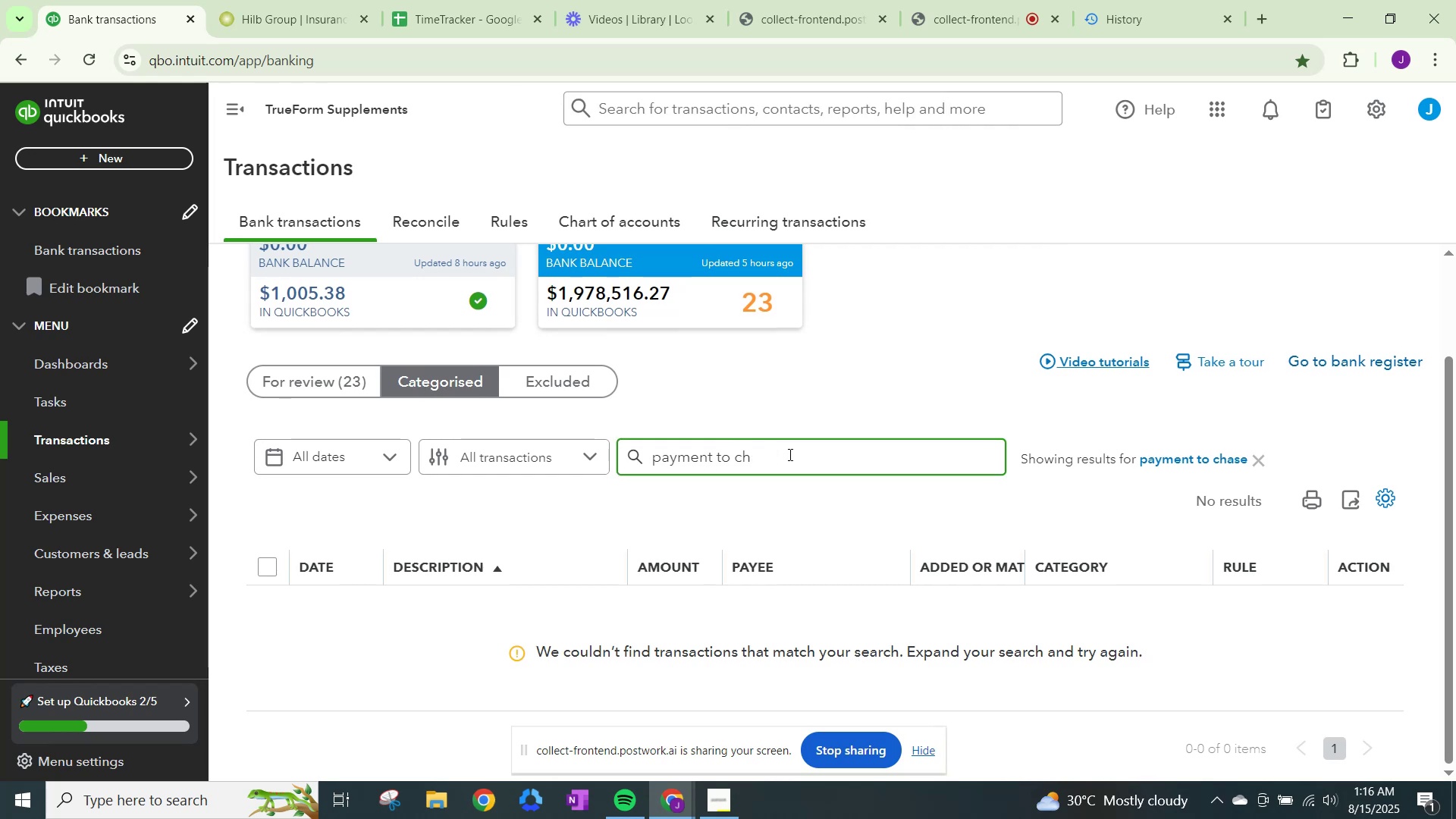 
key(Backspace)
 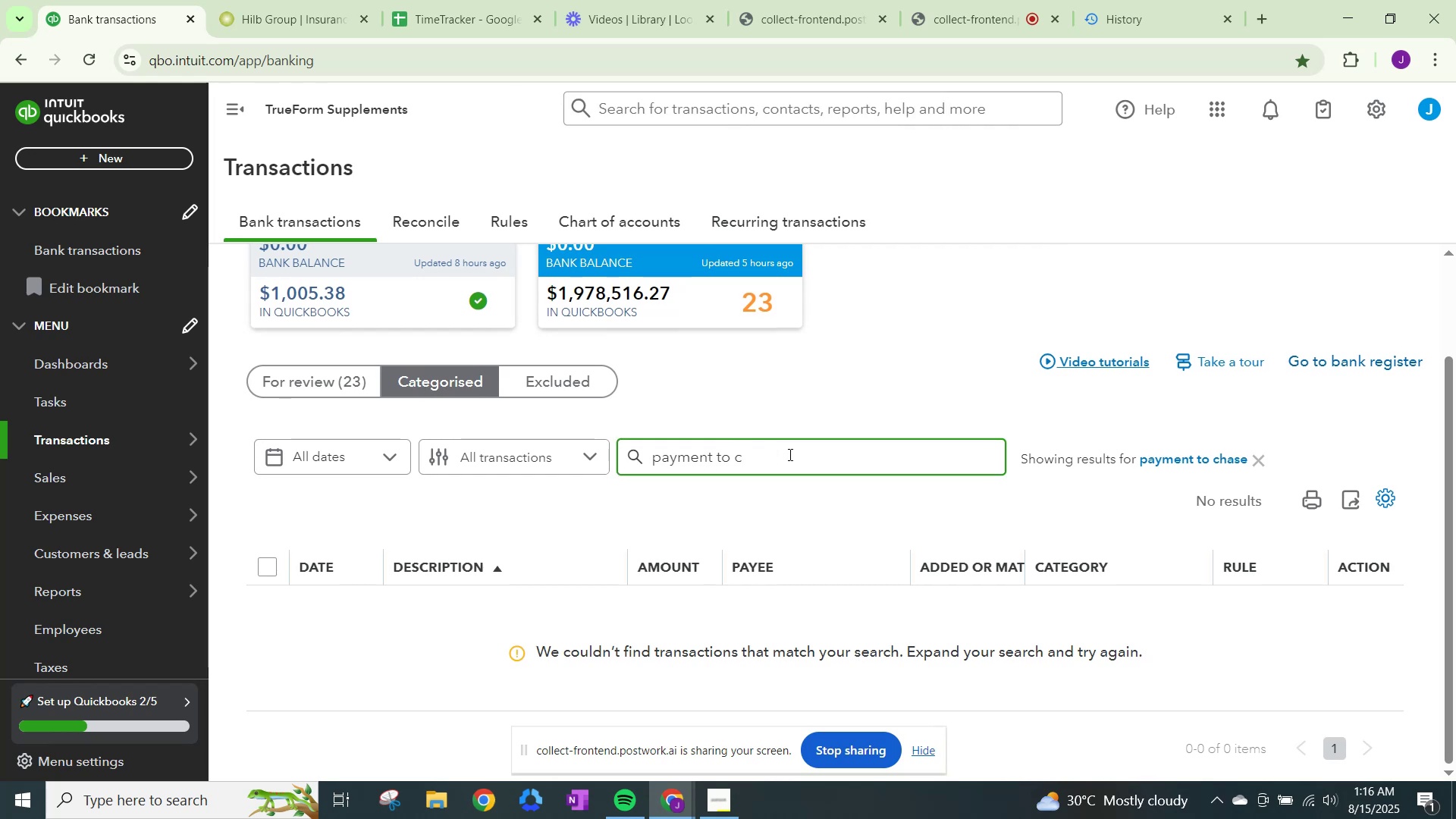 
key(Backspace)
 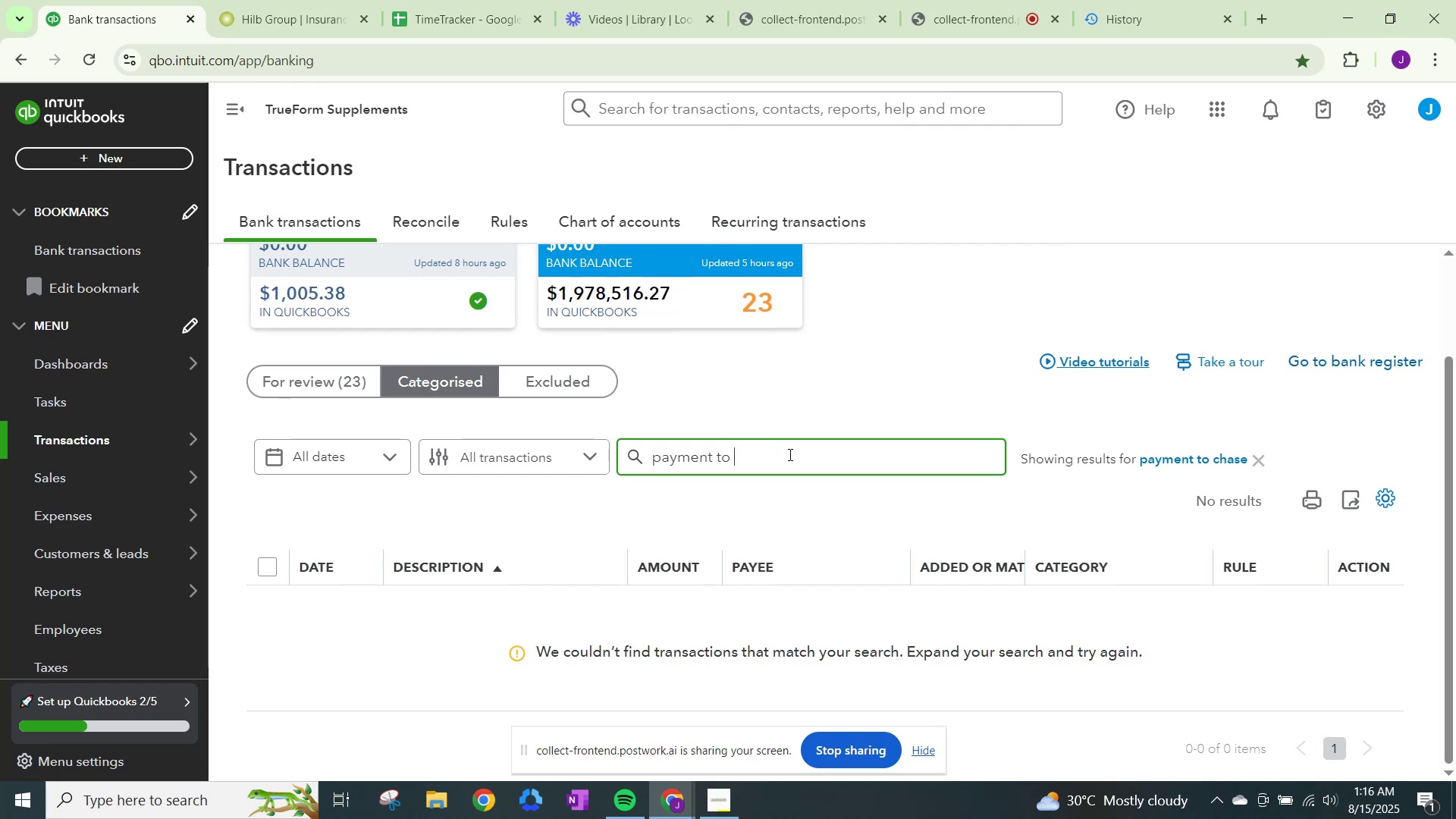 
key(Backspace)
 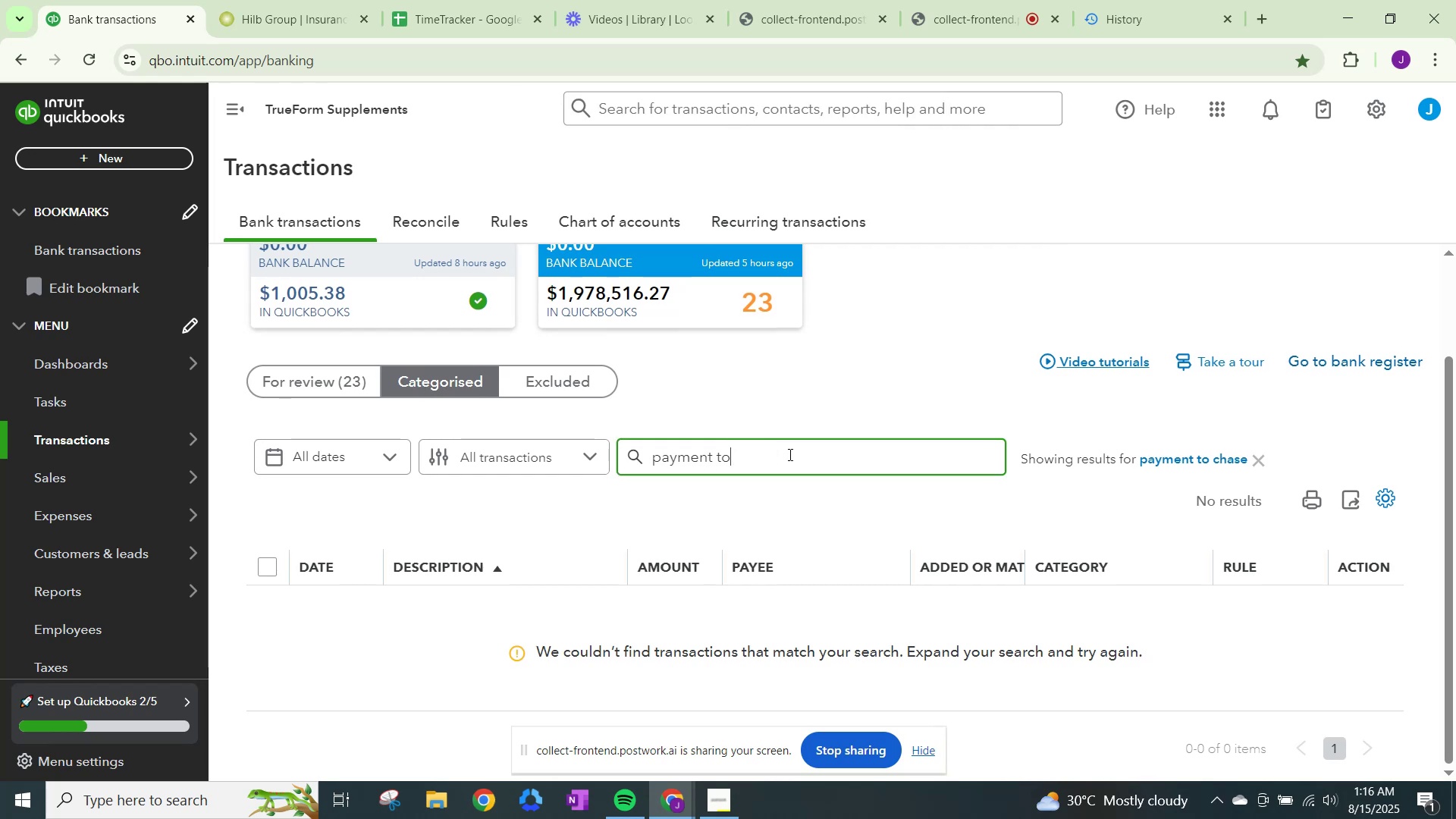 
key(Backspace)
 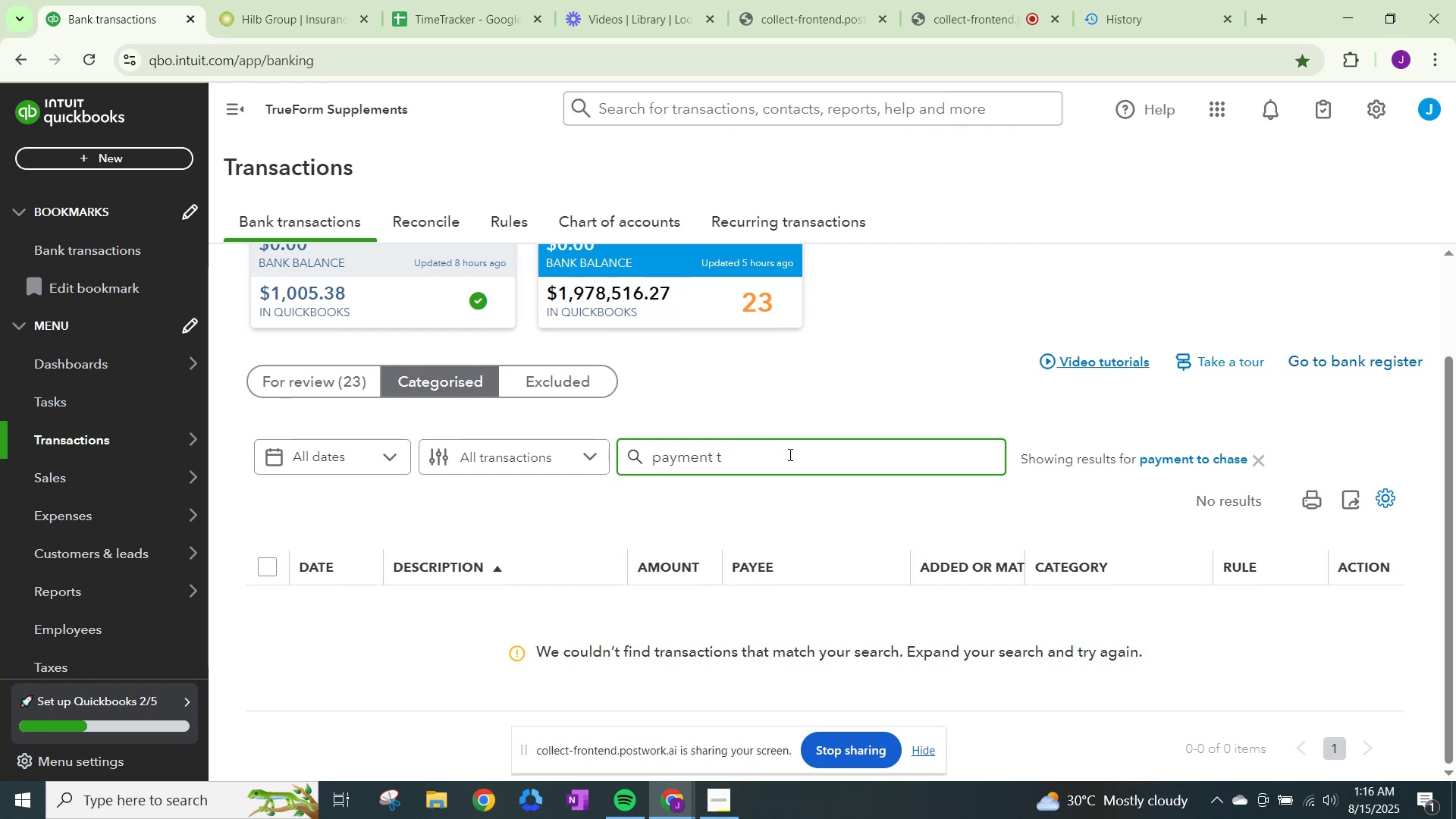 
key(Backspace)
 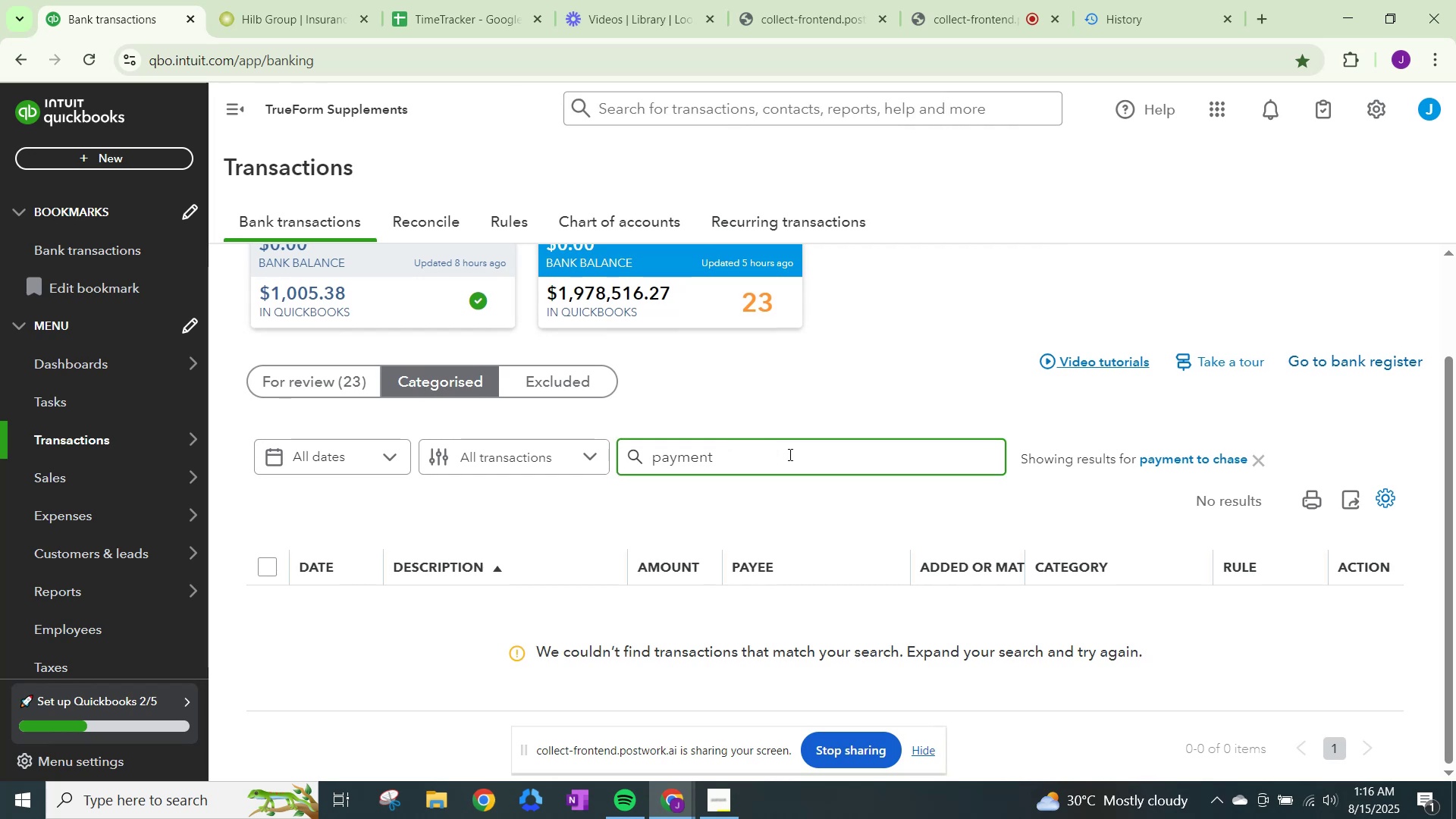 
key(Enter)
 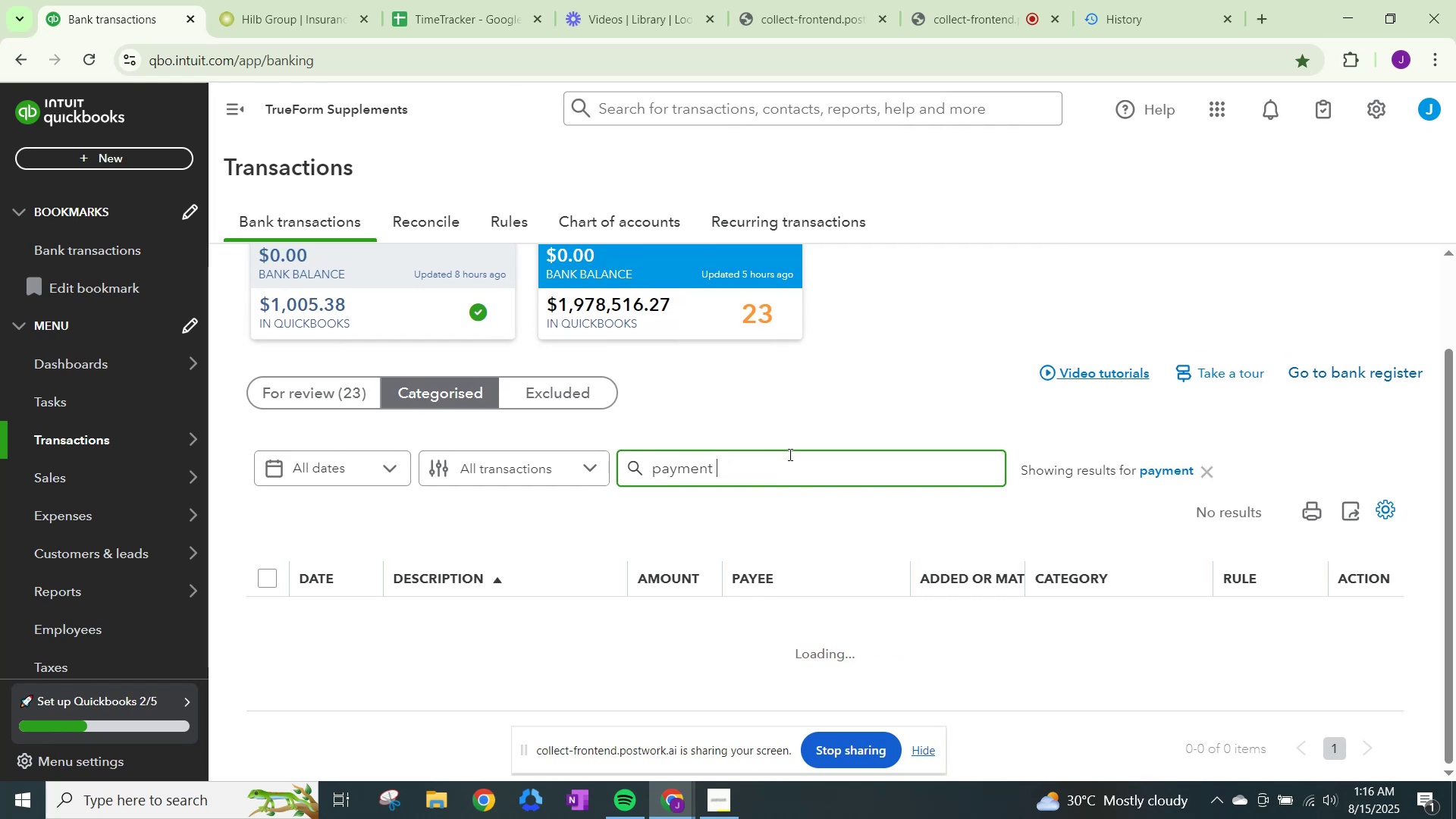 
key(Enter)
 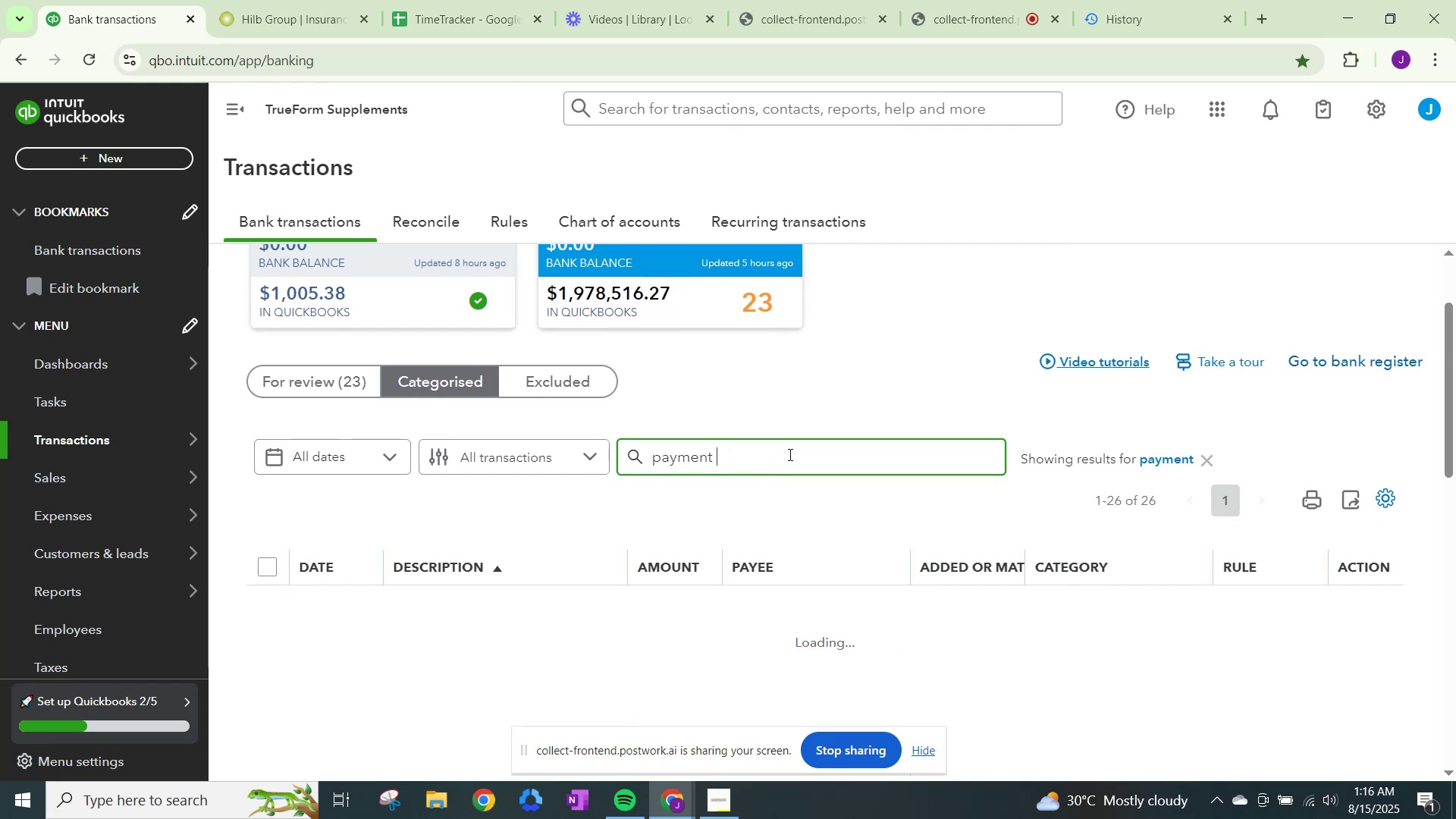 
scroll: coordinate [775, 477], scroll_direction: down, amount: 10.0
 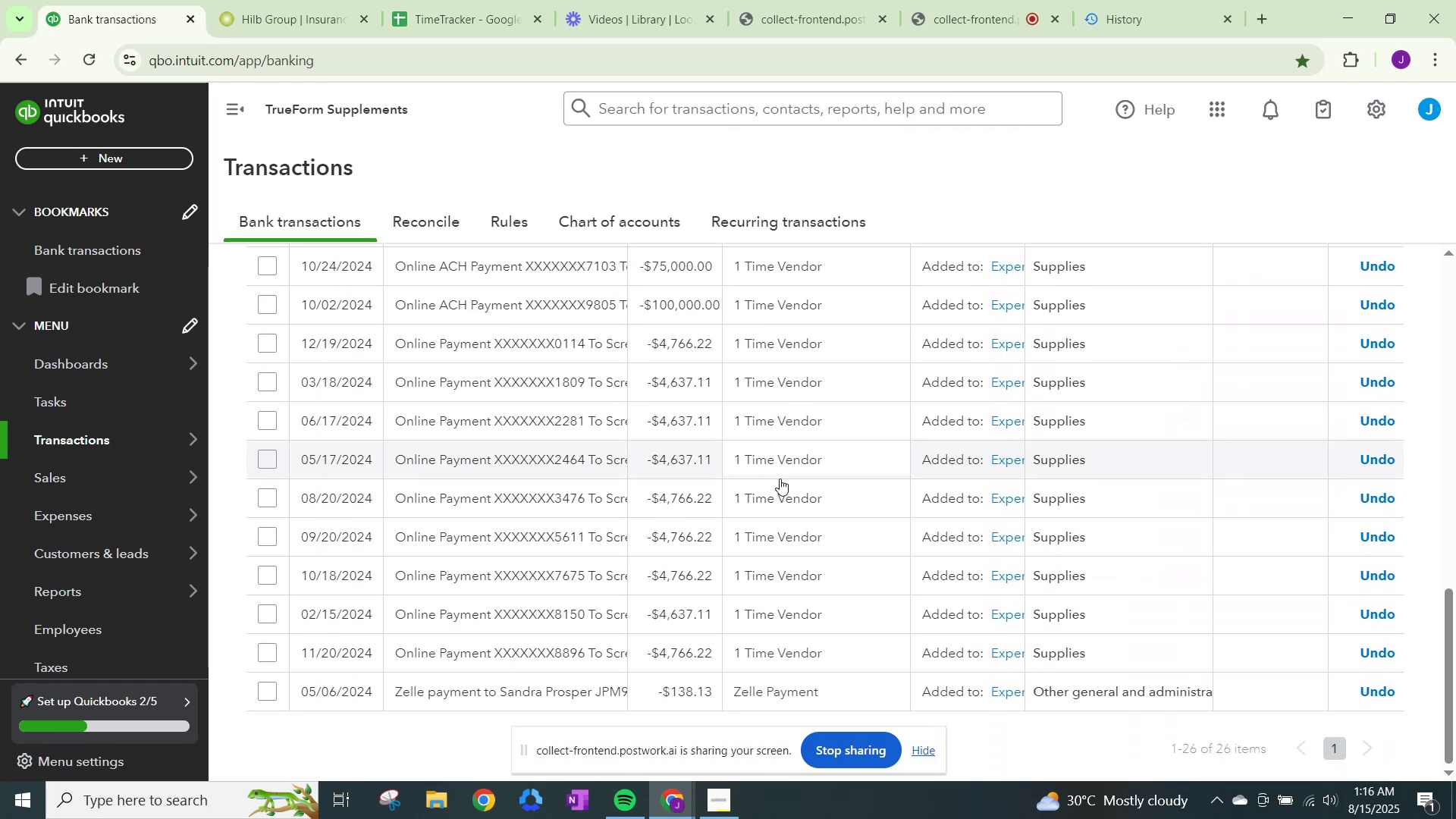 
scroll: coordinate [1056, 612], scroll_direction: up, amount: 12.0
 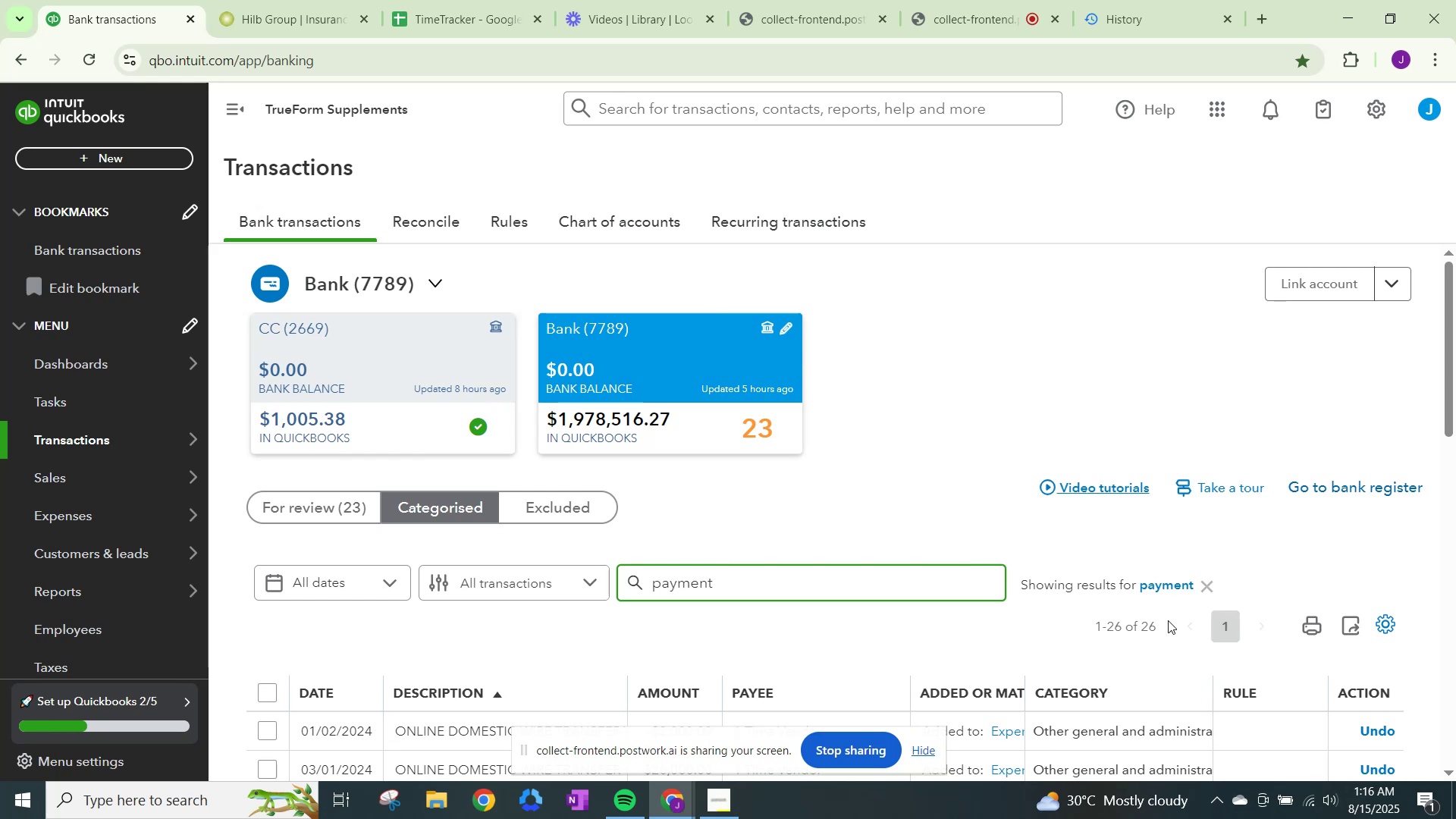 
left_click([1155, 626])
 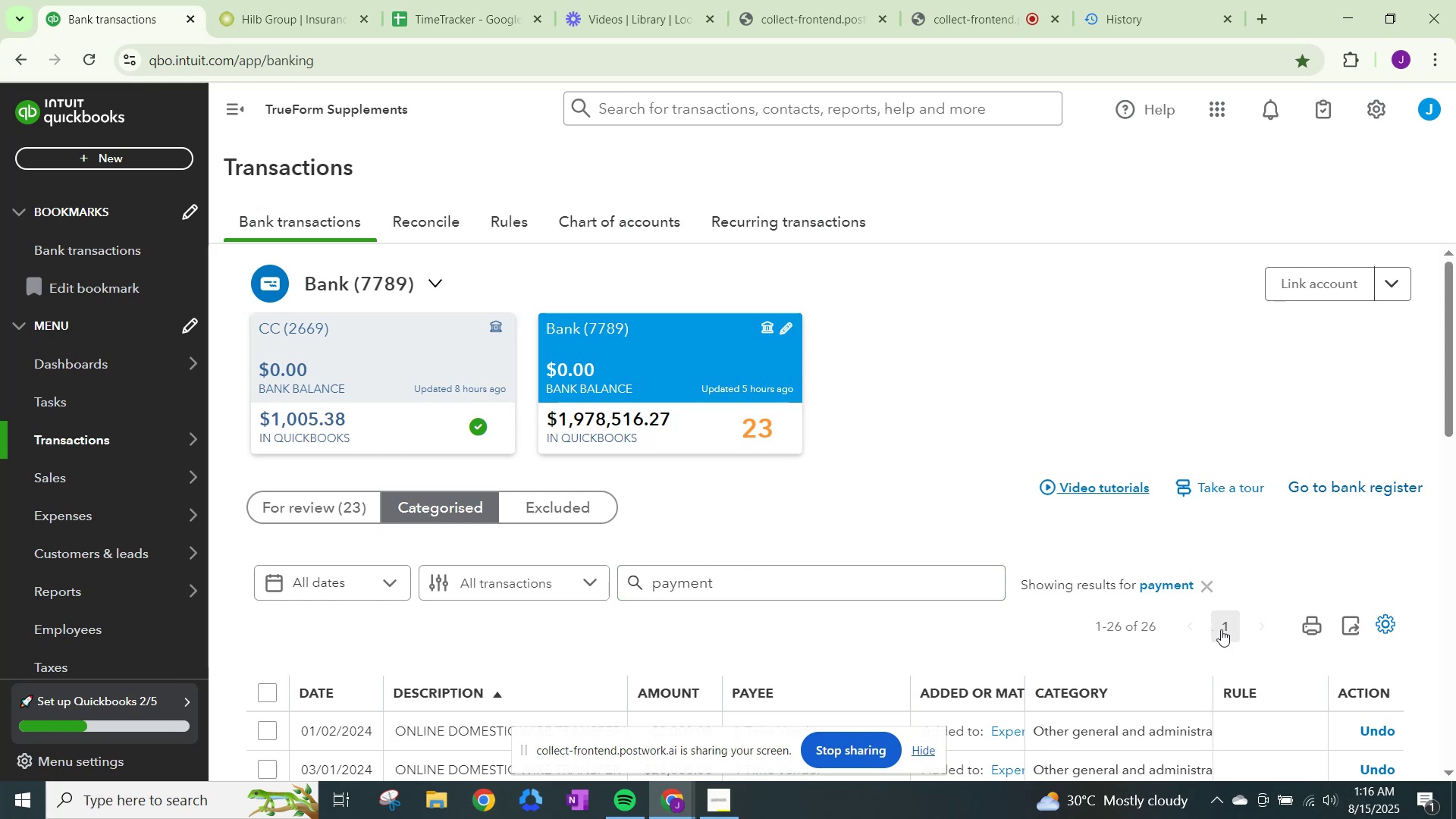 
left_click([1222, 629])
 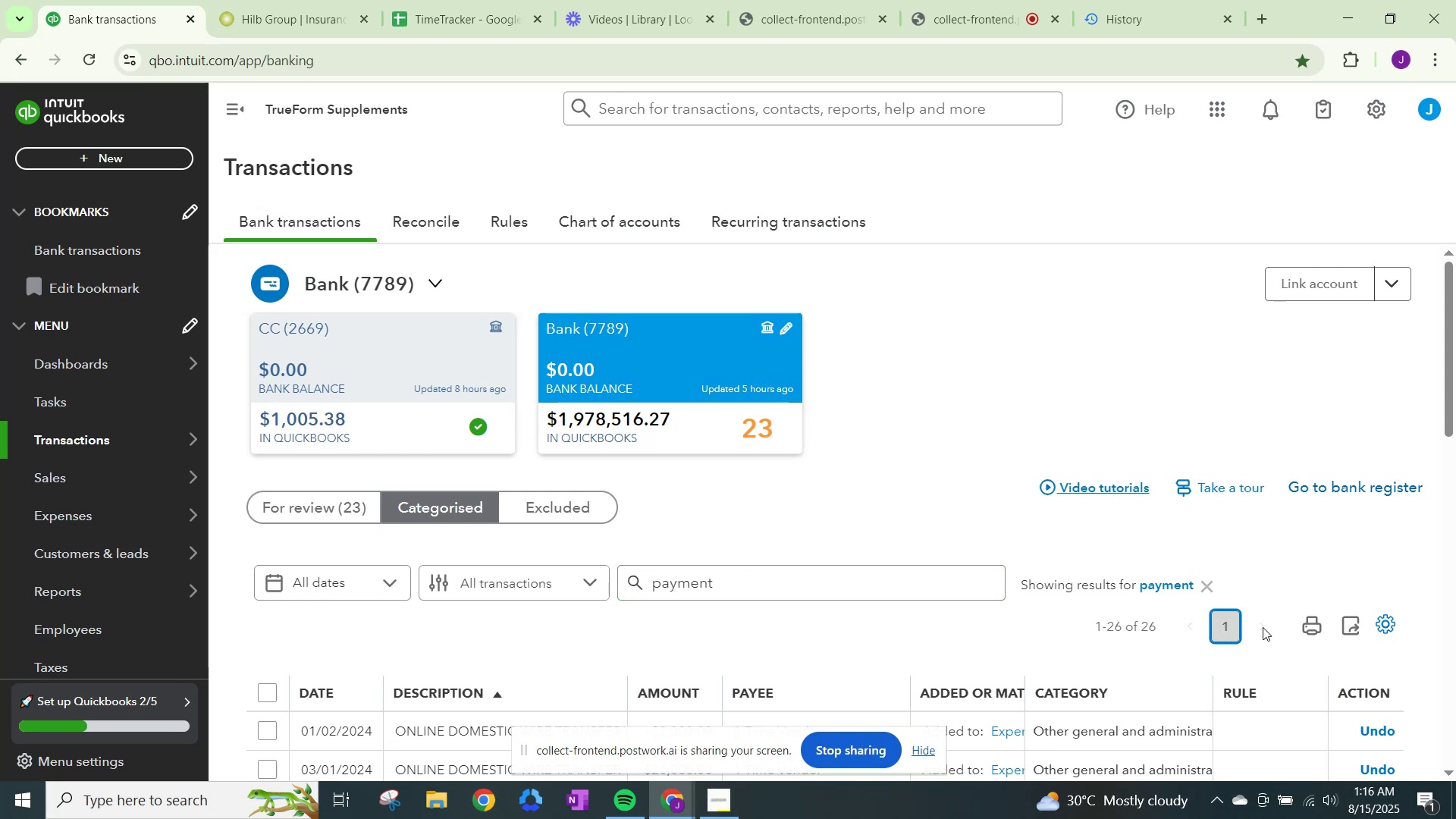 
double_click([1263, 627])
 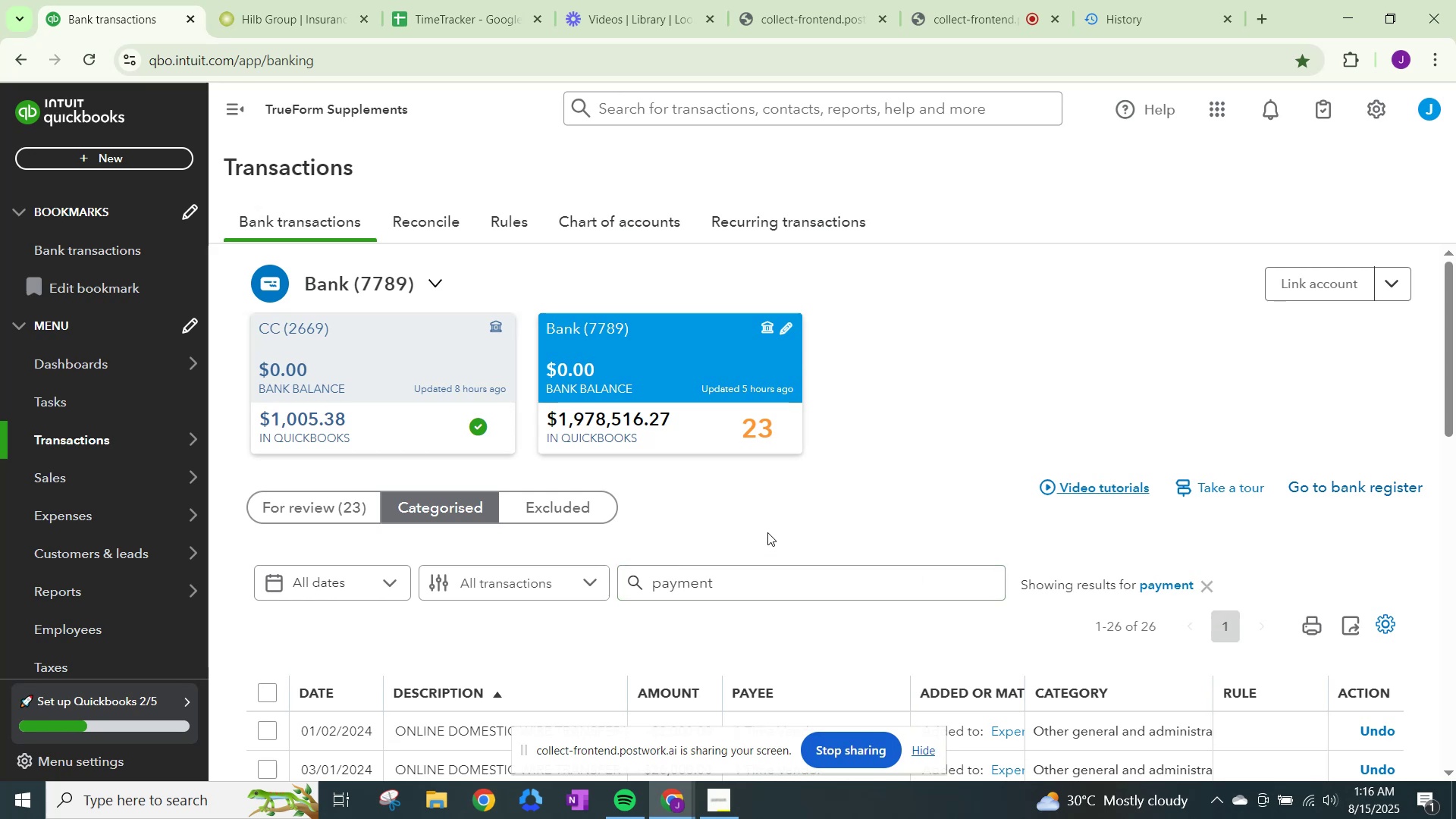 
scroll: coordinate [764, 532], scroll_direction: down, amount: 14.0
 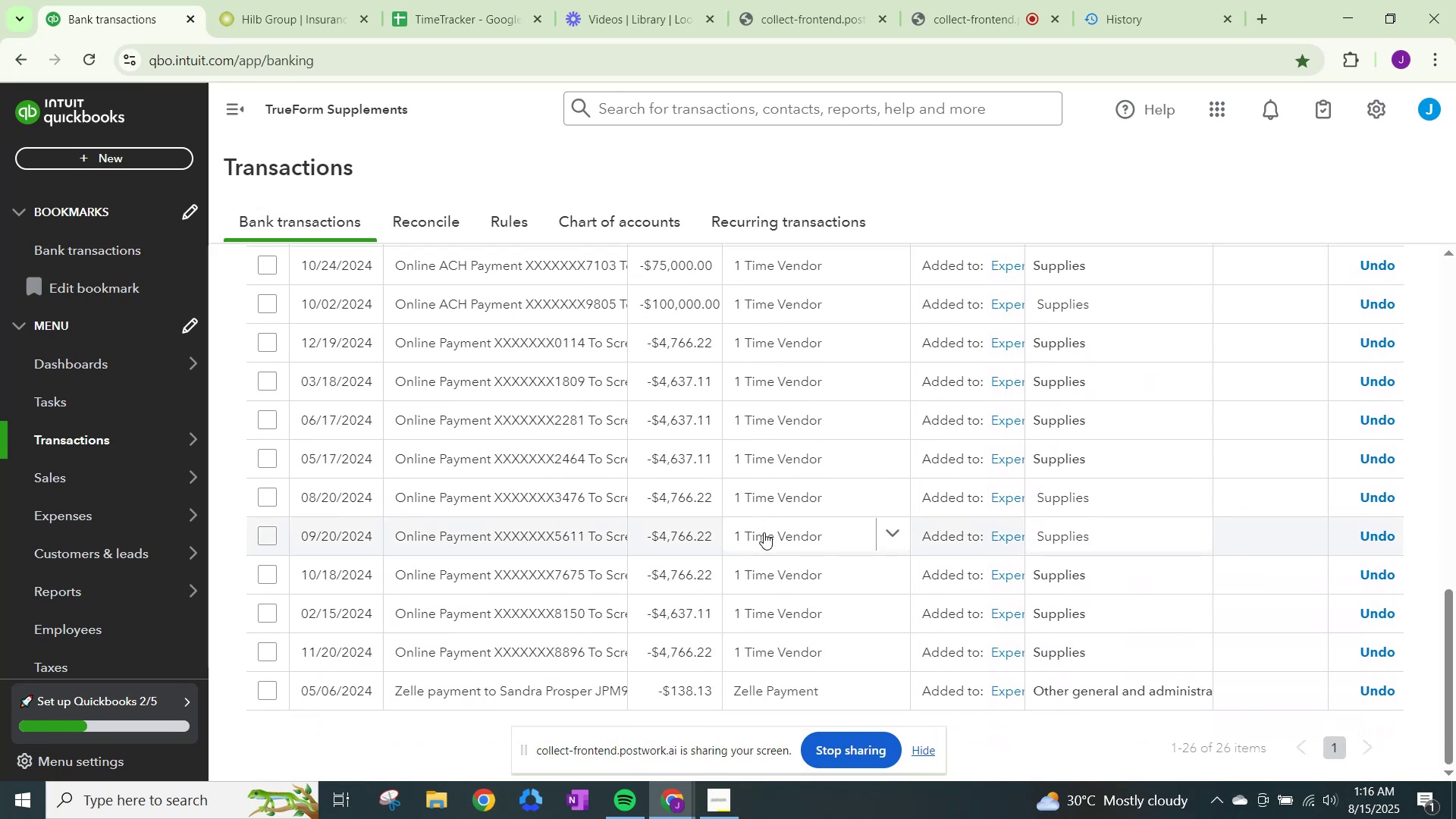 
scroll: coordinate [764, 532], scroll_direction: up, amount: 10.0
 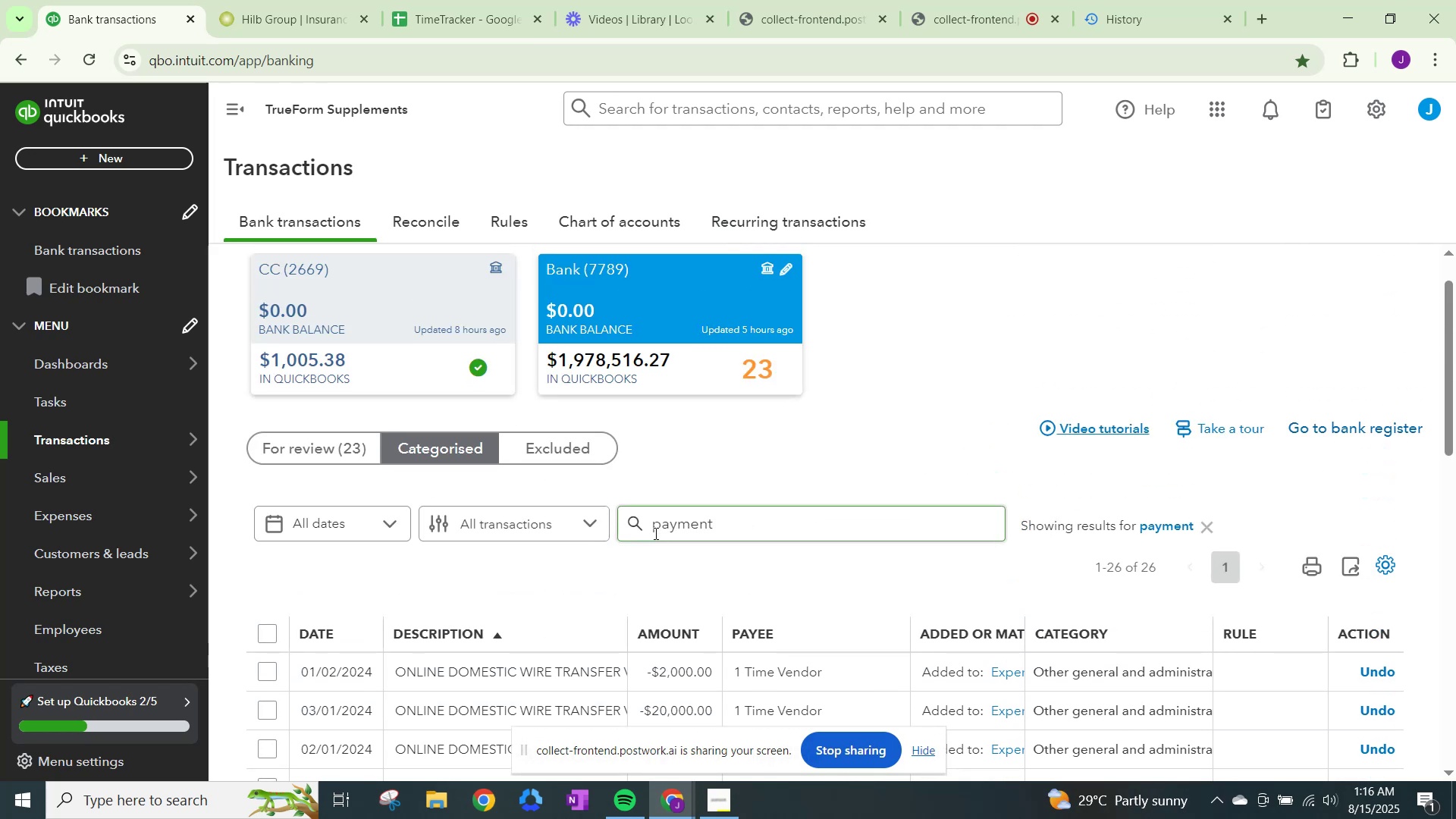 
left_click_drag(start_coordinate=[733, 535], to_coordinate=[607, 527])
 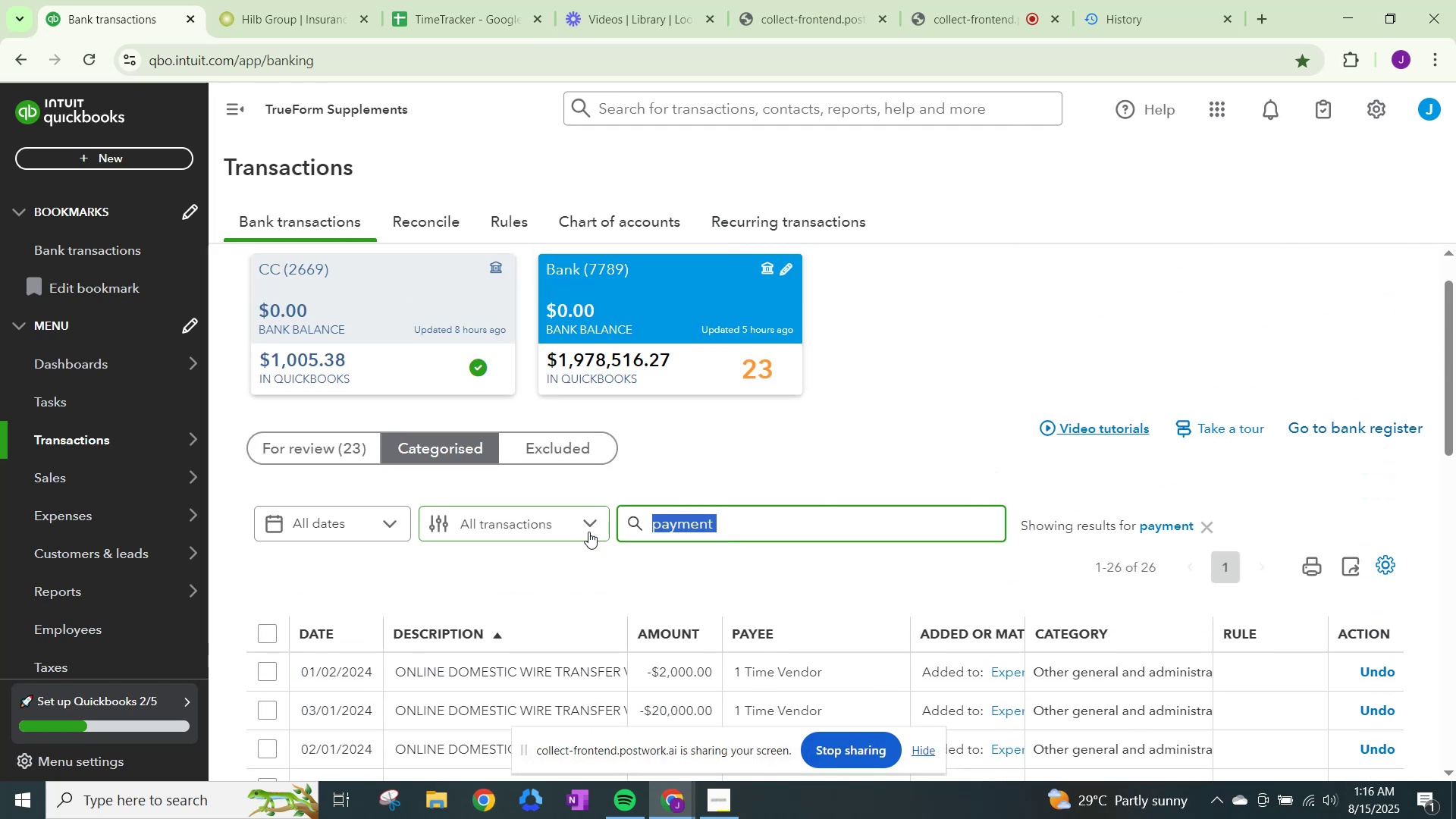 
key(Backspace)
 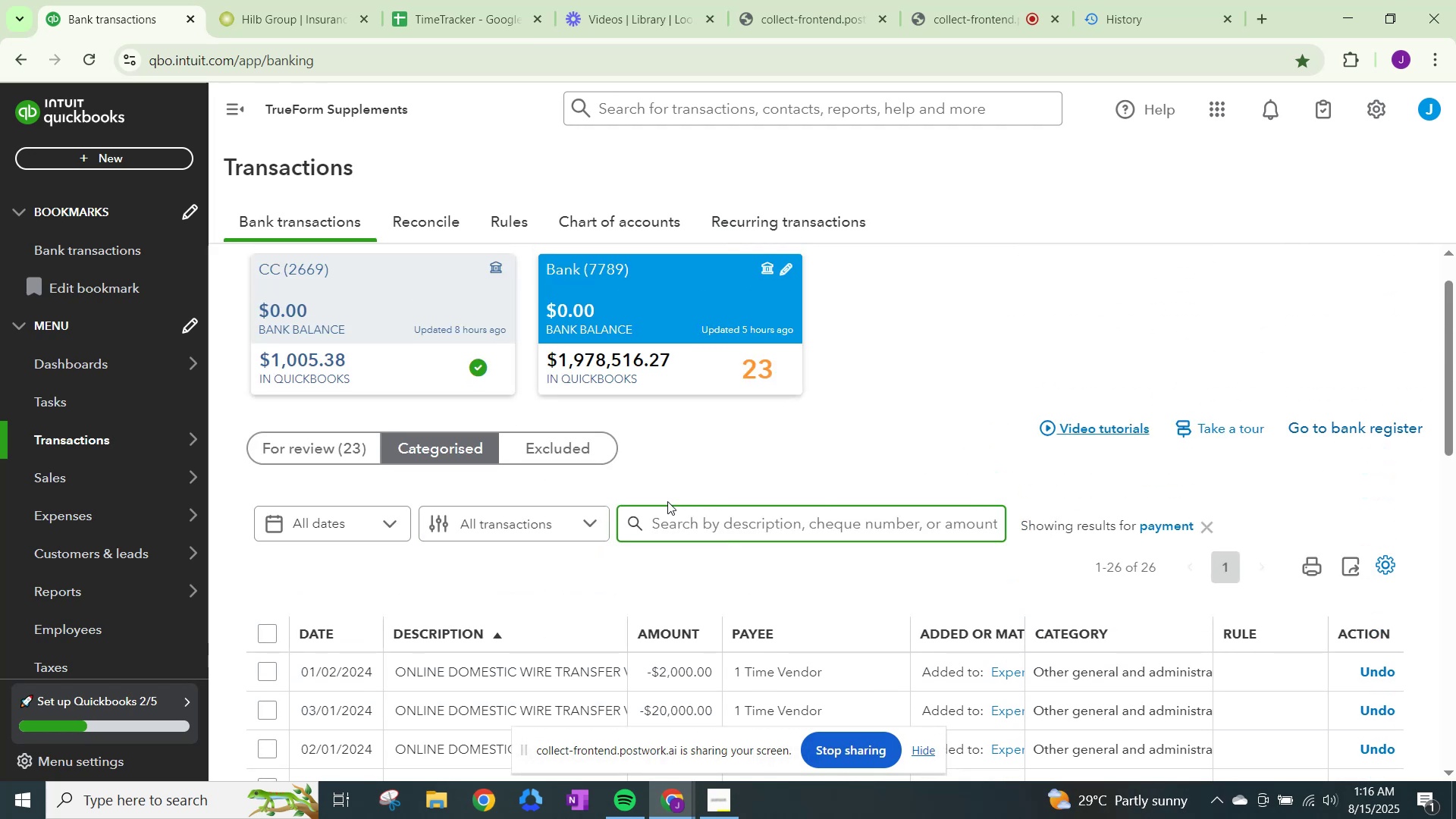 
left_click([744, 477])
 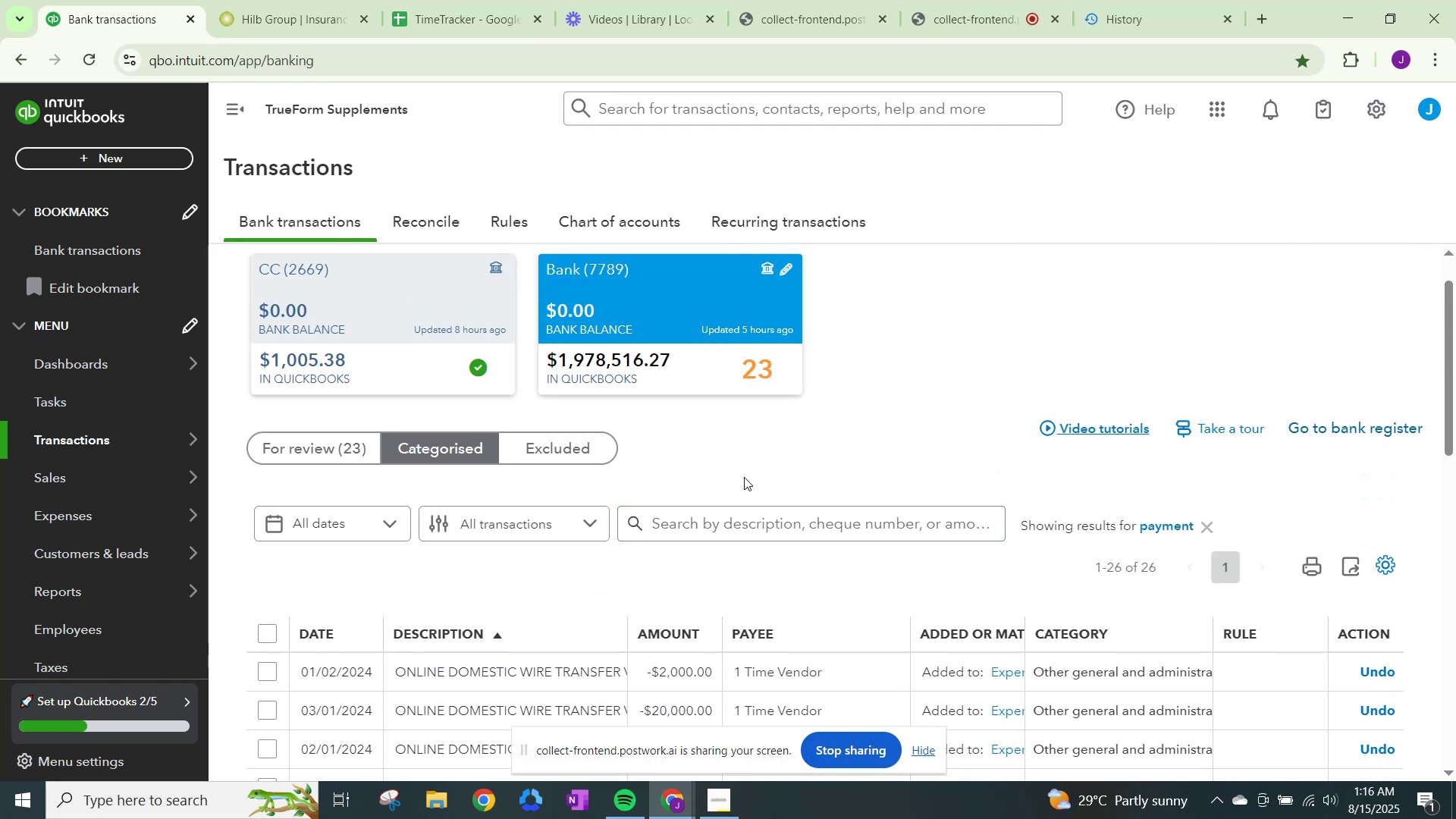 
scroll: coordinate [745, 510], scroll_direction: down, amount: 13.0
 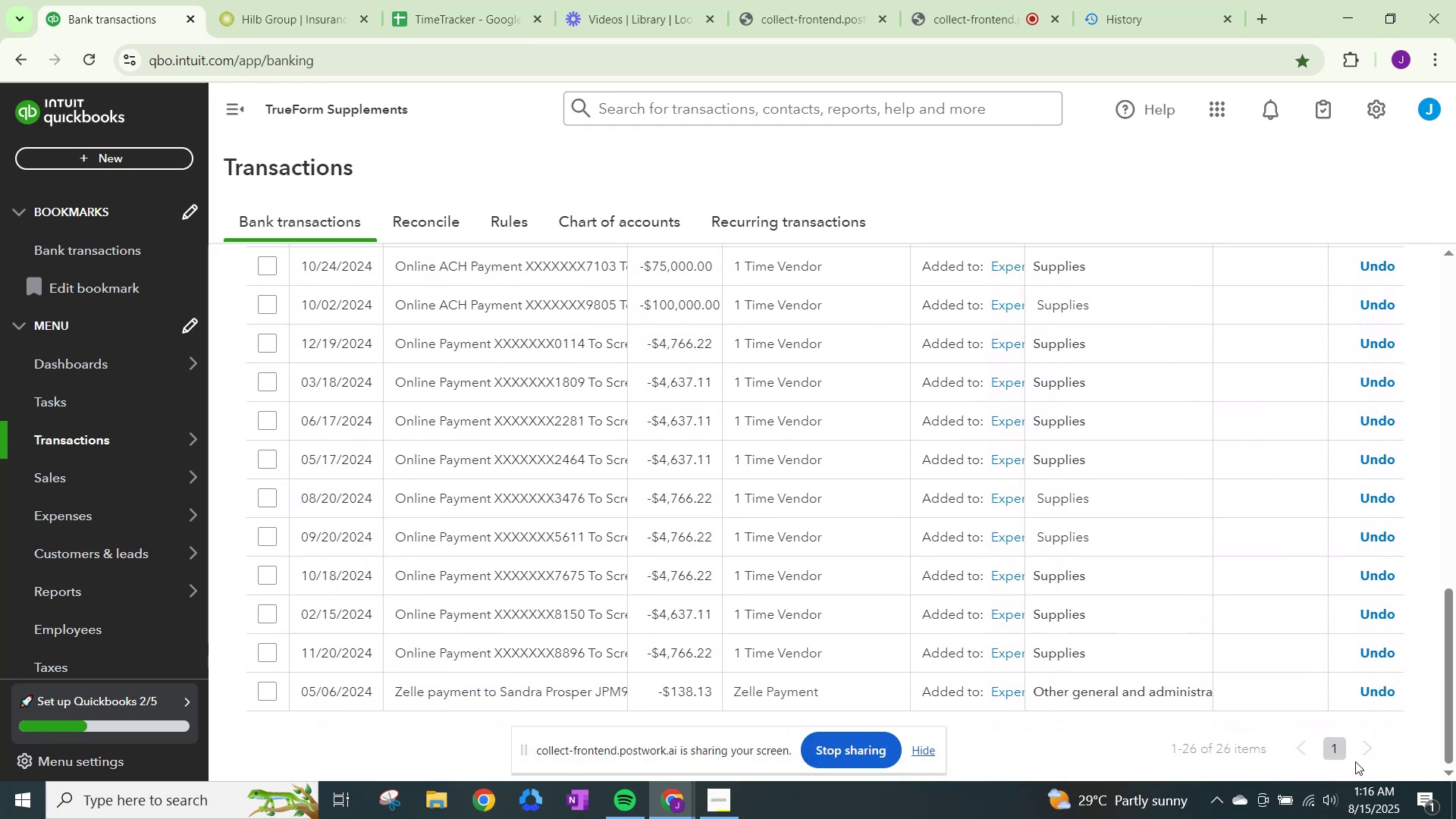 
scroll: coordinate [949, 672], scroll_direction: up, amount: 12.0
 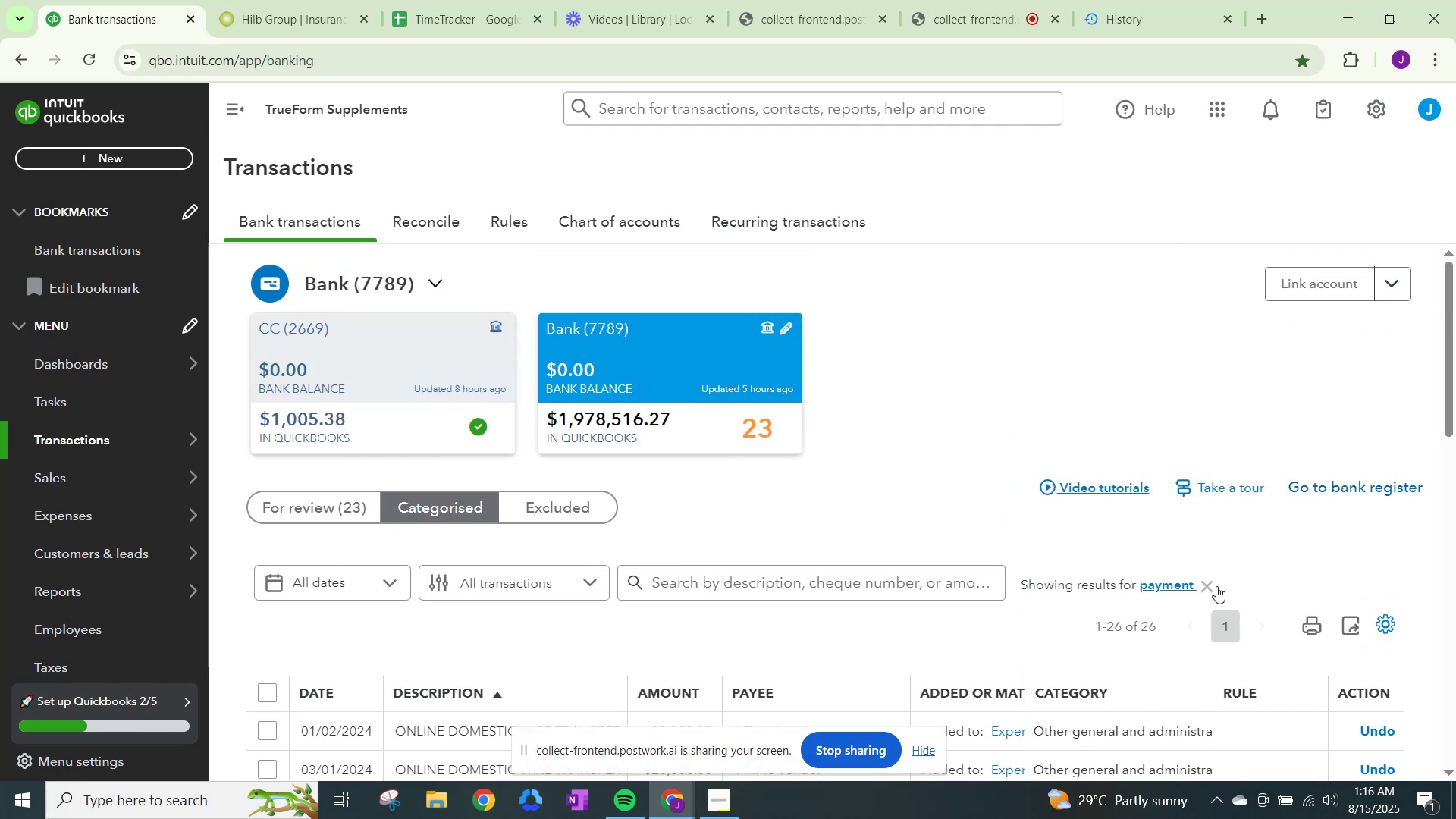 
left_click([1207, 584])
 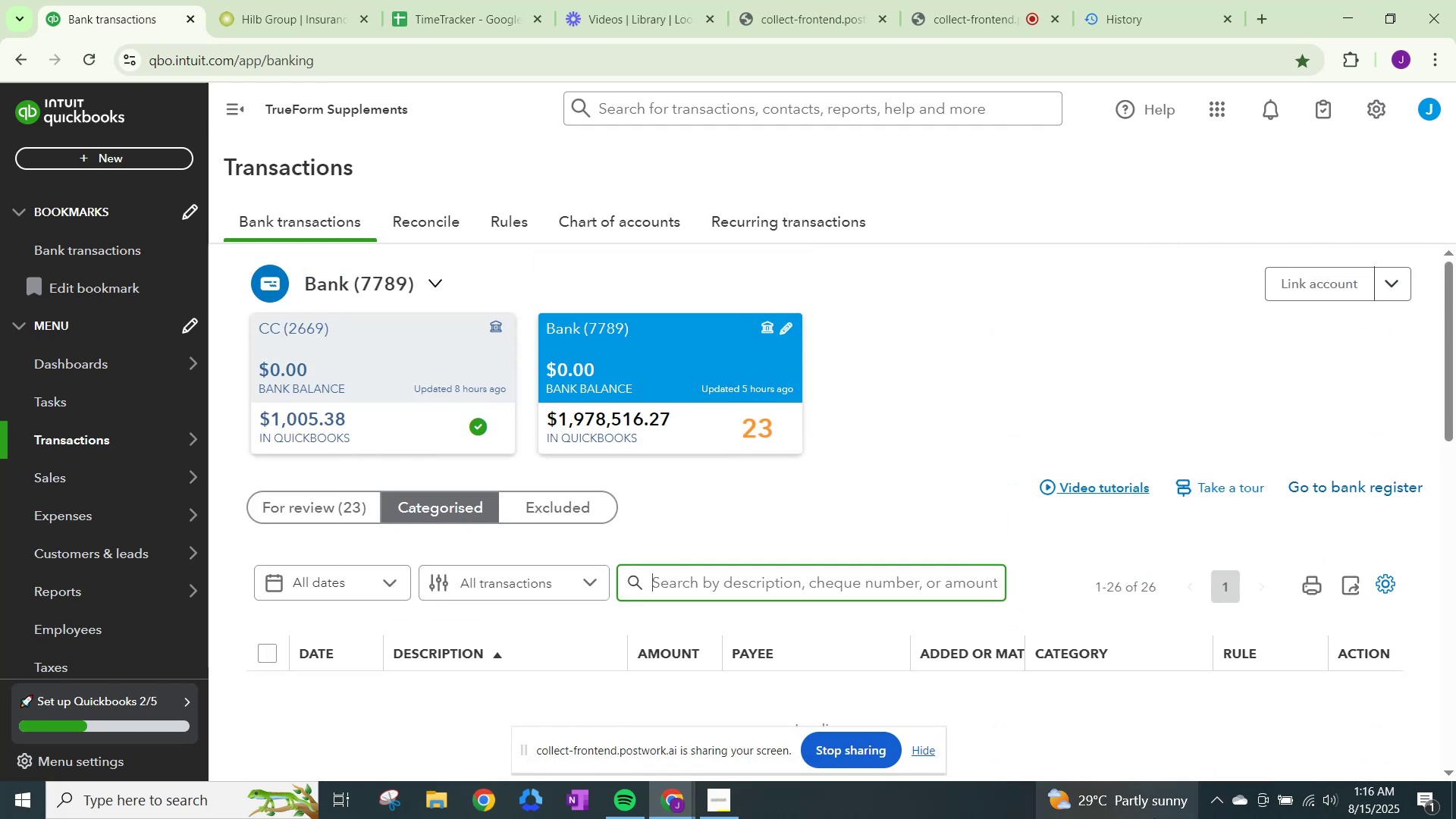 
scroll: coordinate [1132, 535], scroll_direction: down, amount: 2.0
 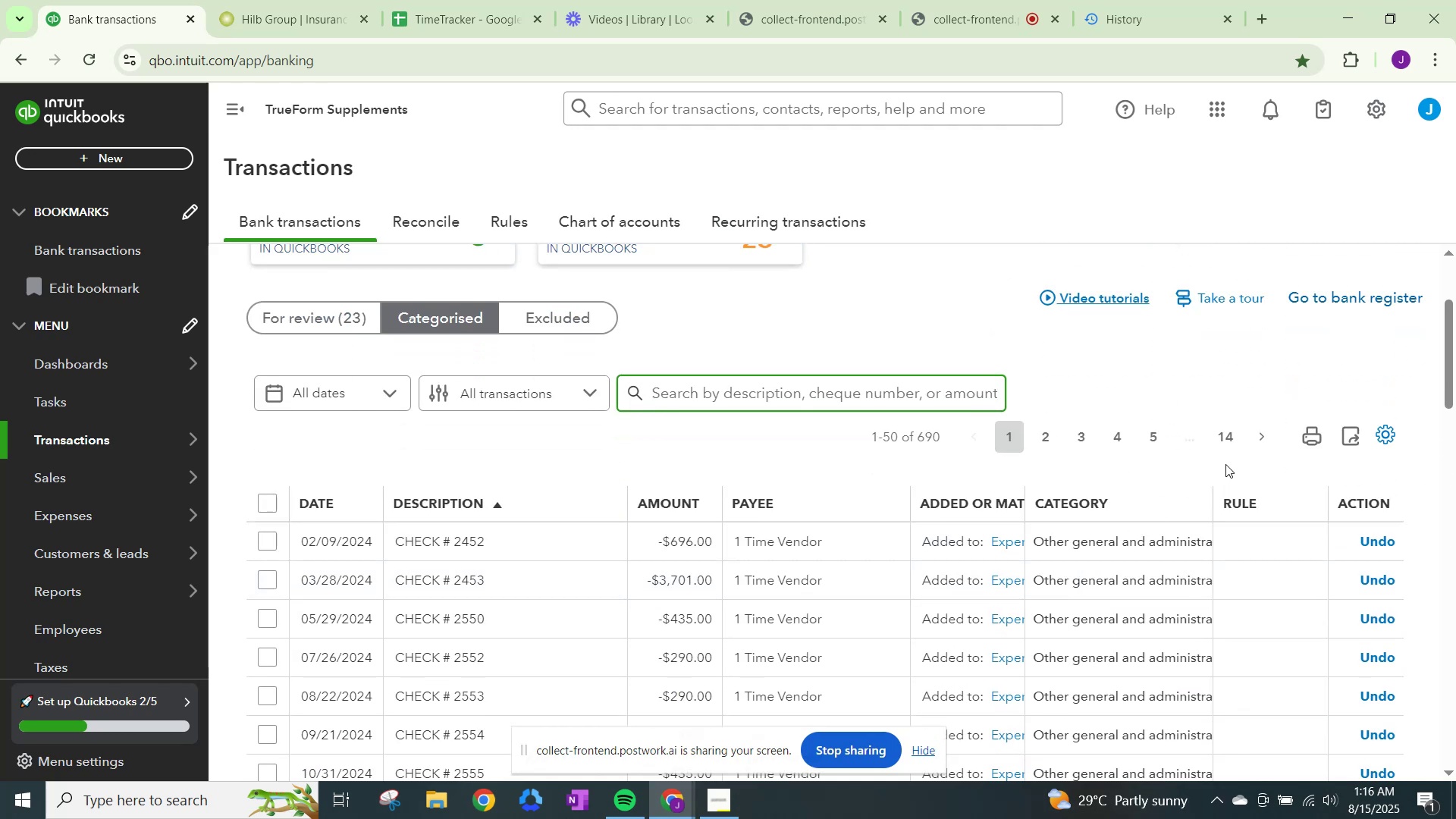 
left_click([1225, 442])
 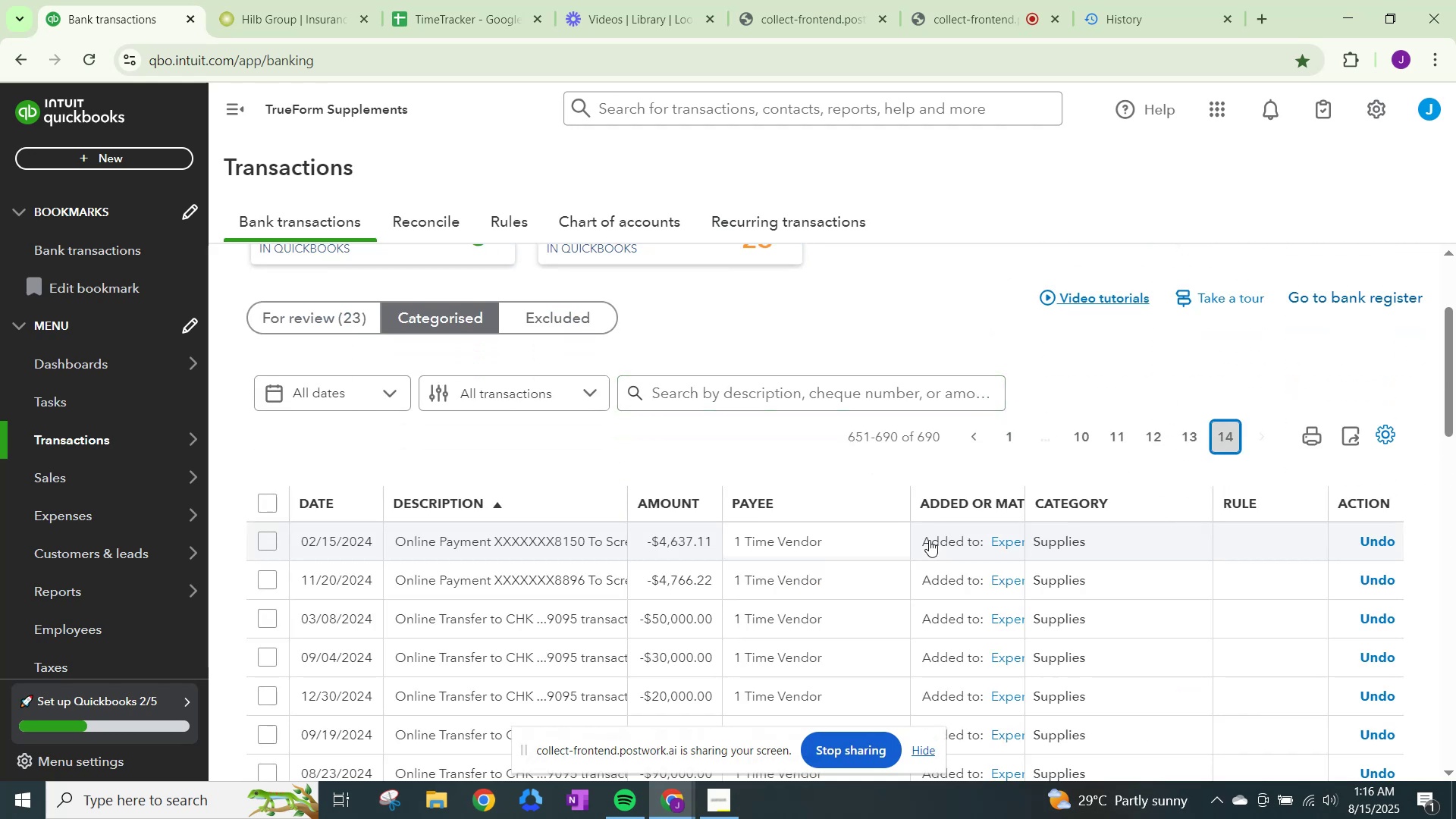 
scroll: coordinate [929, 540], scroll_direction: down, amount: 11.0
 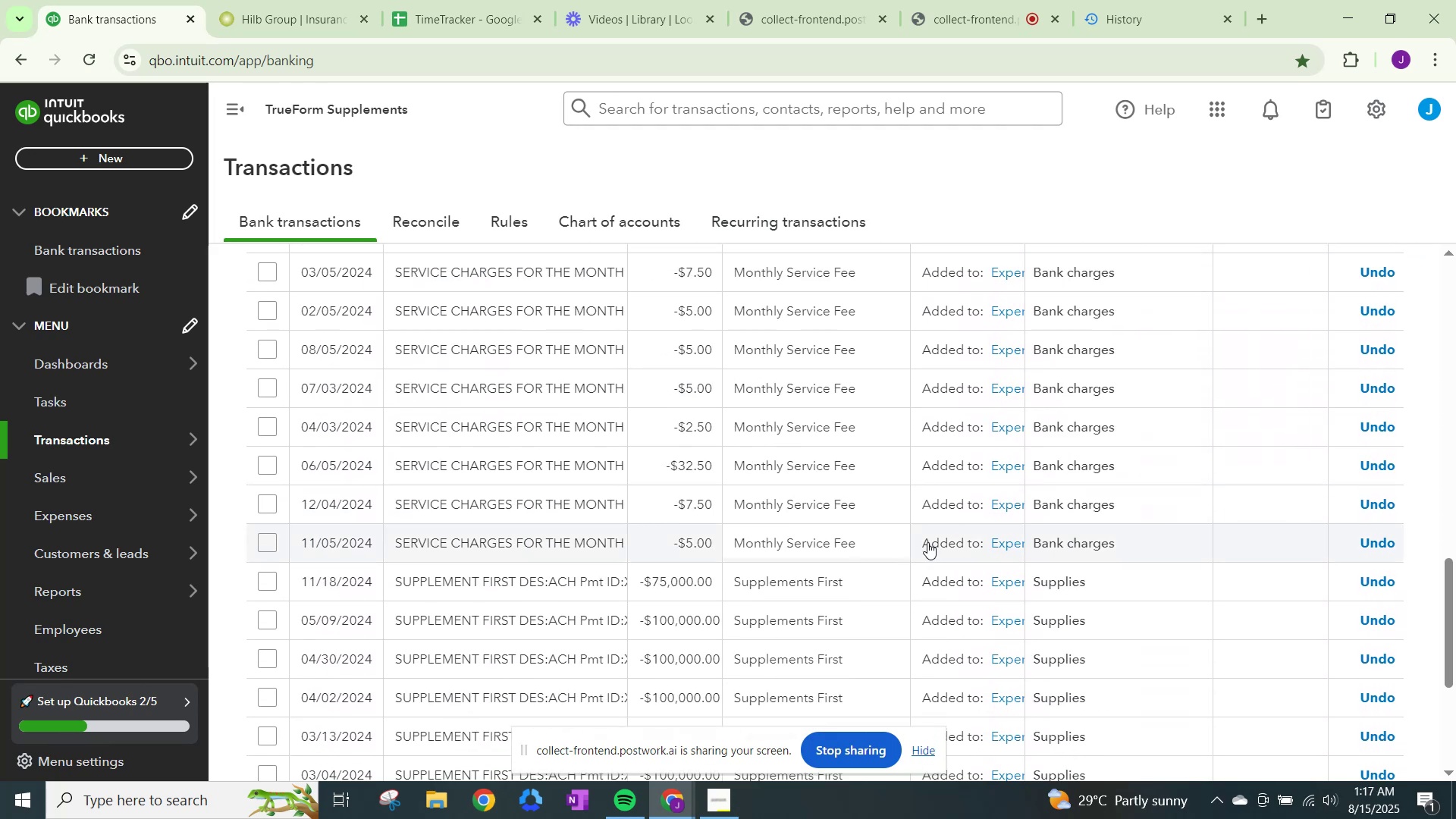 
wait(5.86)
 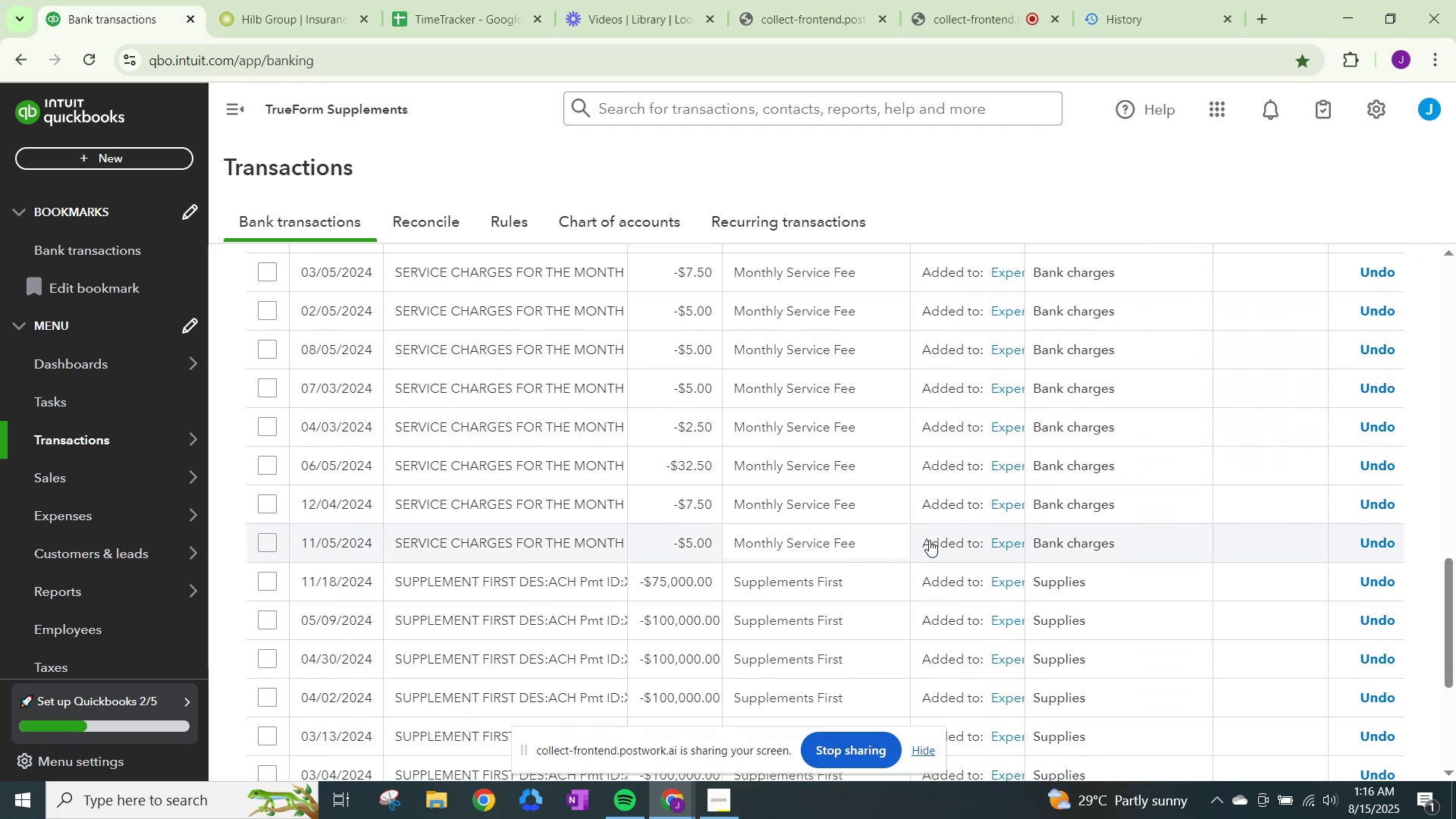 
scroll: coordinate [927, 541], scroll_direction: down, amount: 6.0
 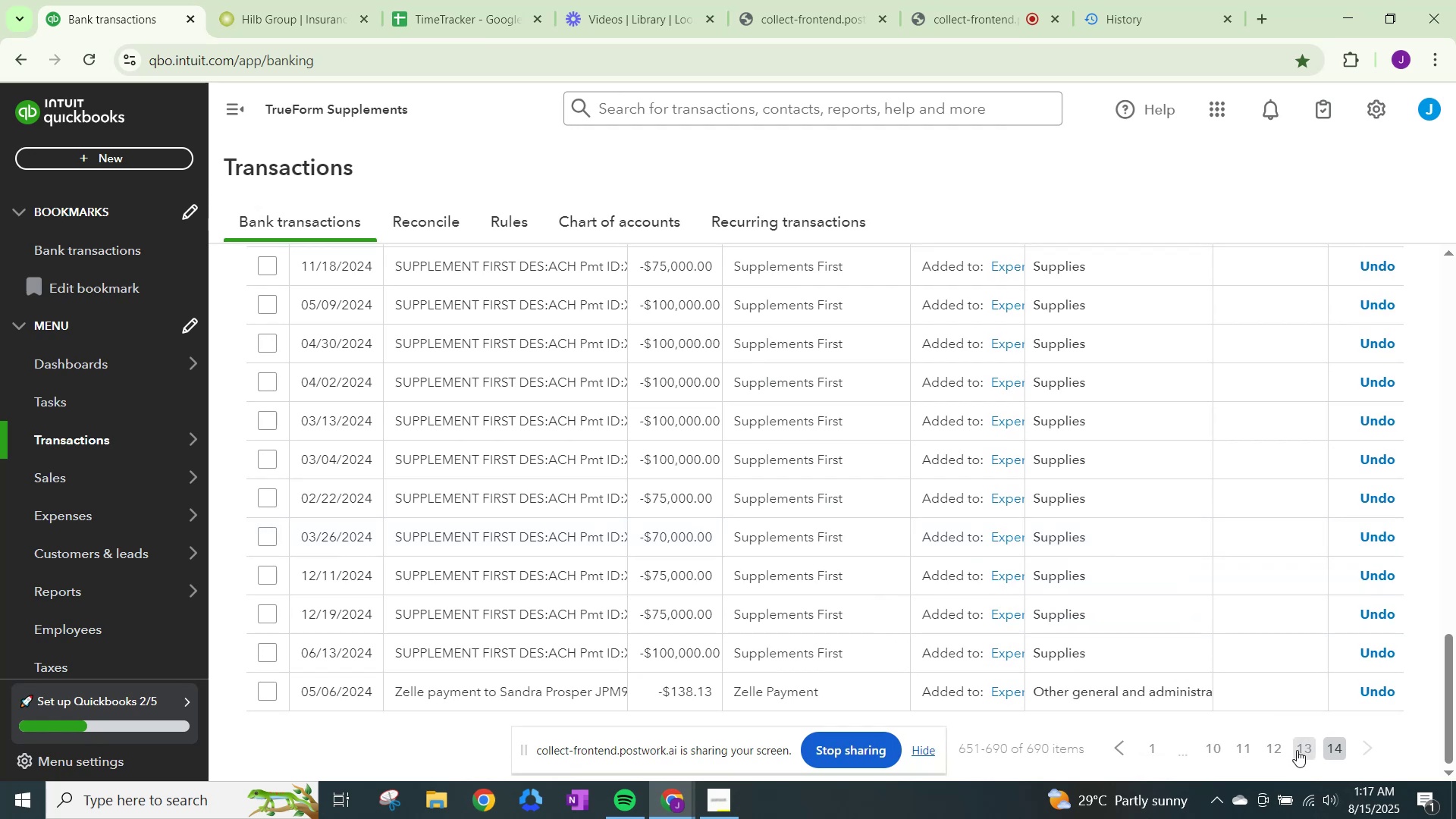 
left_click([1297, 750])
 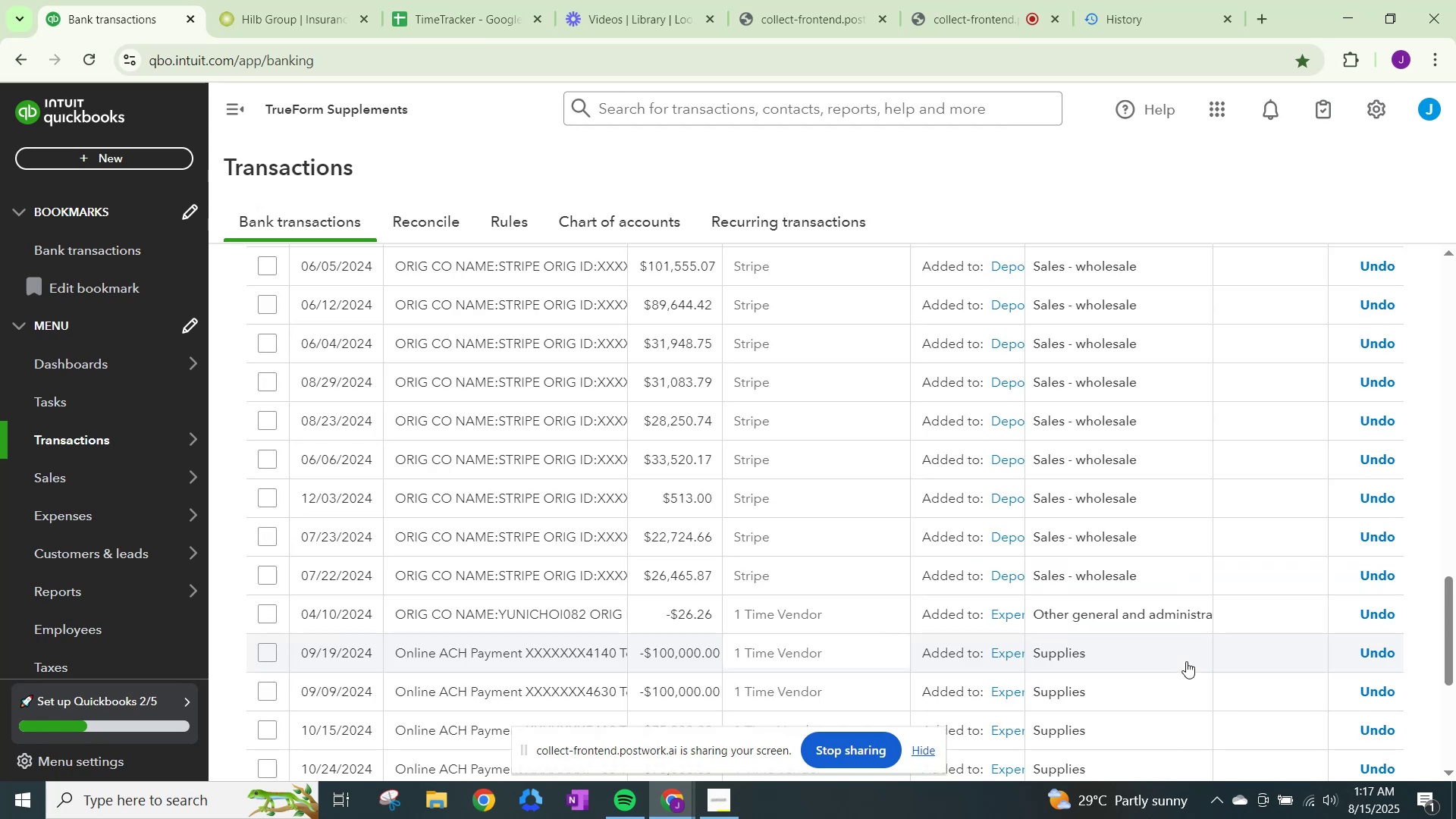 
scroll: coordinate [1186, 661], scroll_direction: down, amount: 3.0
 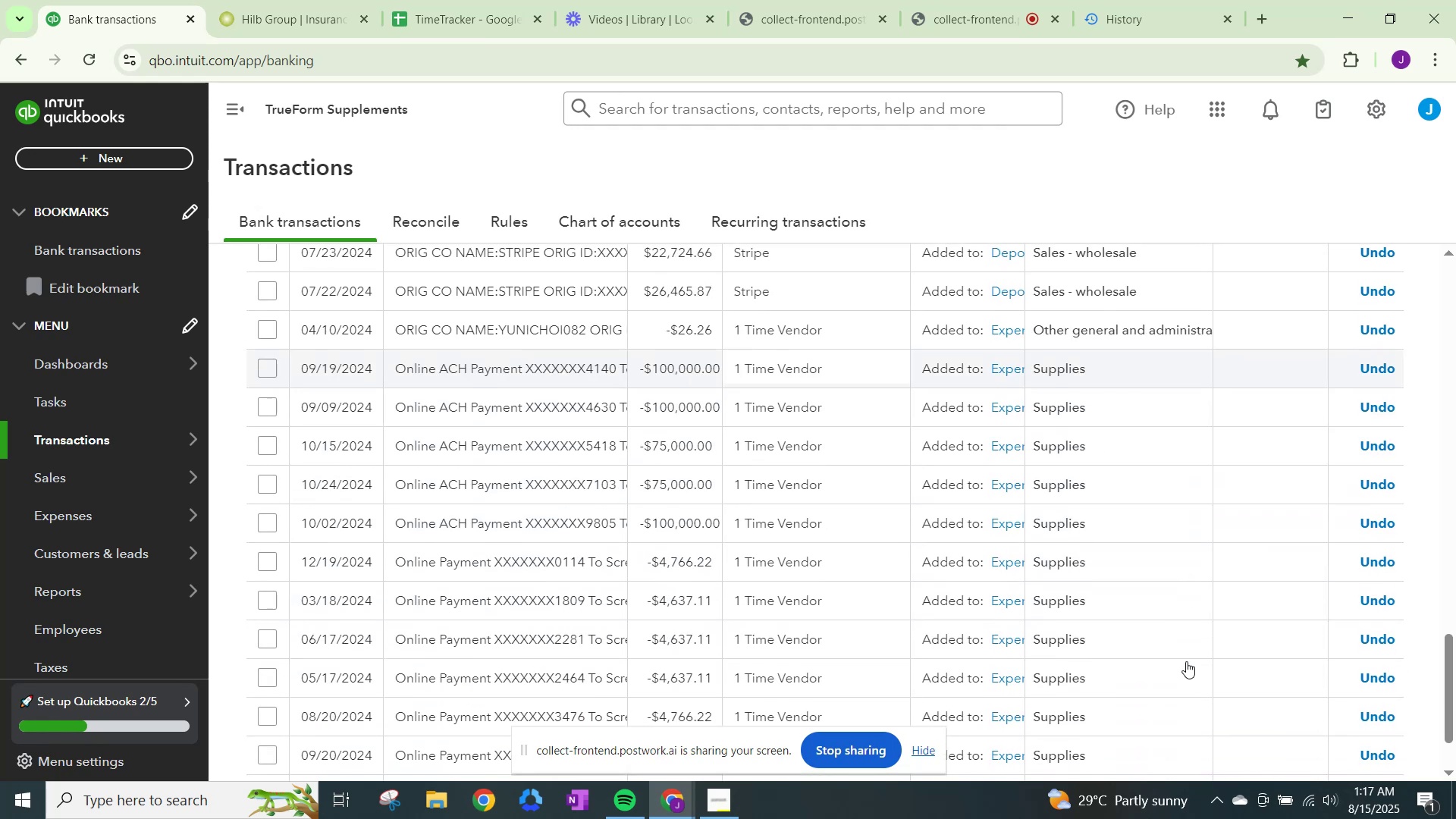 
scroll: coordinate [1186, 661], scroll_direction: up, amount: 10.0
 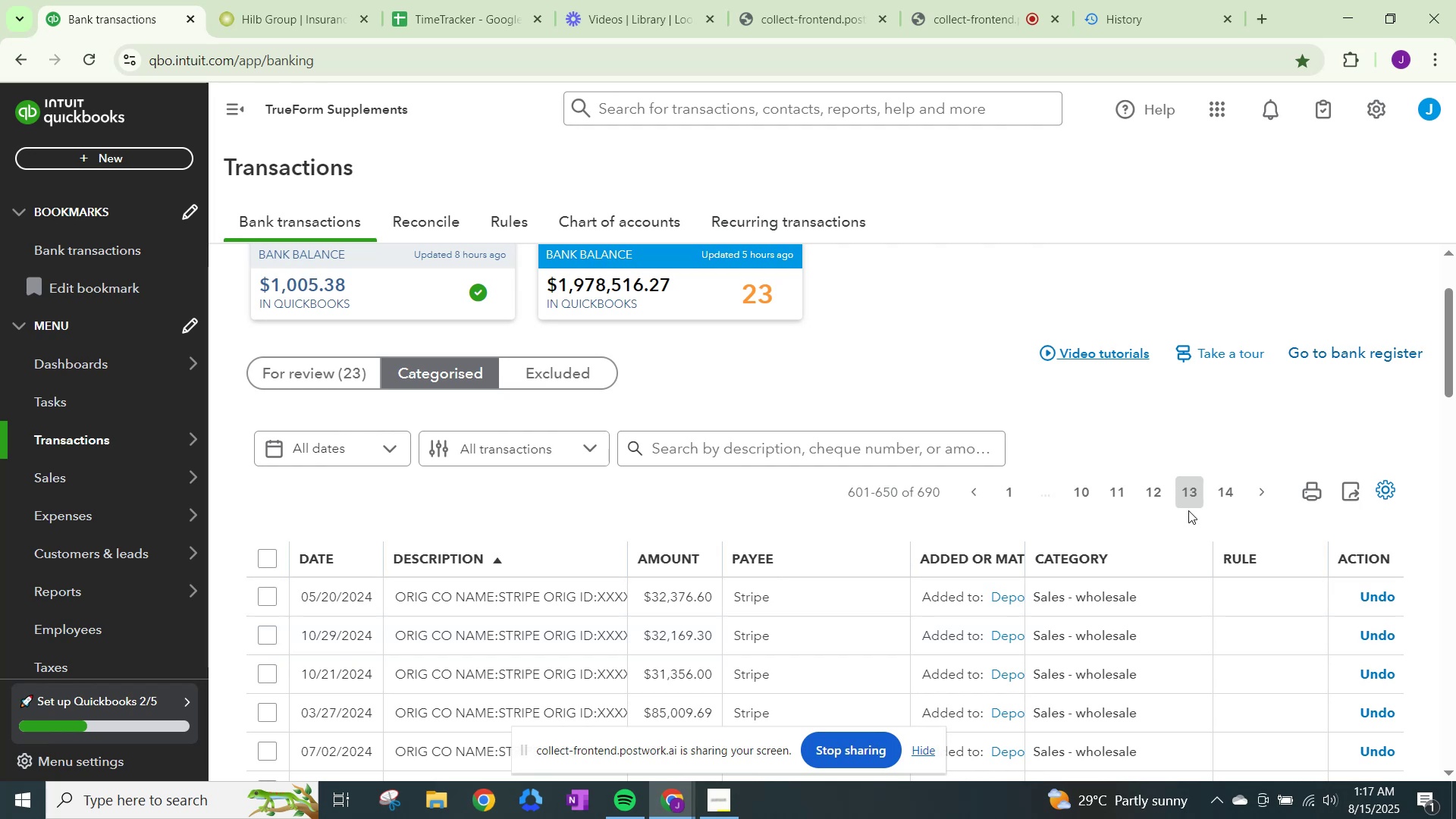 
left_click([1153, 497])
 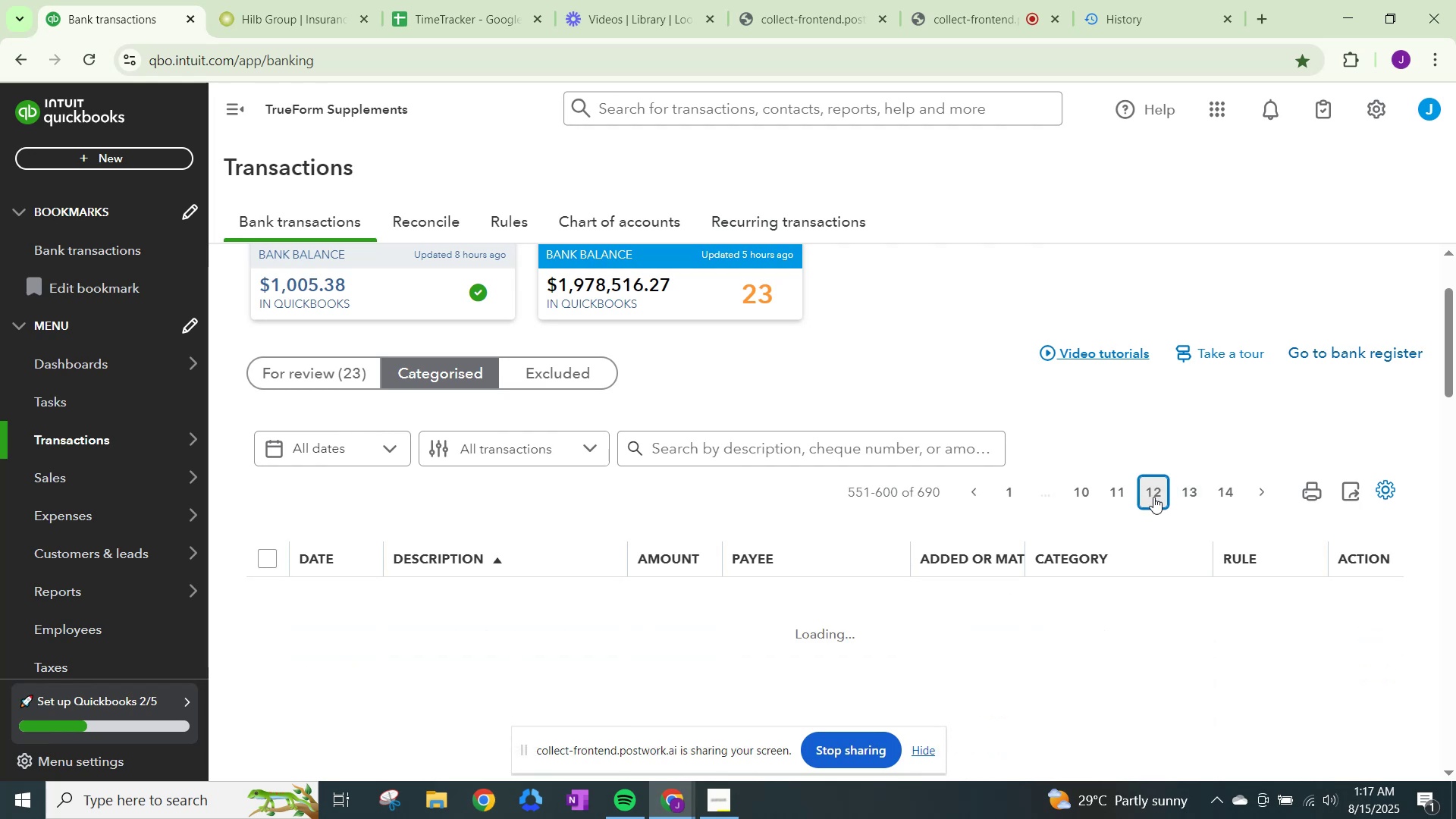 
scroll: coordinate [1153, 497], scroll_direction: down, amount: 3.0
 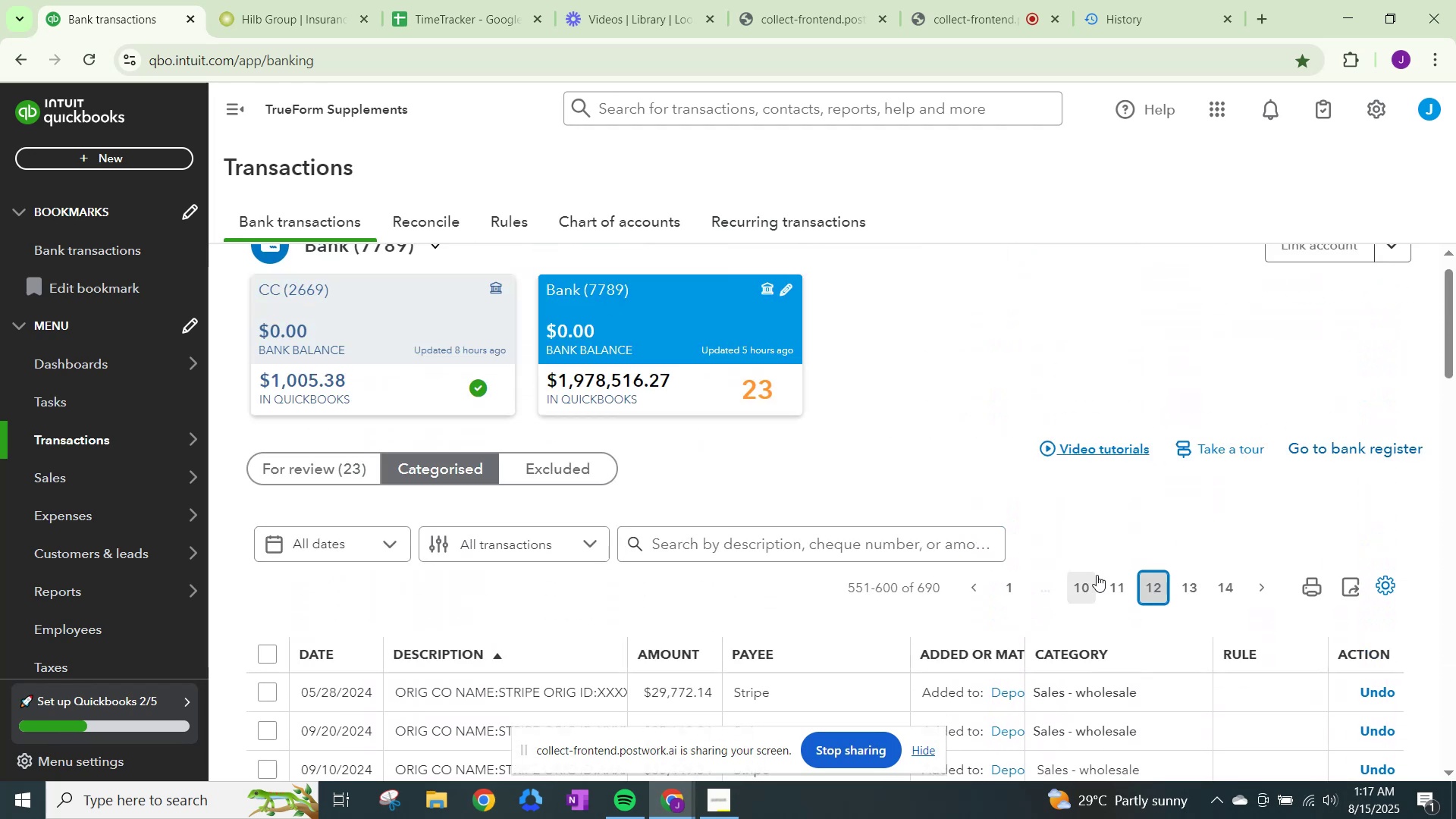 
left_click([1118, 585])
 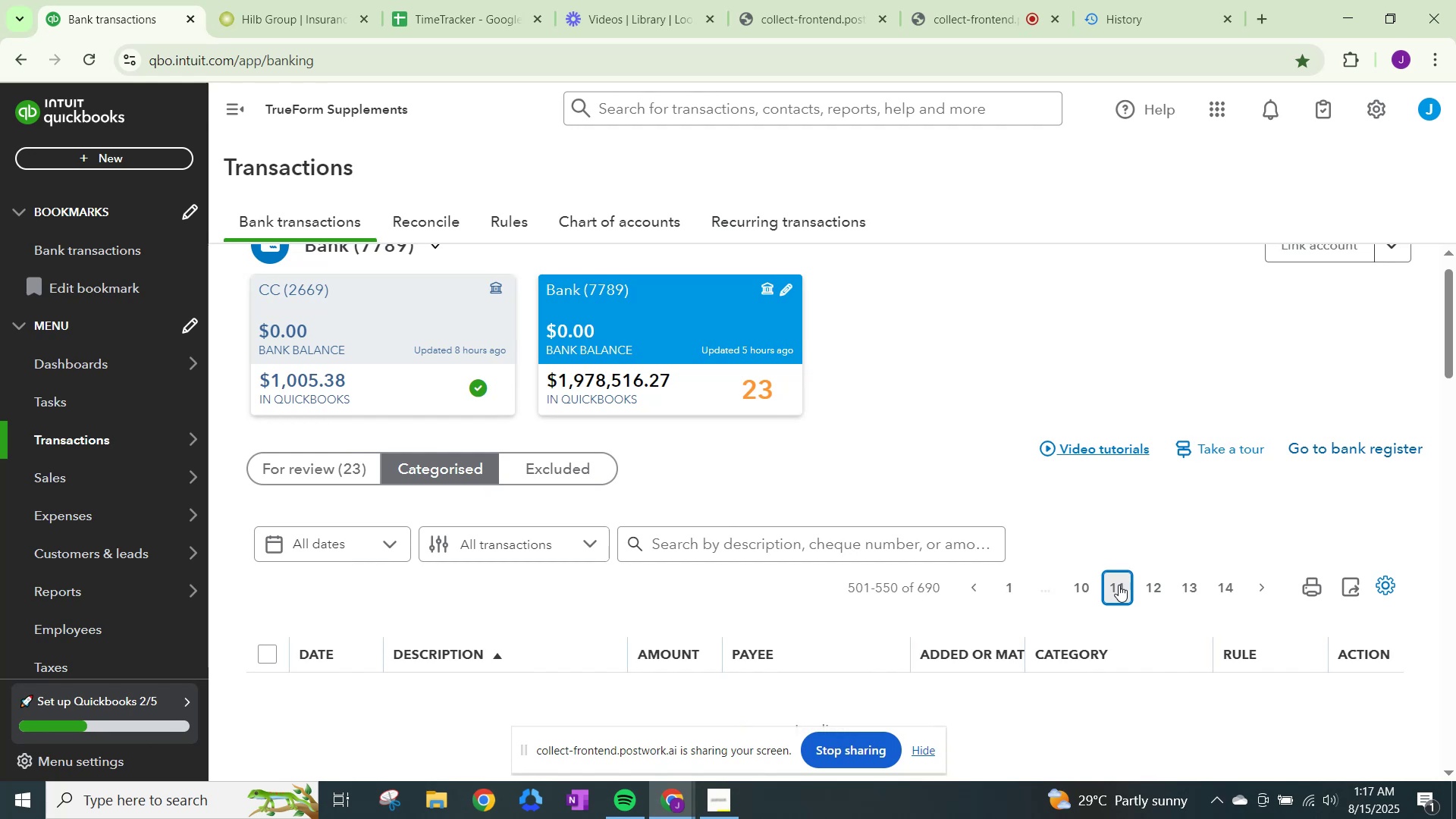 
scroll: coordinate [1119, 585], scroll_direction: down, amount: 4.0
 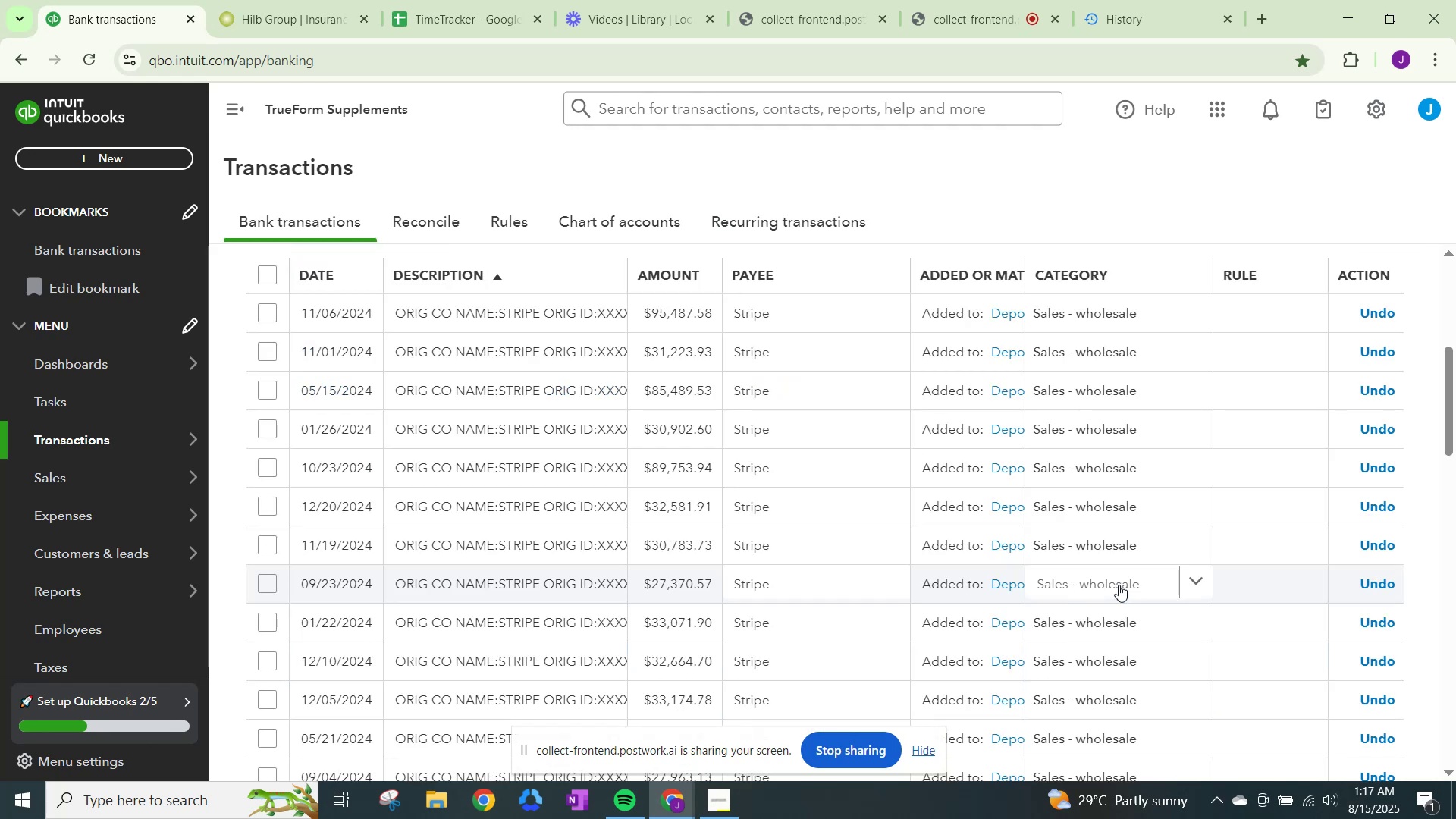 
scroll: coordinate [1119, 585], scroll_direction: none, amount: 0.0
 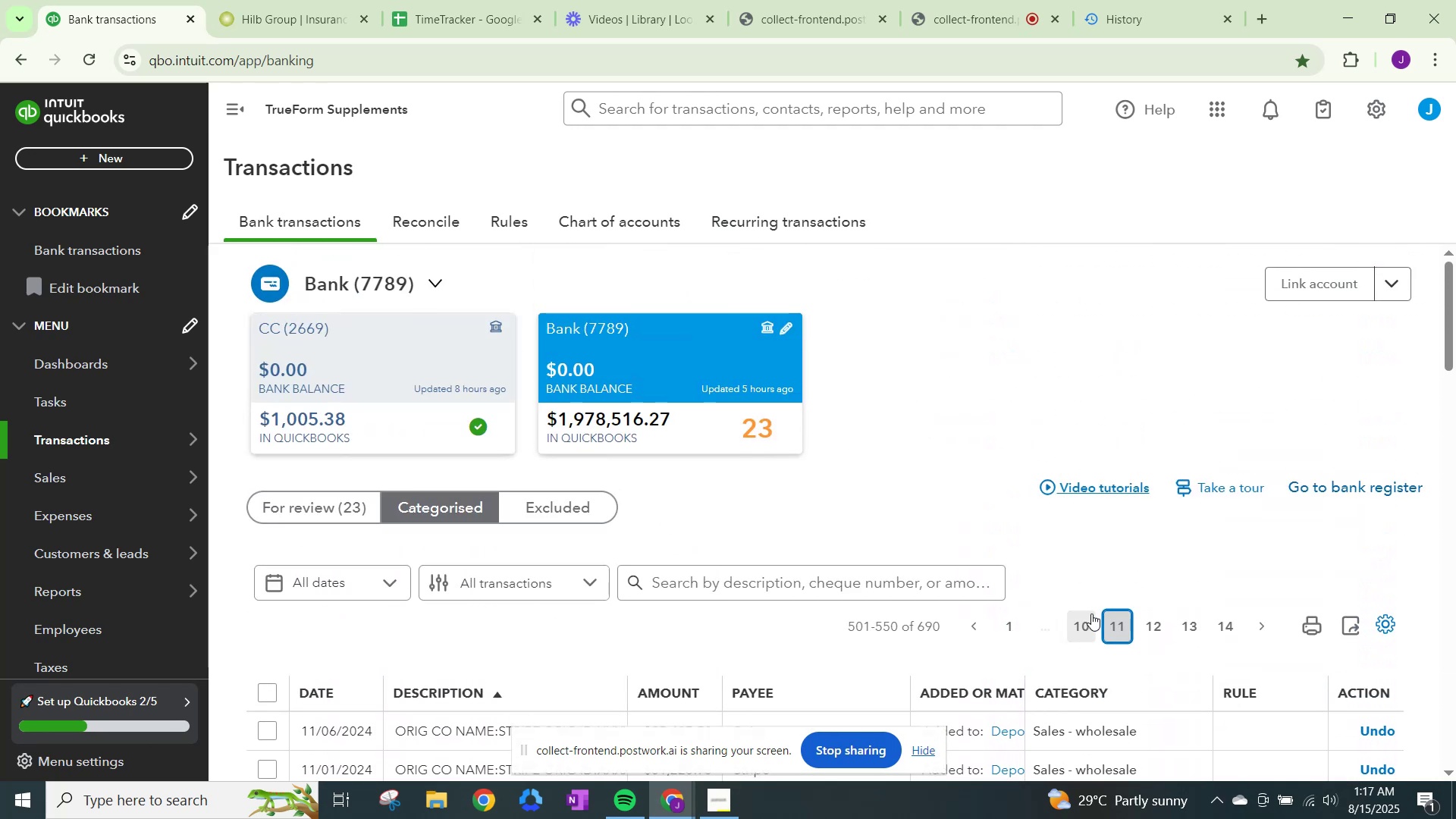 
left_click([1091, 613])
 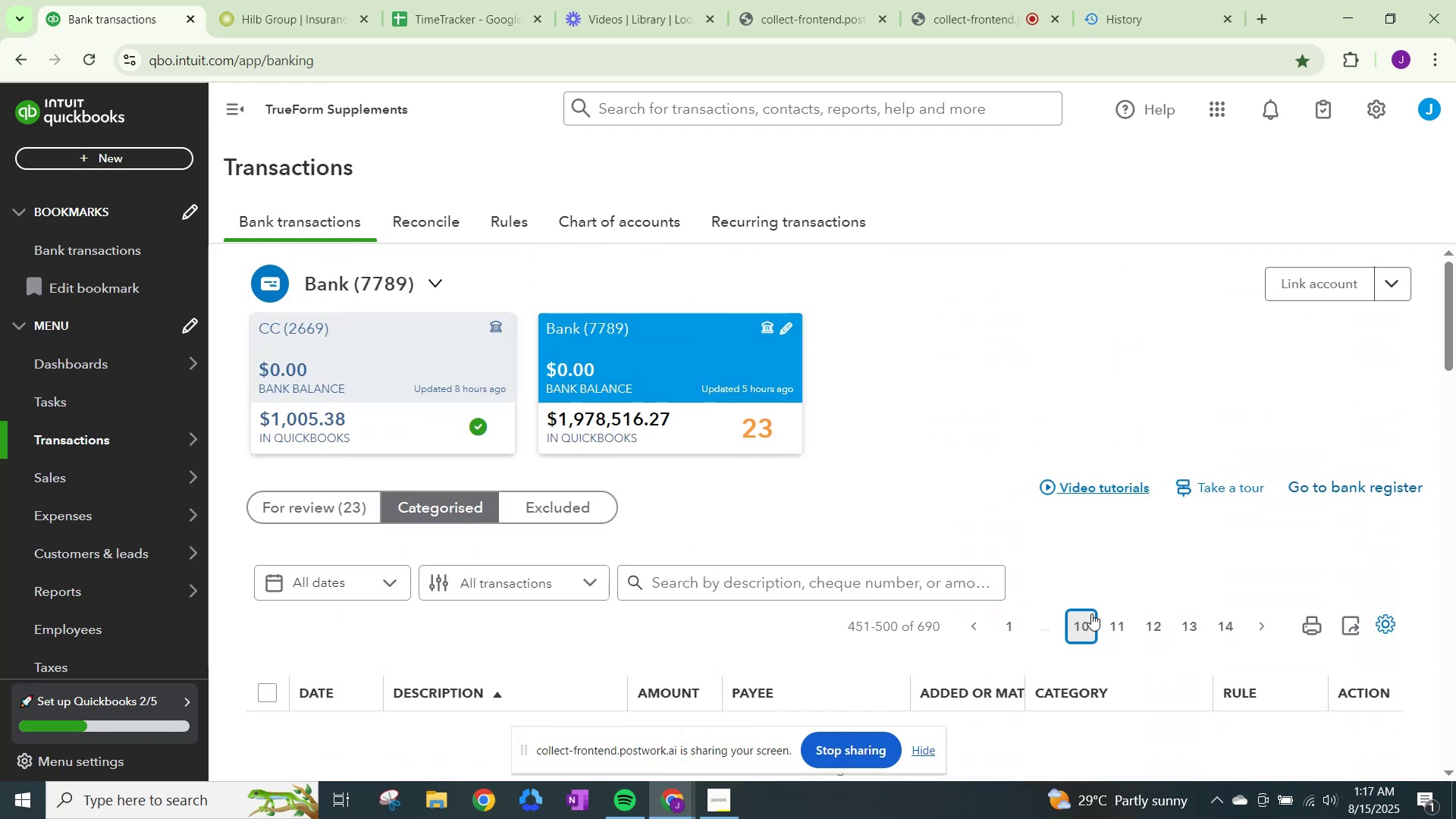 
scroll: coordinate [1091, 613], scroll_direction: down, amount: 24.0
 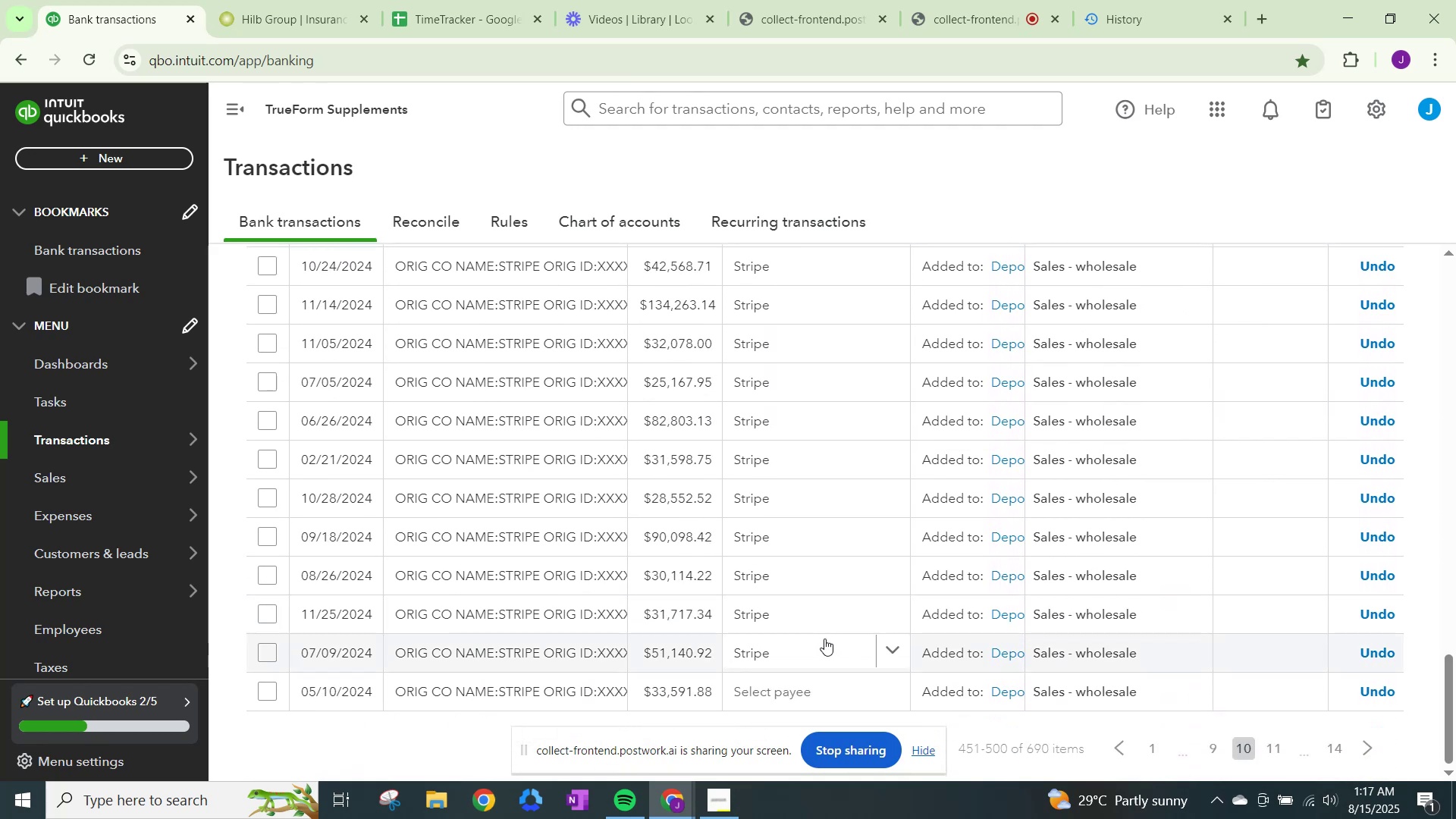 
left_click([808, 682])
 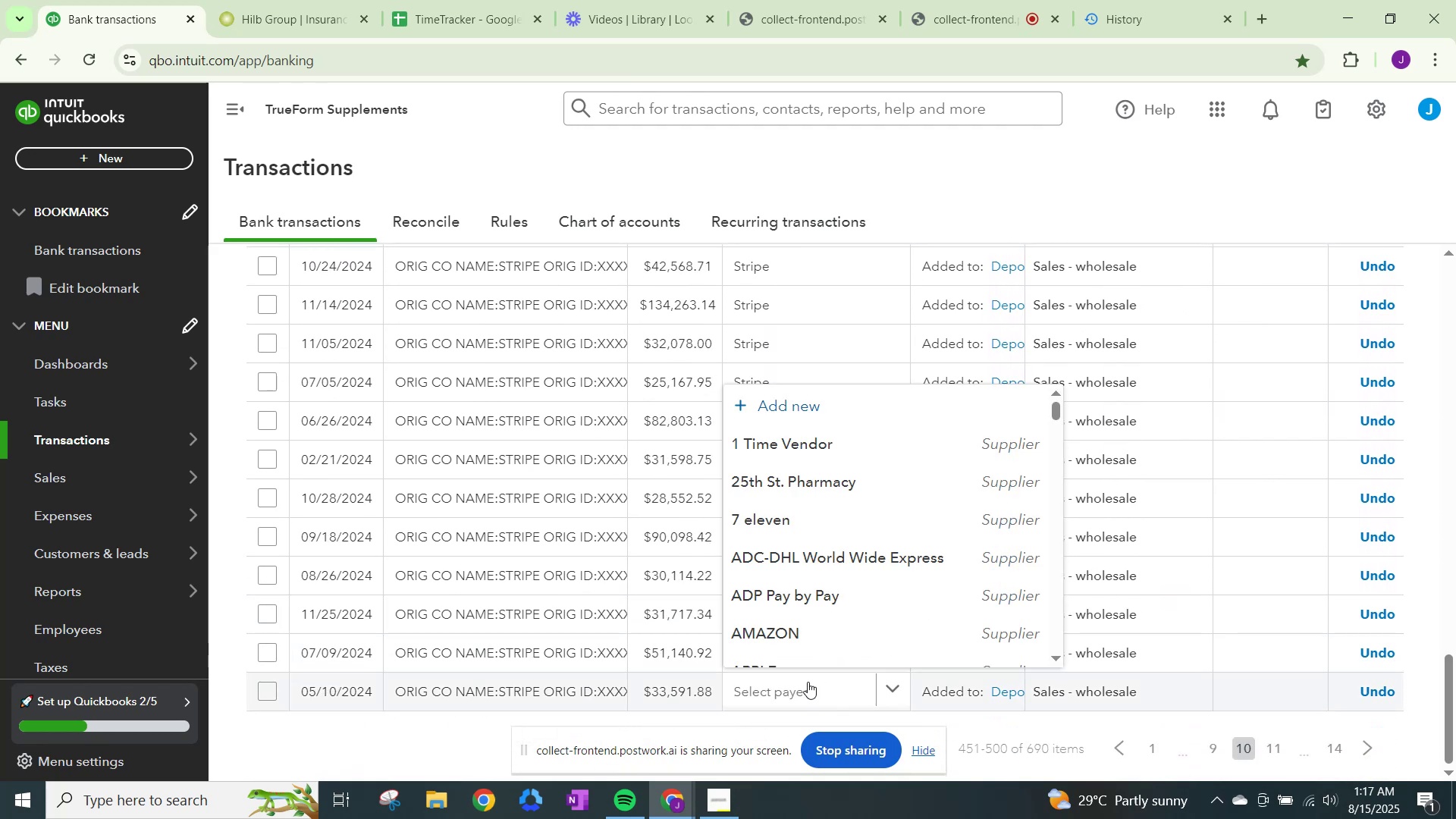 
type(str)
 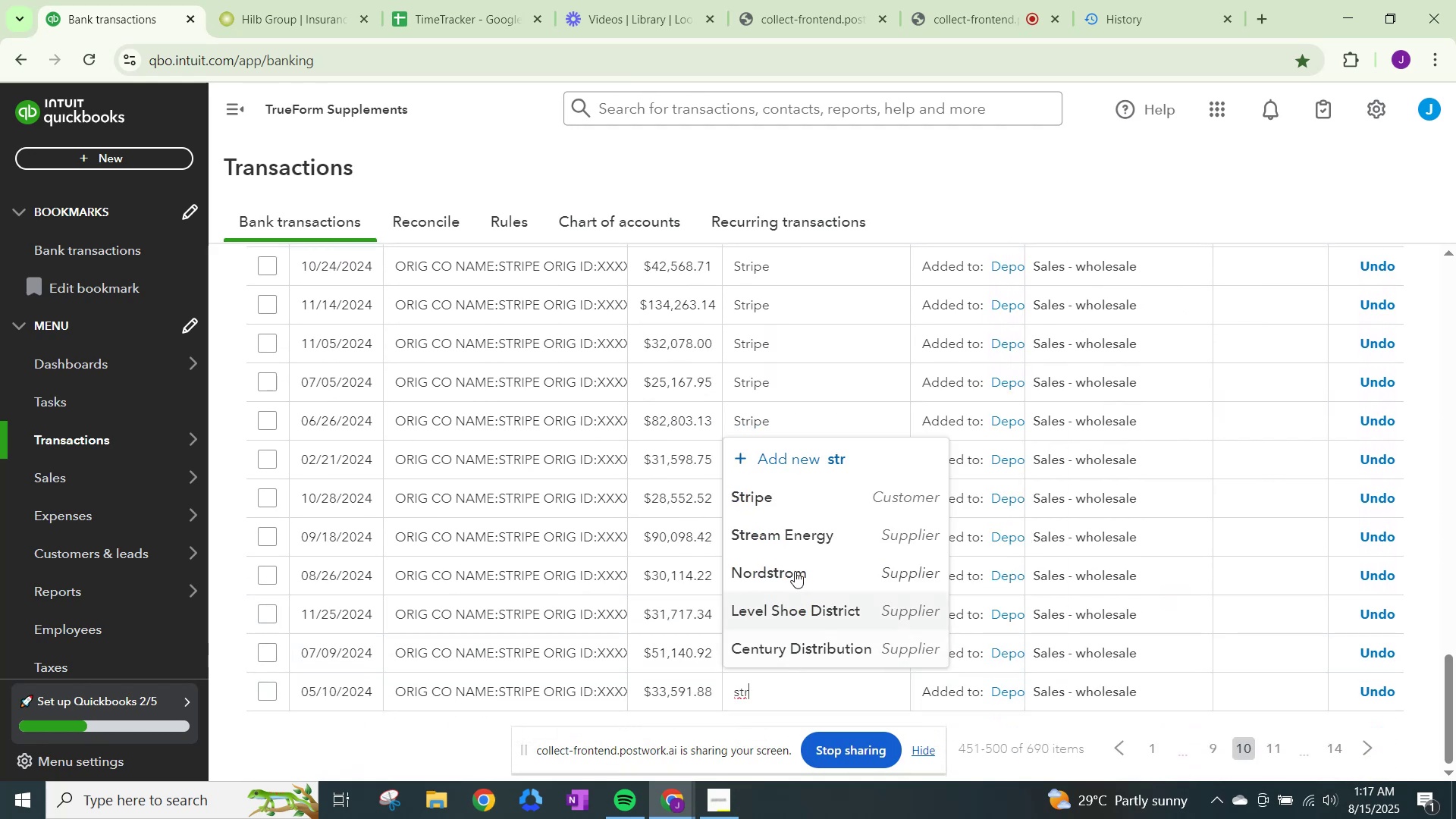 
left_click([788, 500])
 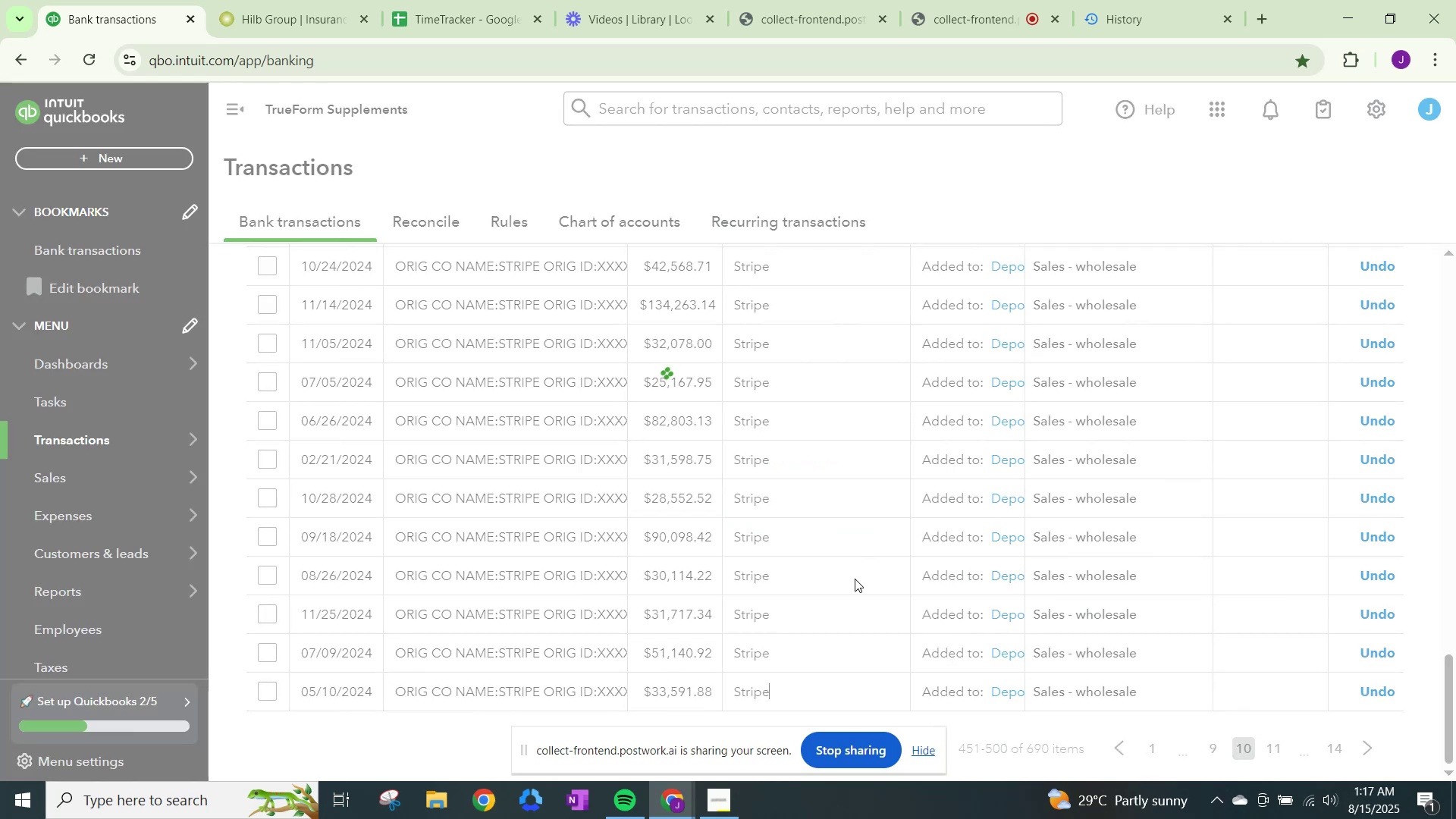 
scroll: coordinate [855, 579], scroll_direction: up, amount: 17.0
 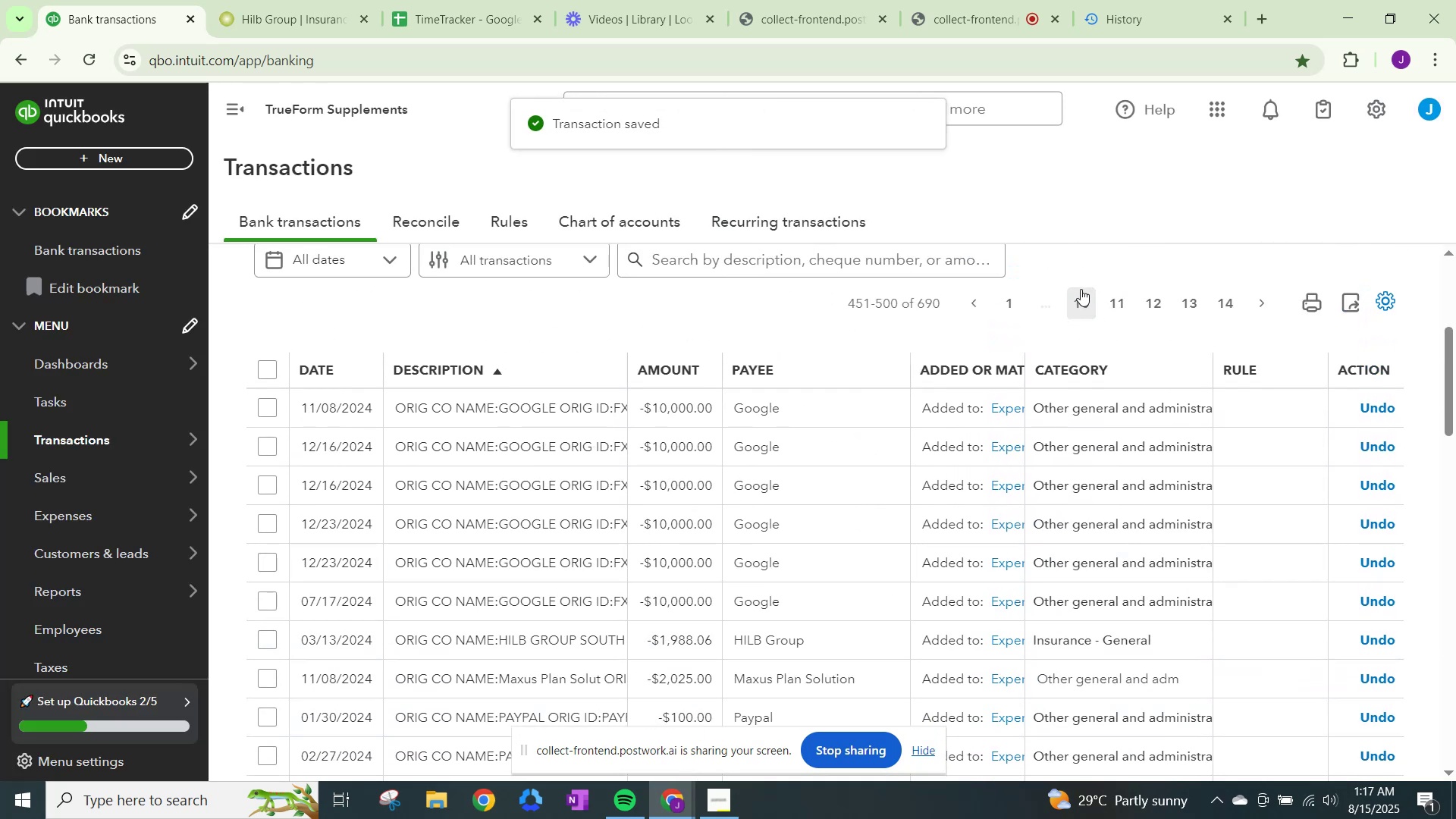 
left_click([973, 298])
 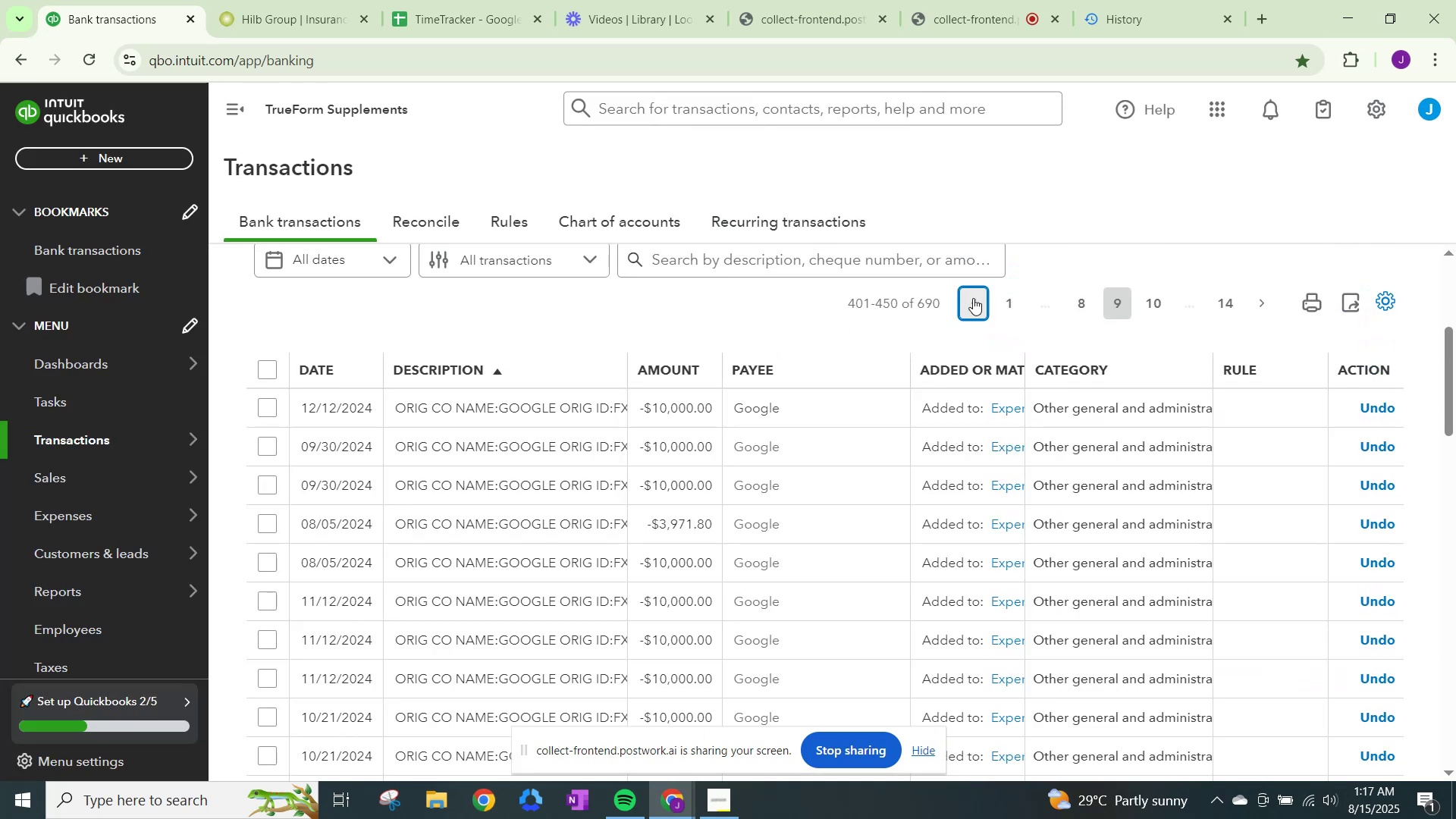 
scroll: coordinate [902, 522], scroll_direction: down, amount: 24.0
 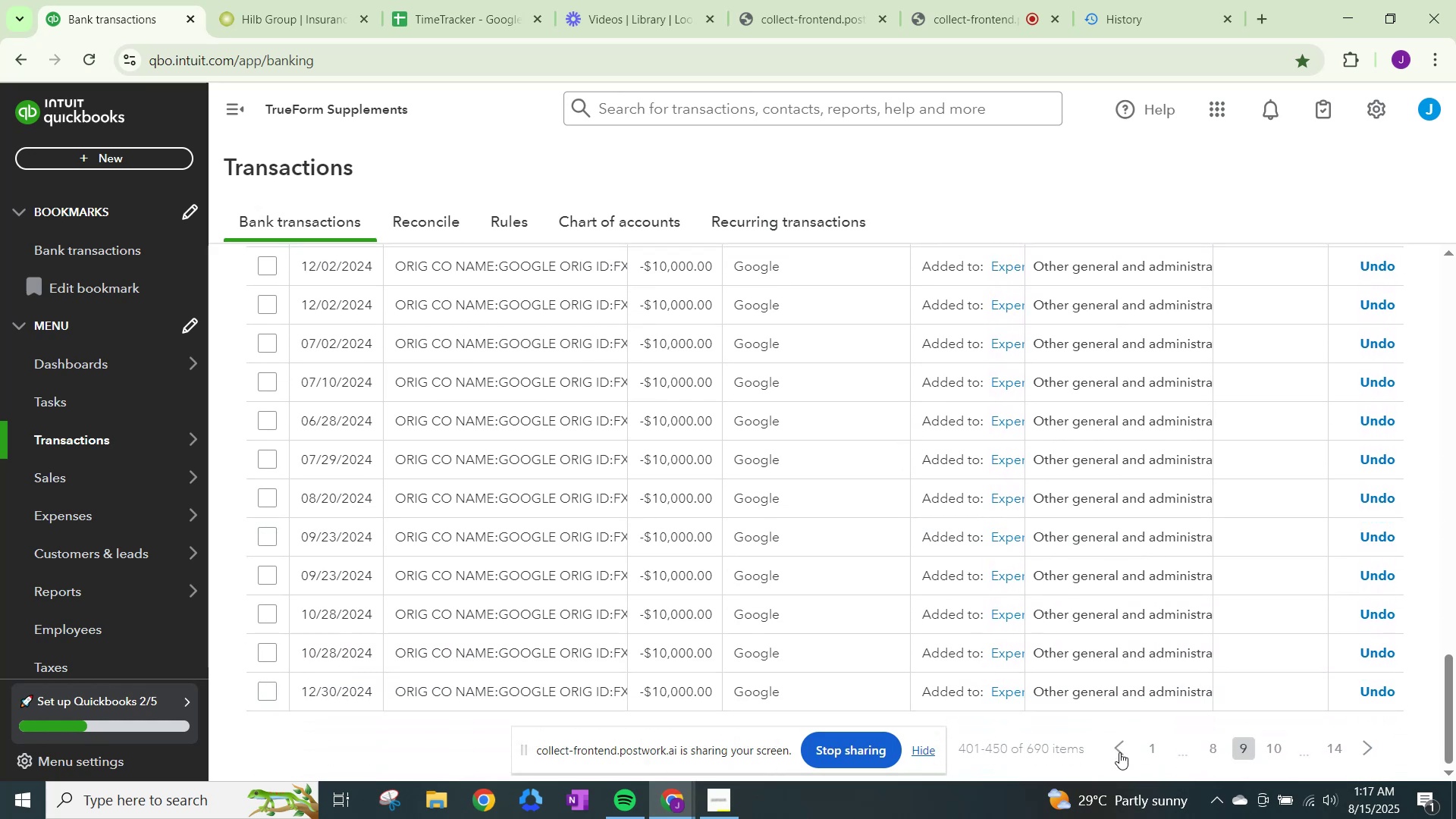 
left_click([1118, 753])
 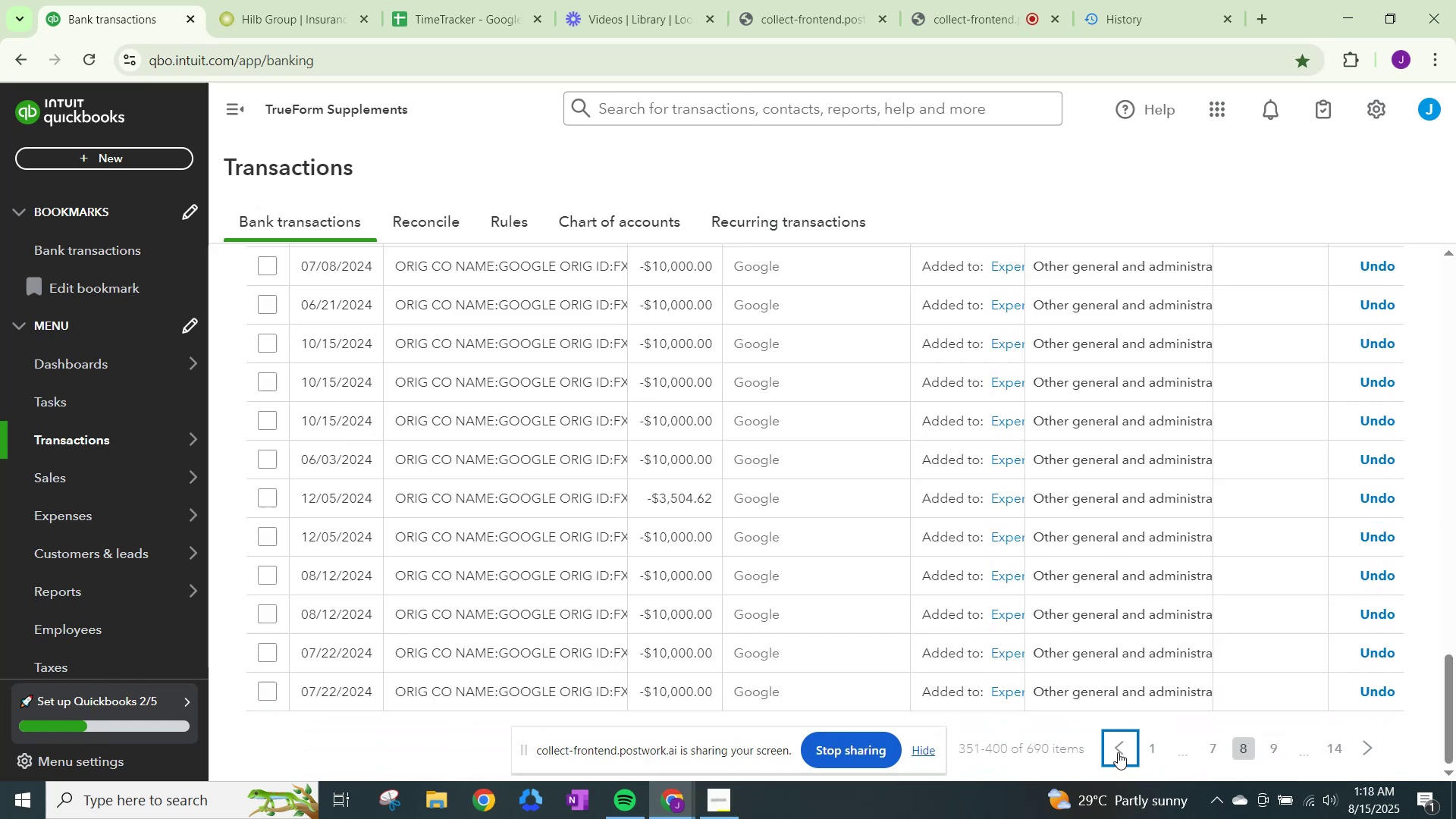 
scroll: coordinate [1118, 752], scroll_direction: up, amount: 23.0
 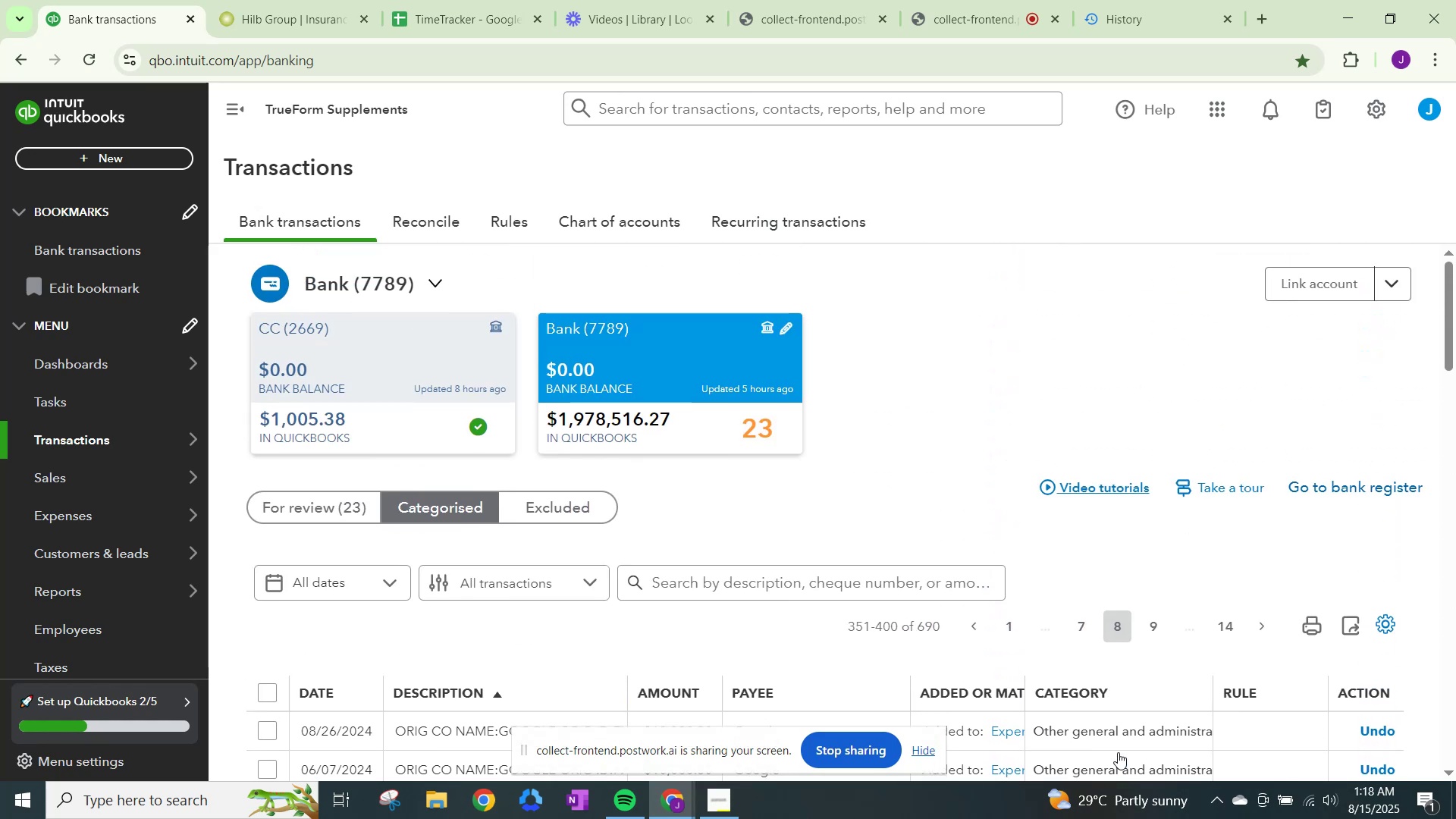 
scroll: coordinate [1118, 752], scroll_direction: down, amount: 3.0
 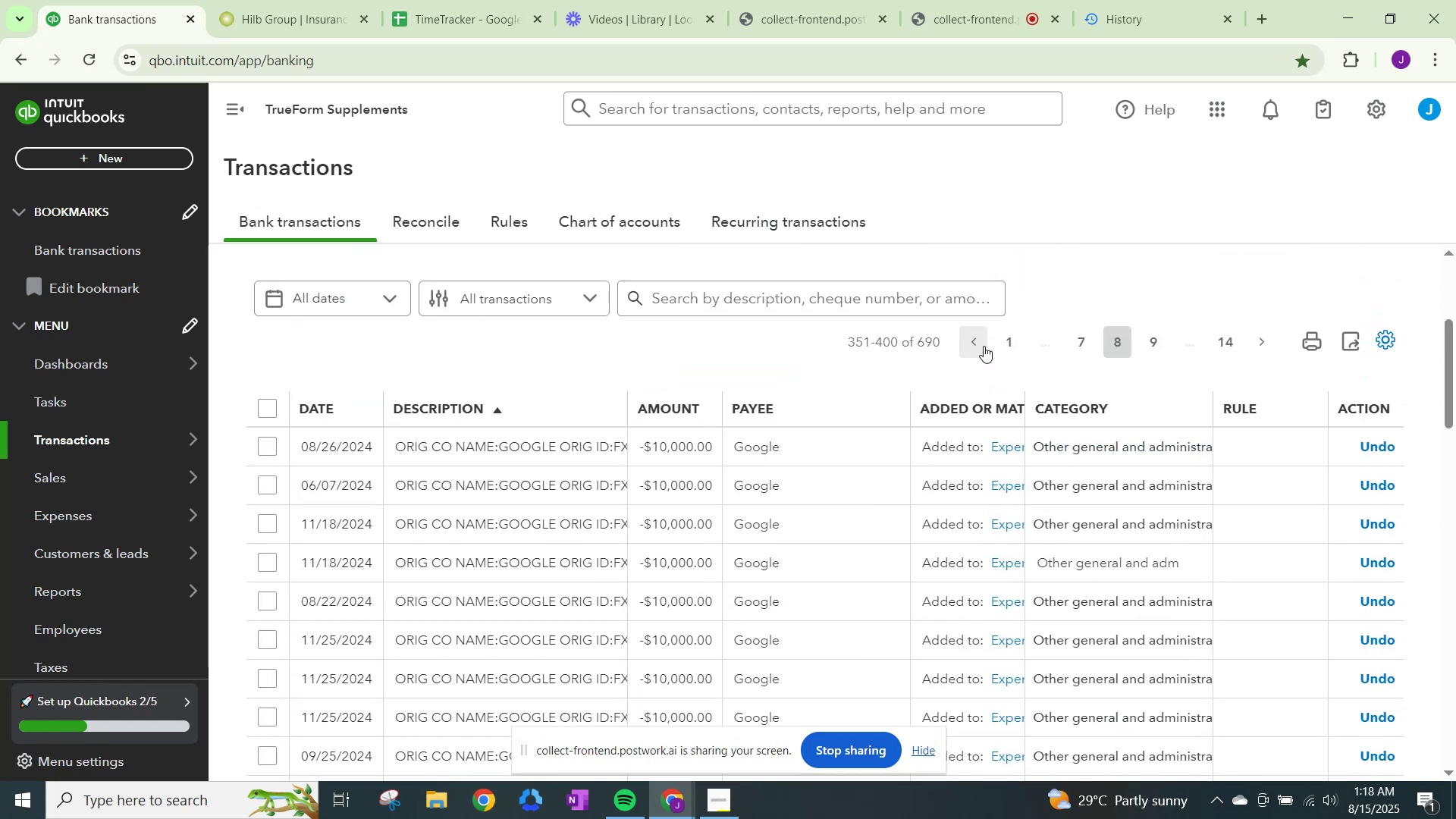 
left_click([983, 344])
 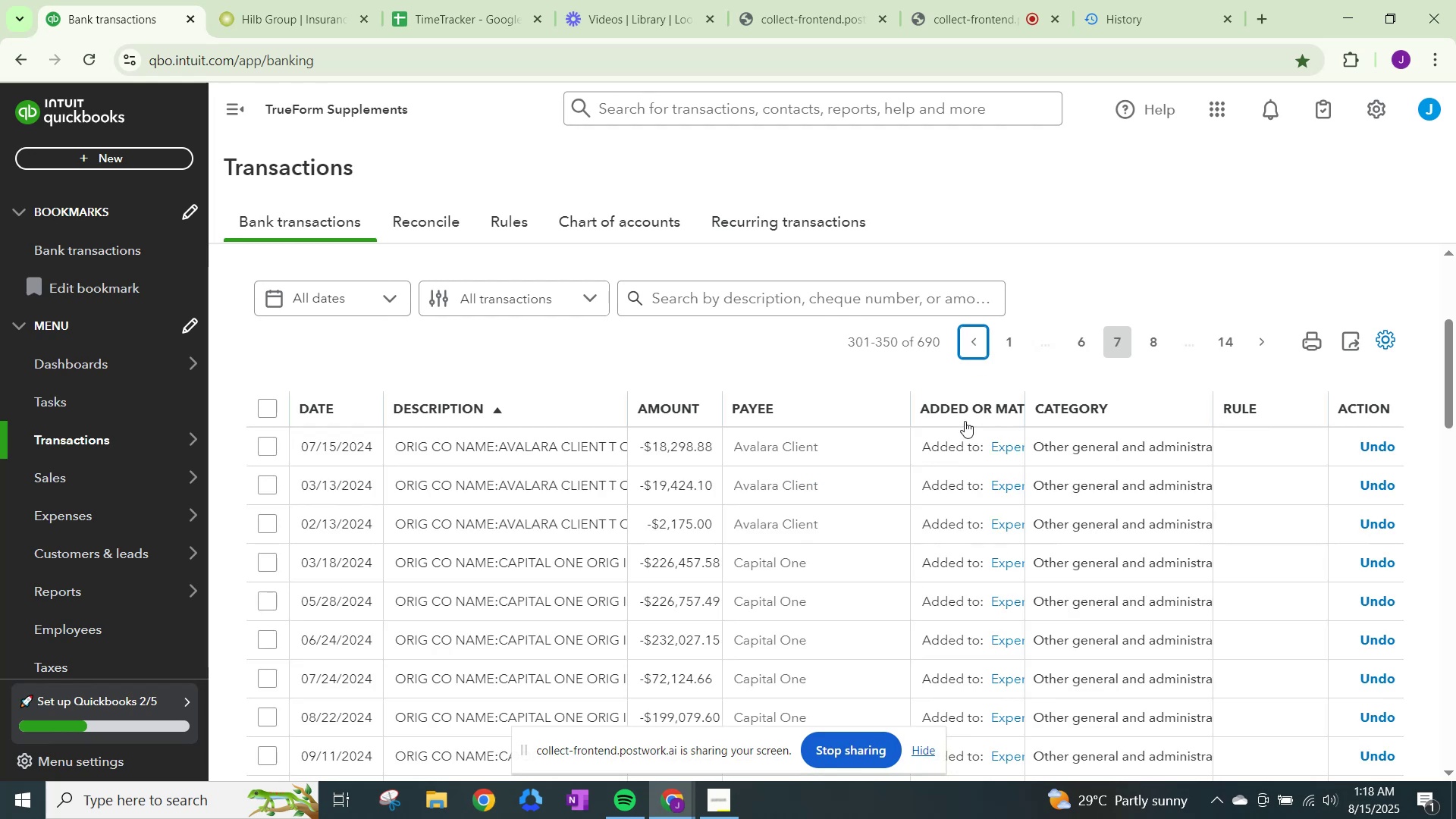 
scroll: coordinate [1103, 720], scroll_direction: down, amount: 22.0
 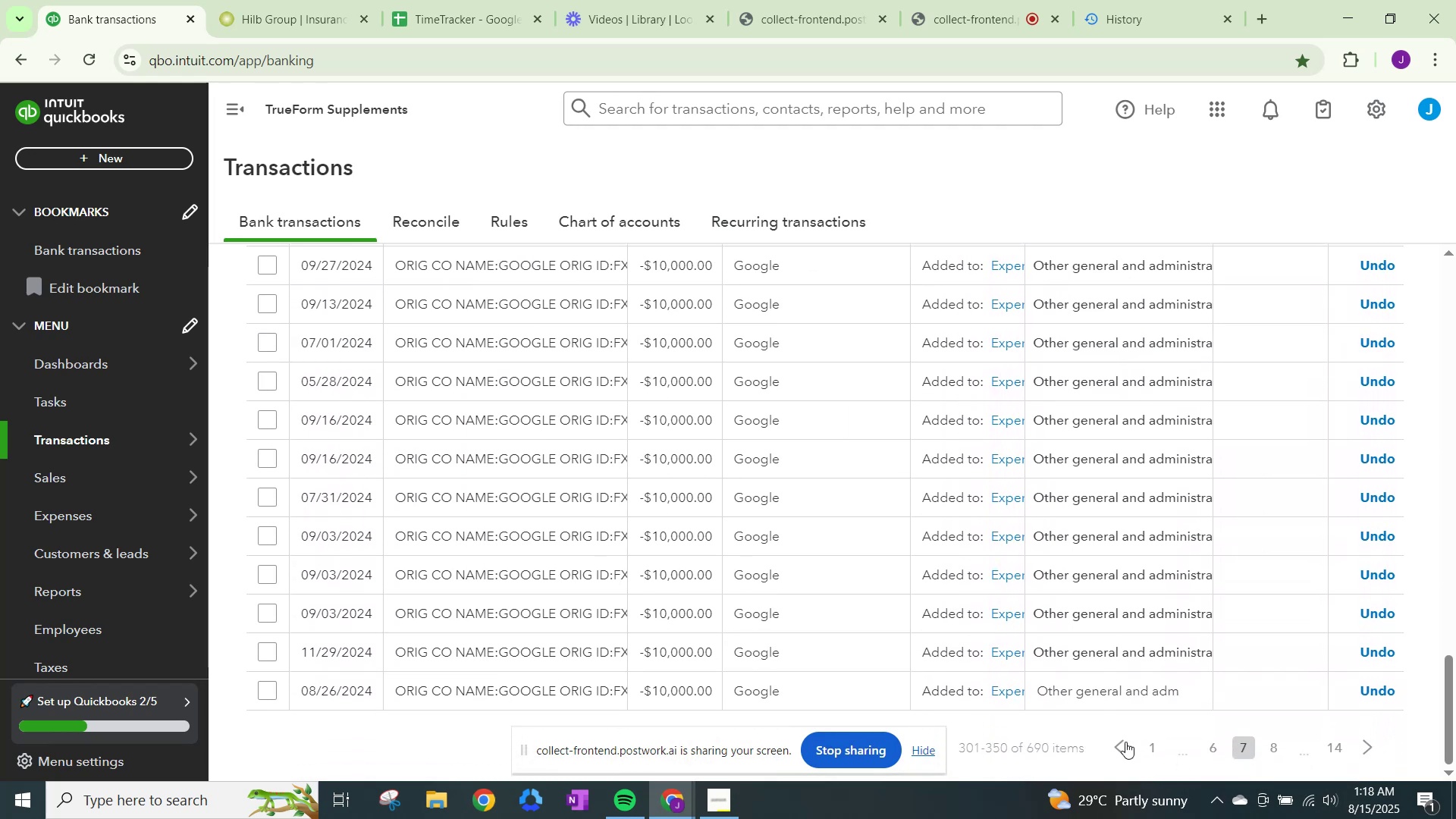 
left_click([1121, 744])
 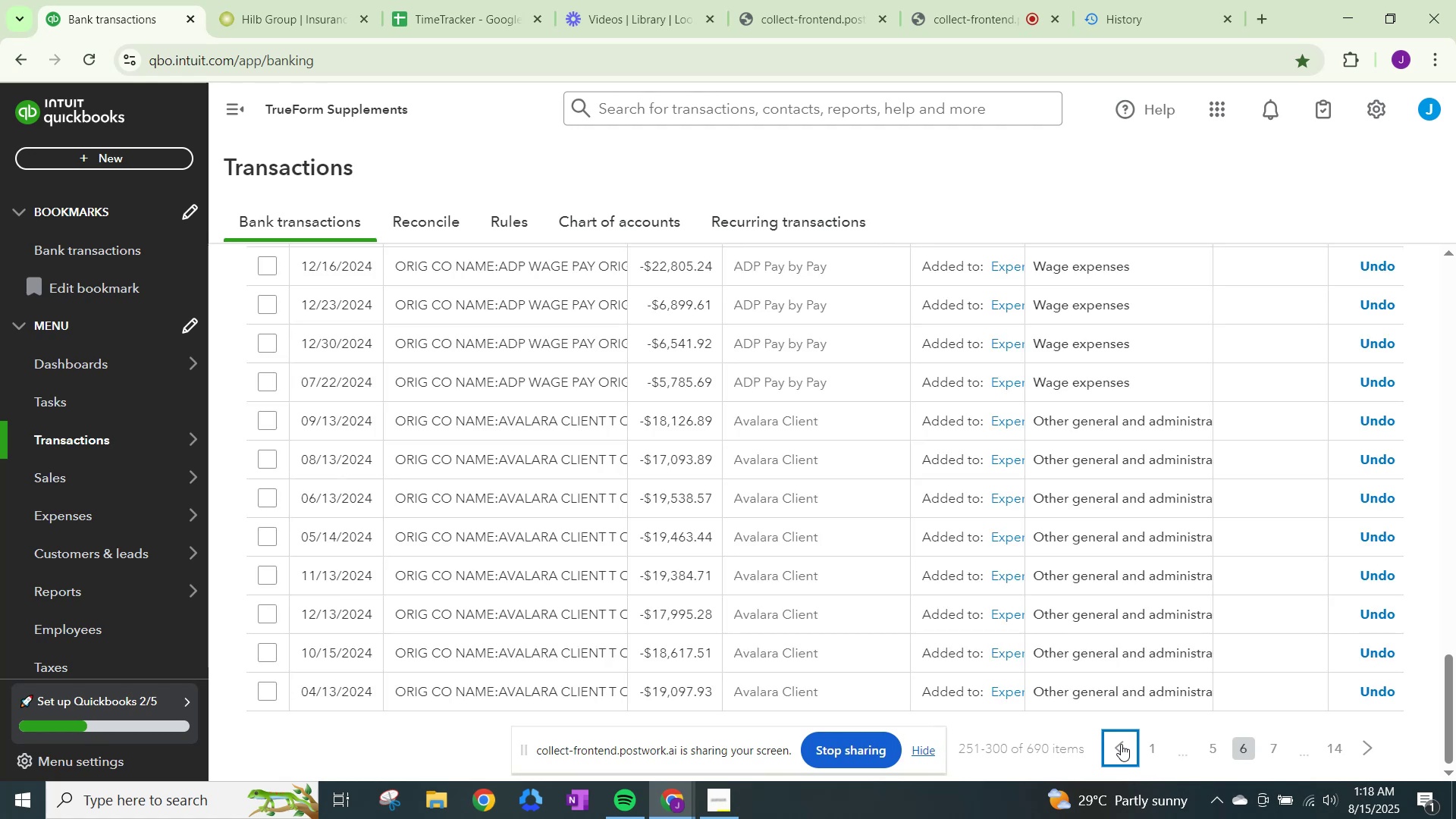 
scroll: coordinate [1121, 744], scroll_direction: up, amount: 20.0
 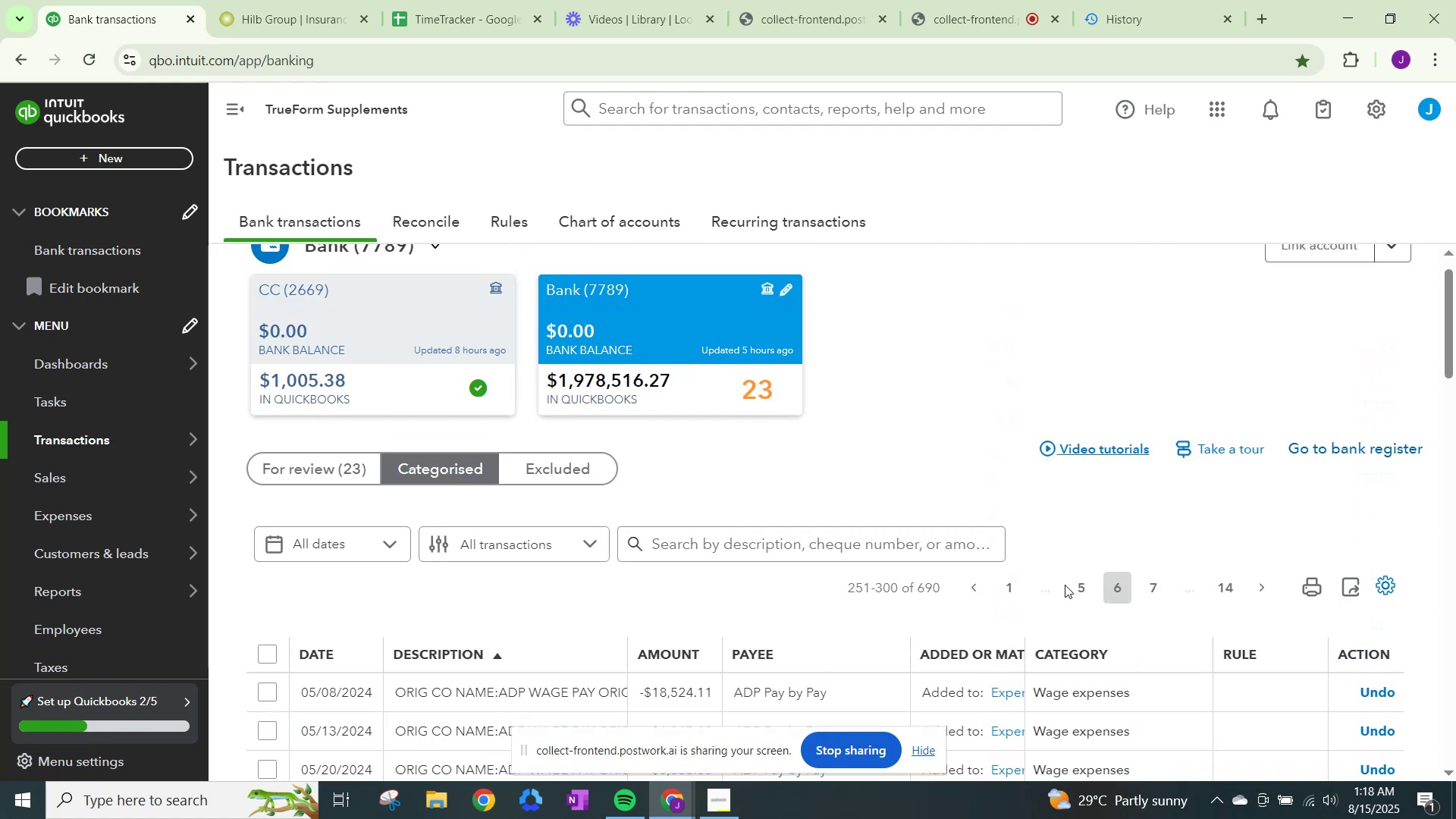 
left_click([1015, 585])
 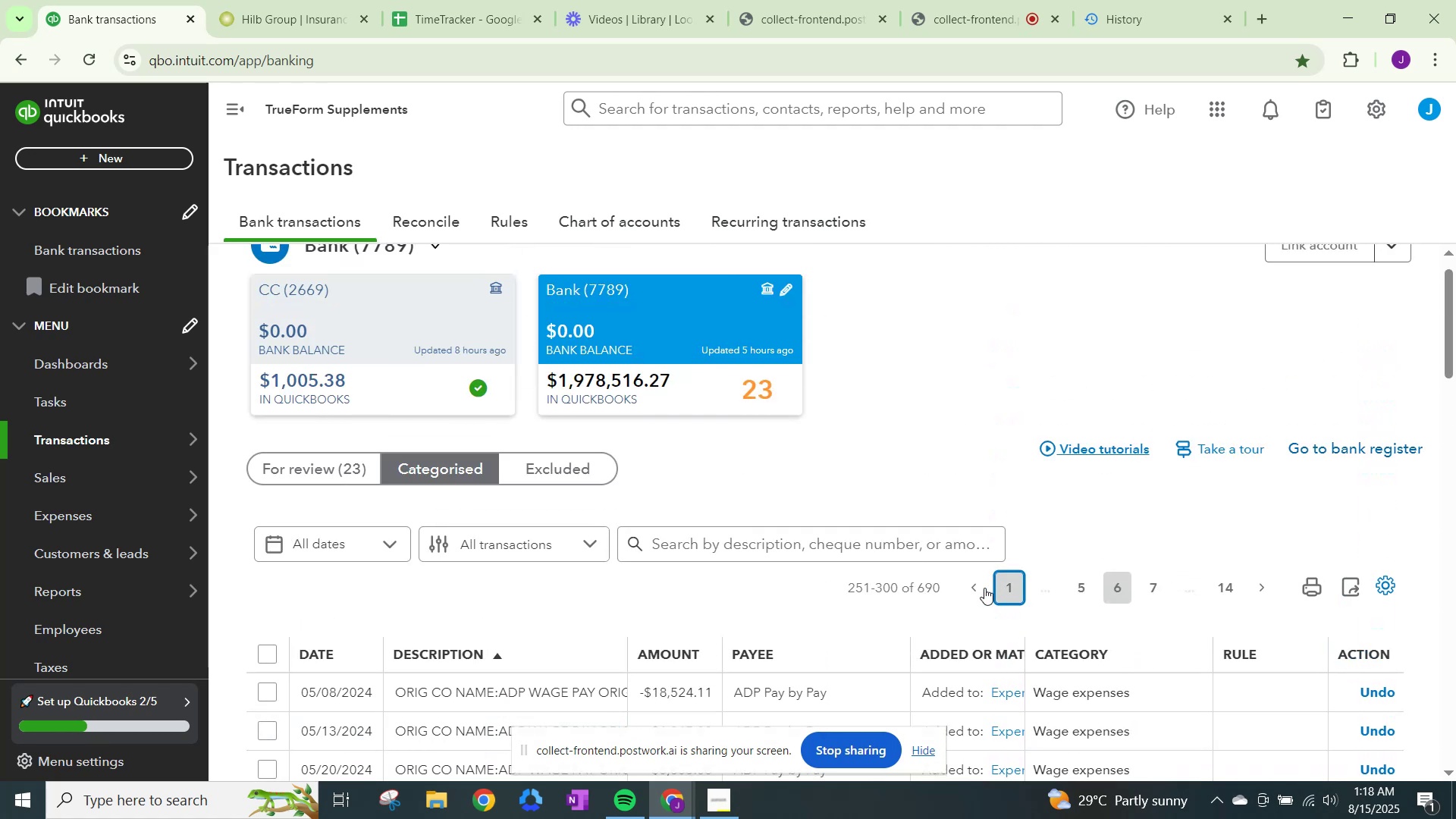 
left_click([984, 588])
 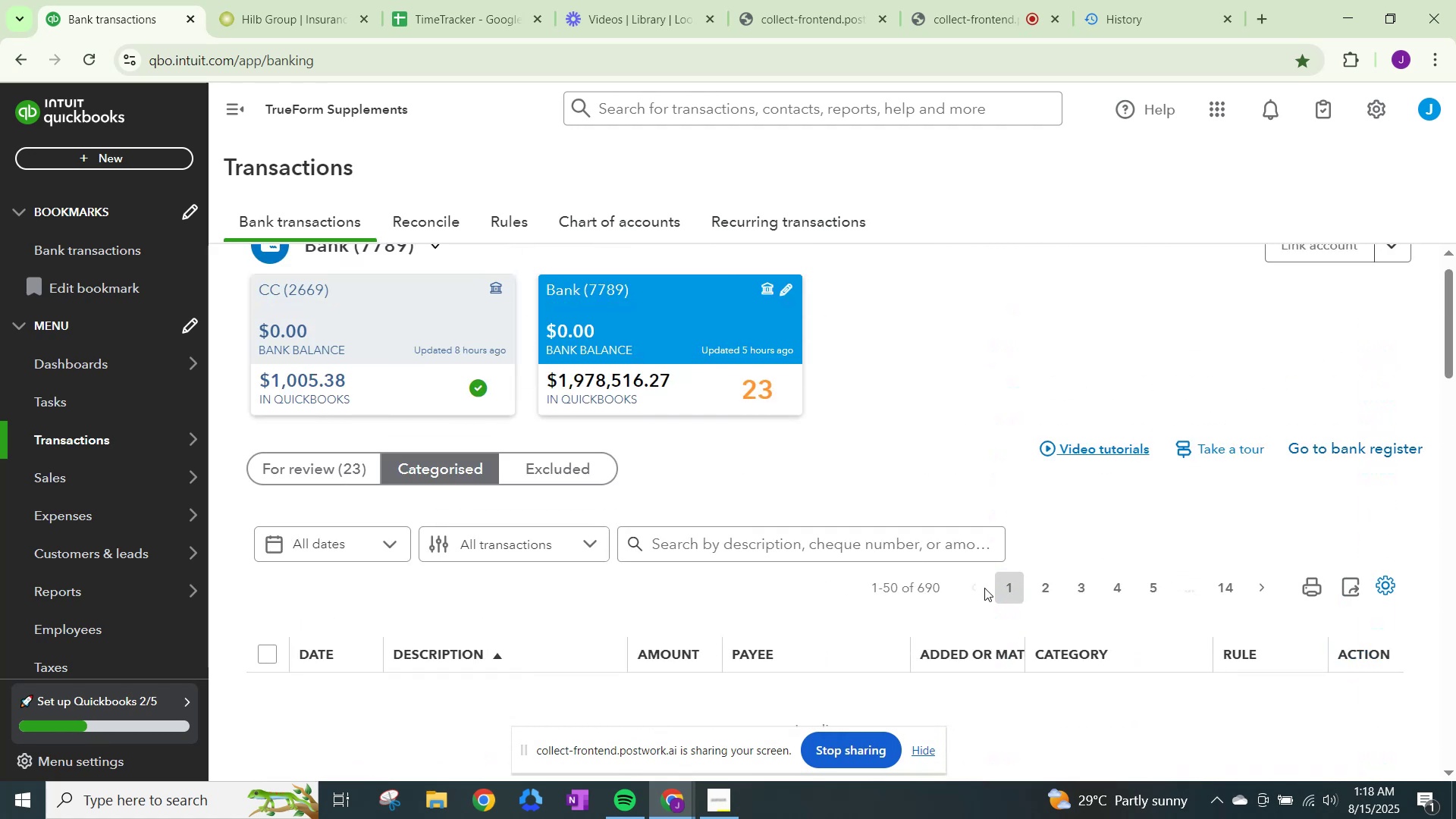 
scroll: coordinate [801, 572], scroll_direction: down, amount: 10.0
 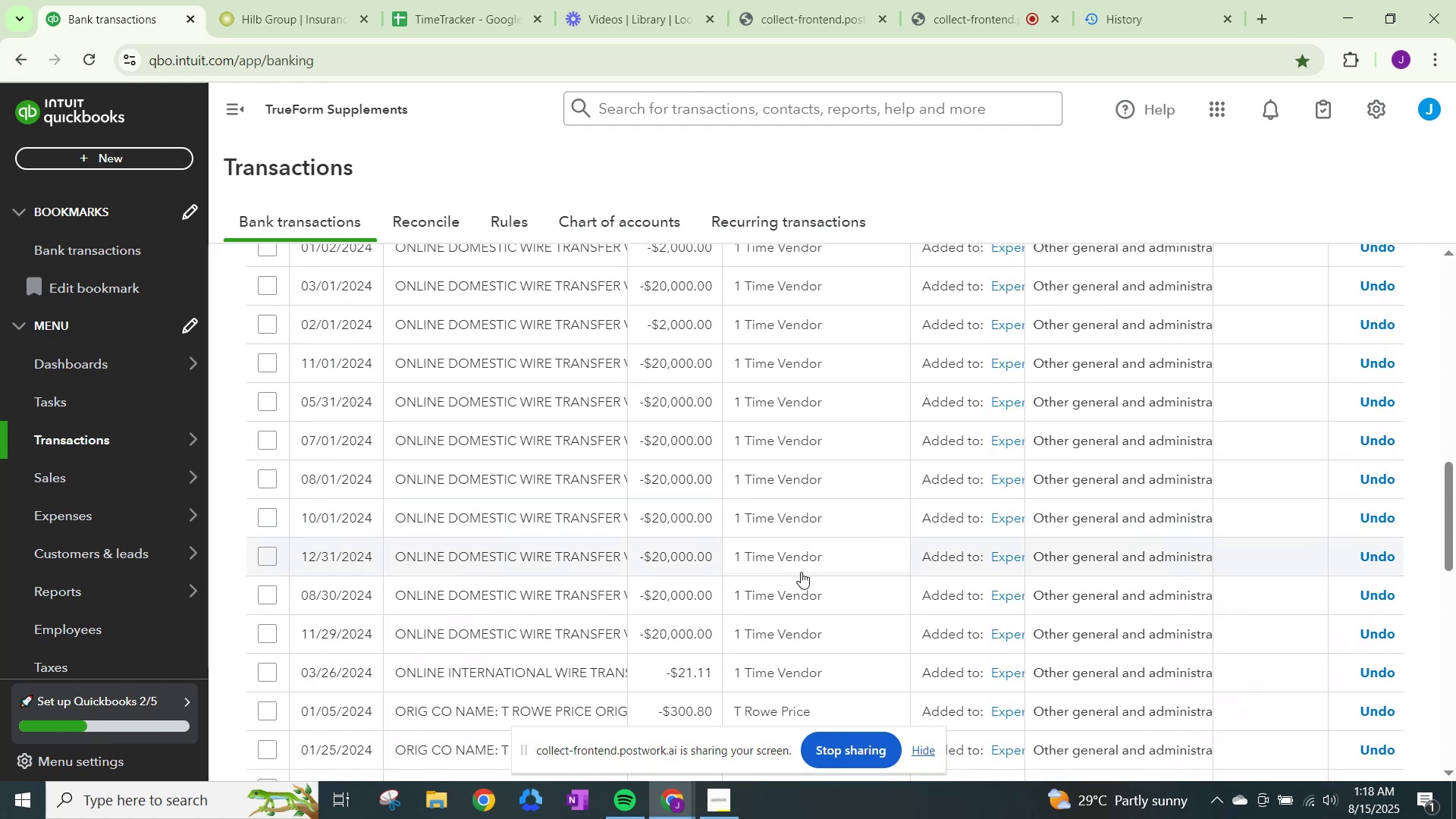 
scroll: coordinate [801, 572], scroll_direction: up, amount: 2.0
 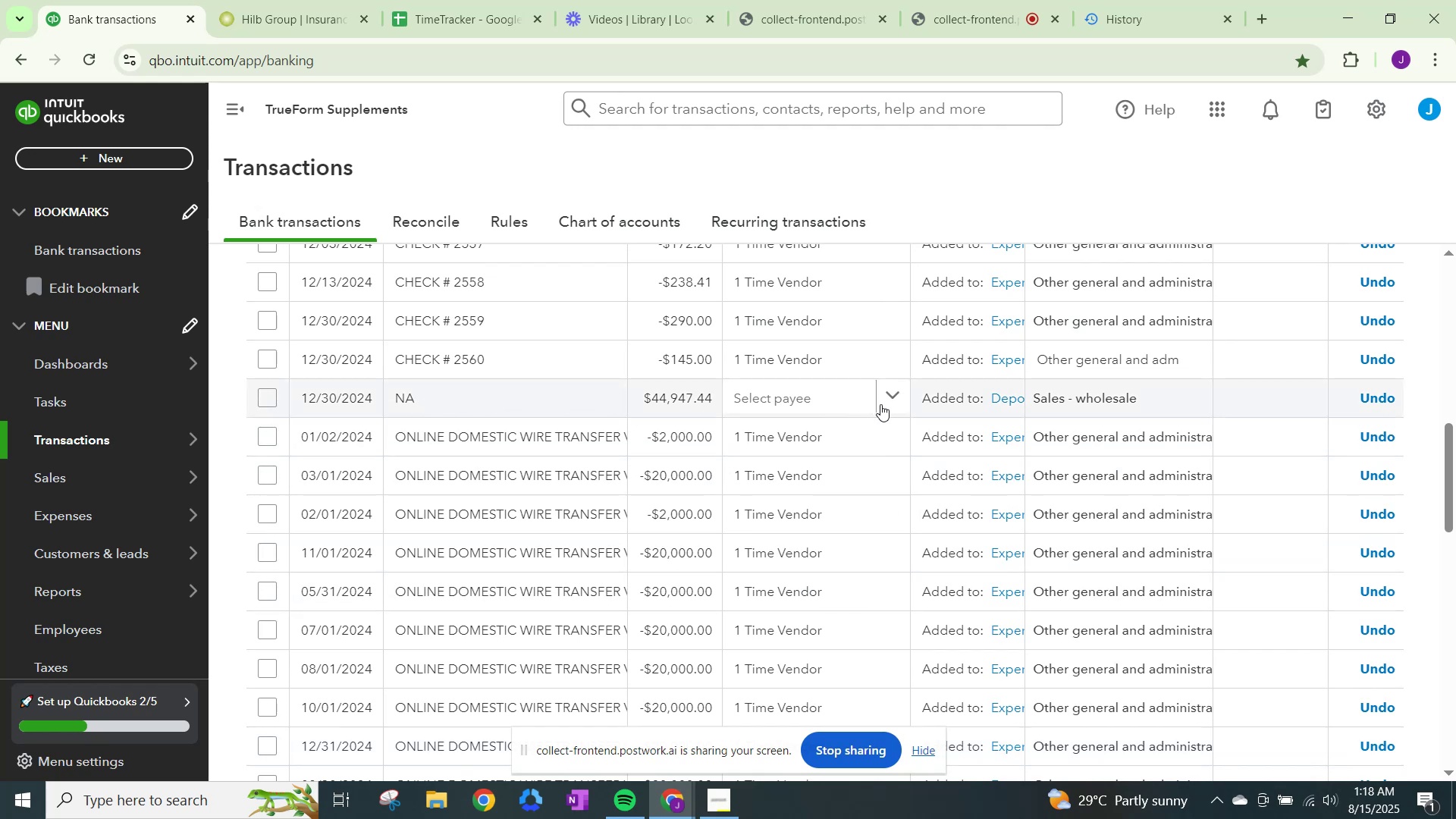 
scroll: coordinate [870, 541], scroll_direction: down, amount: 1.0
 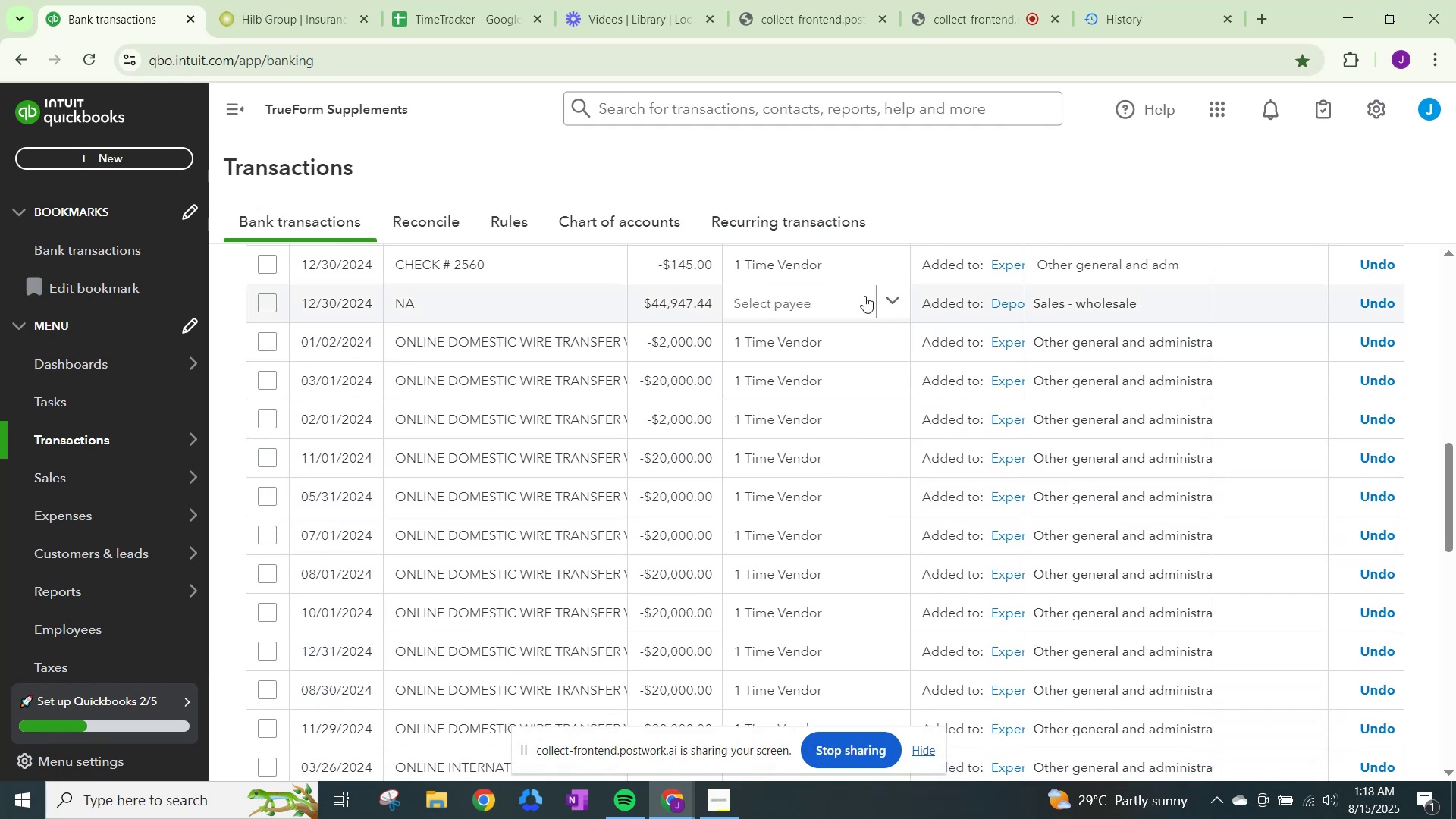 
left_click([886, 296])
 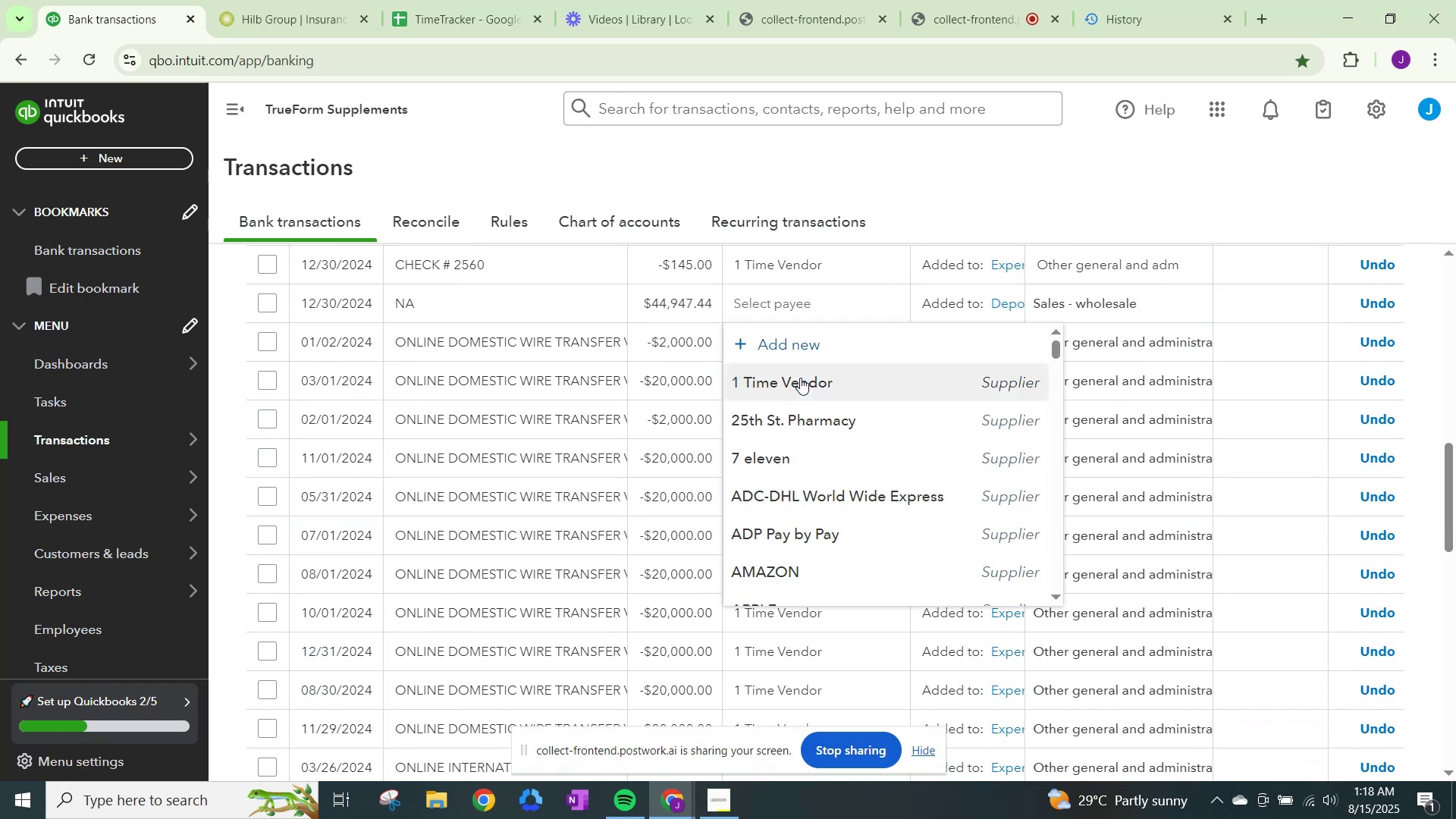 
left_click([800, 378])
 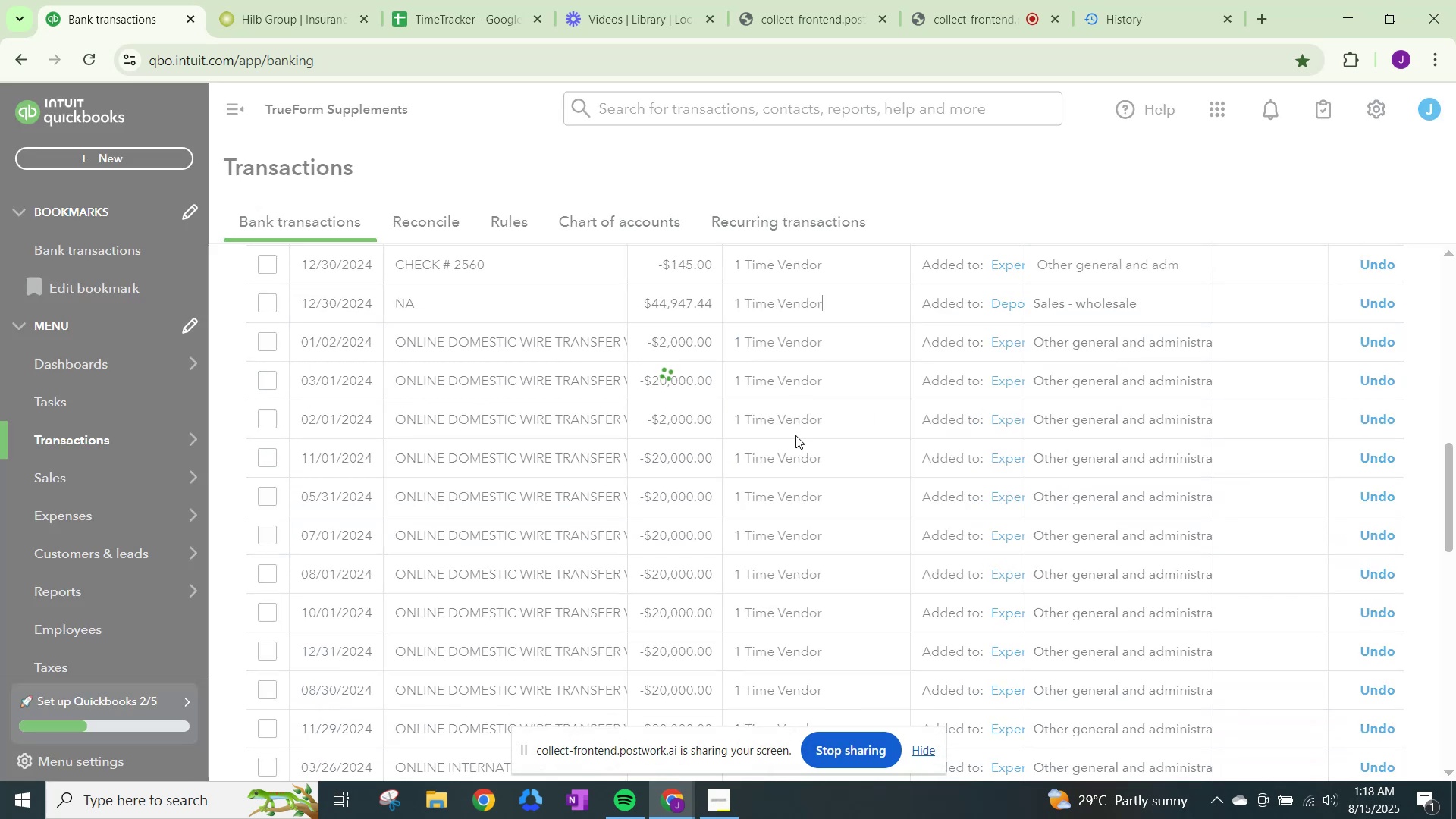 
scroll: coordinate [1015, 663], scroll_direction: down, amount: 18.0
 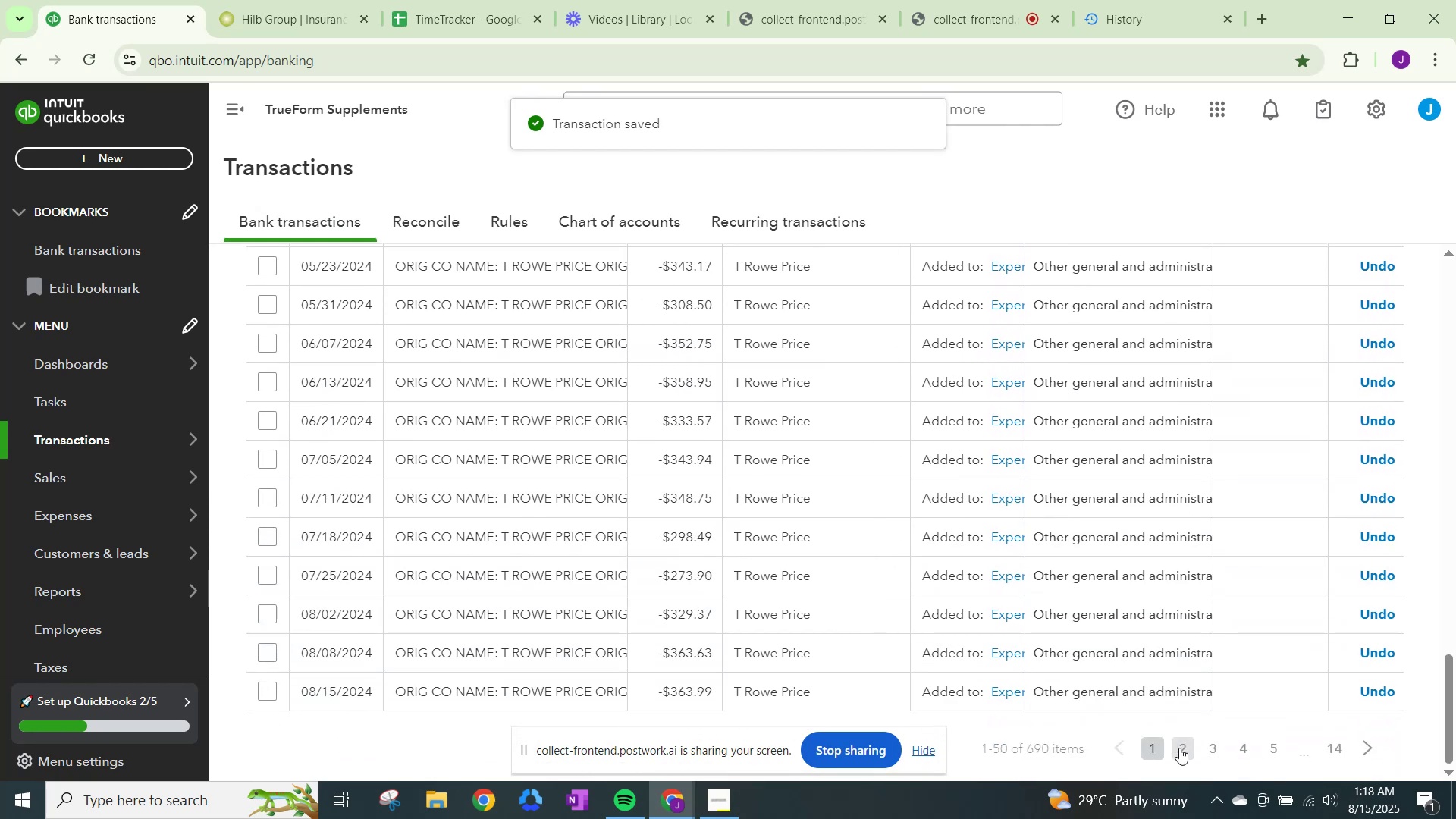 
left_click([1179, 748])
 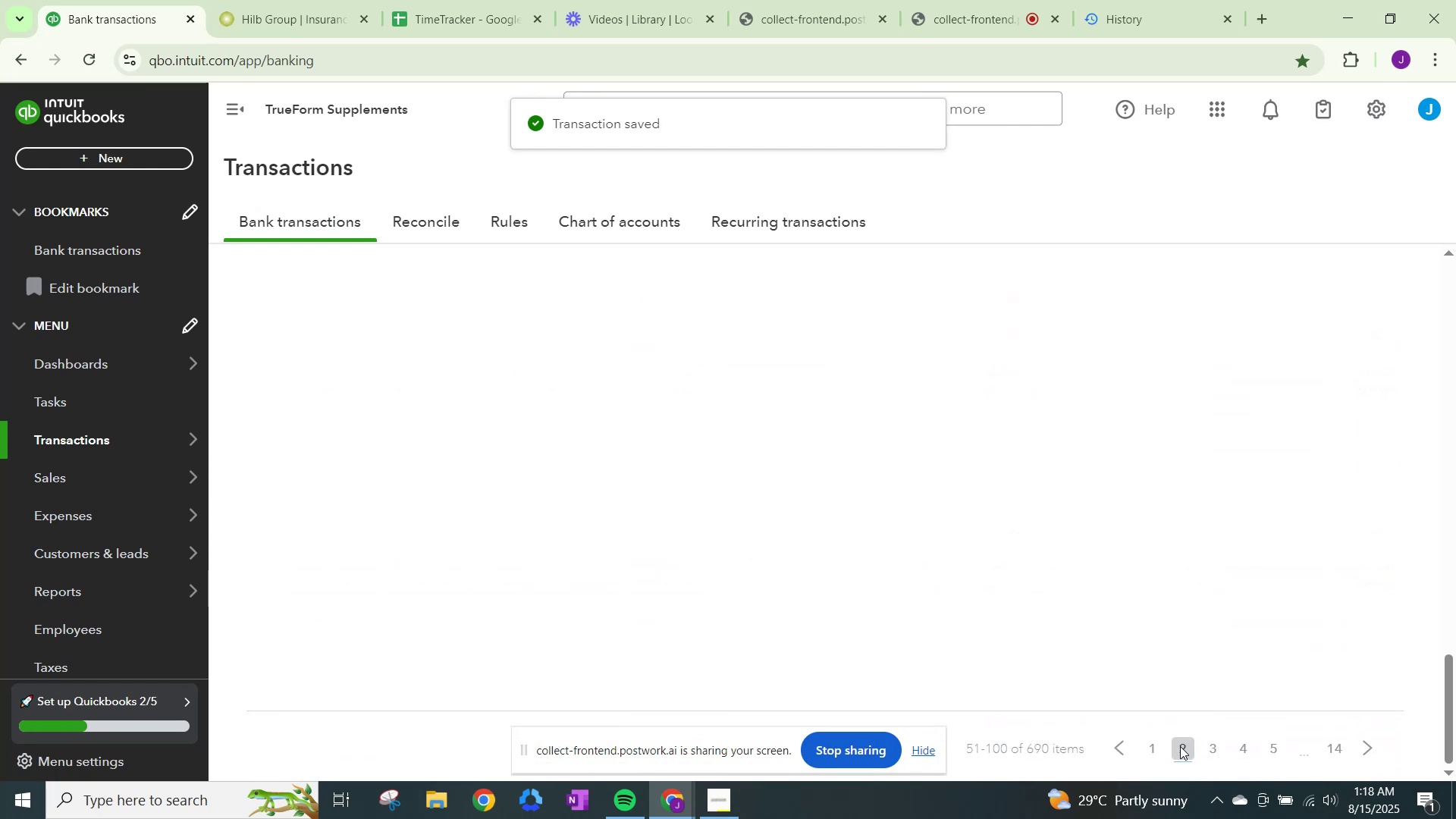 
scroll: coordinate [1180, 746], scroll_direction: up, amount: 17.0
 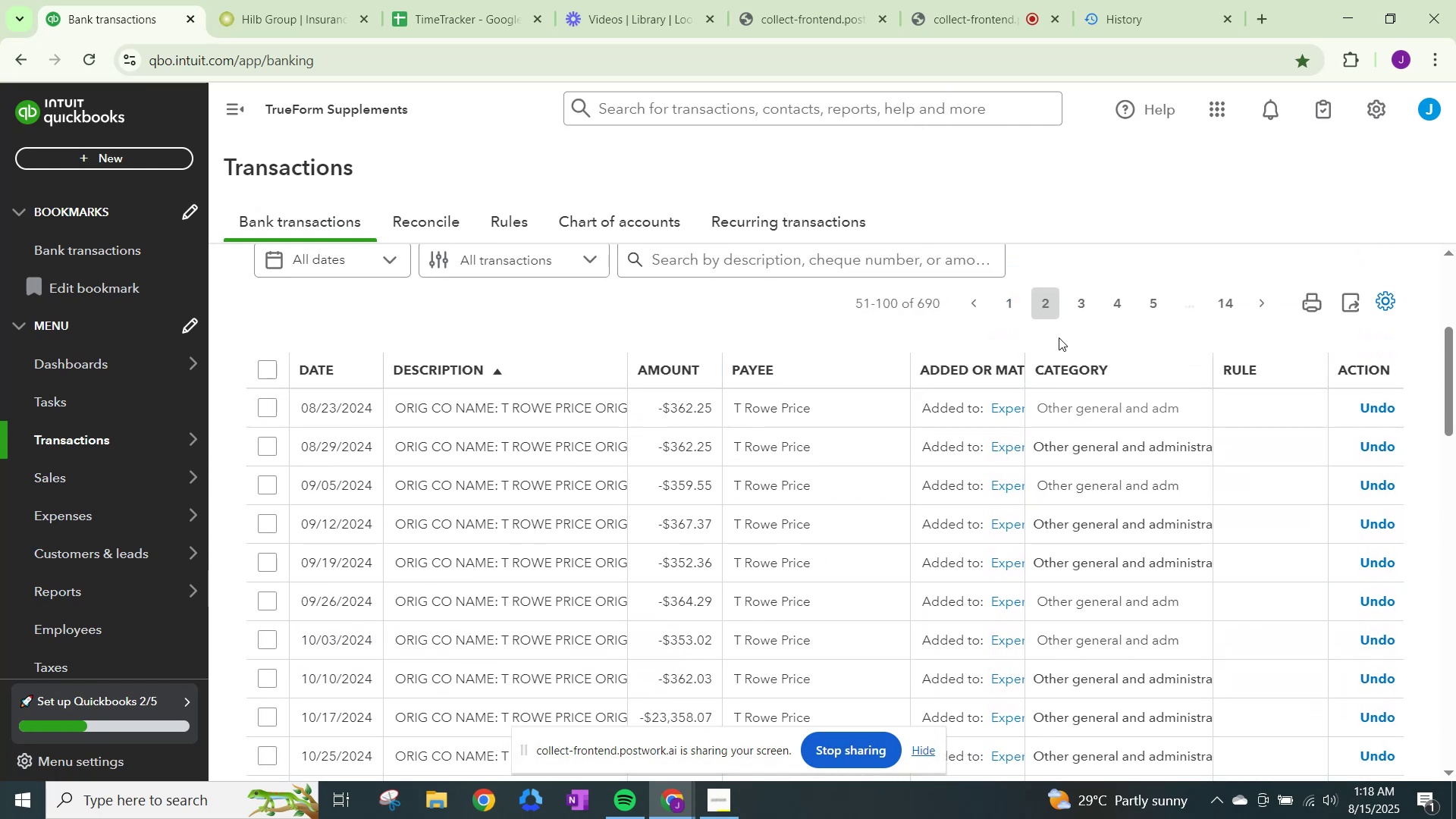 
left_click([1076, 308])
 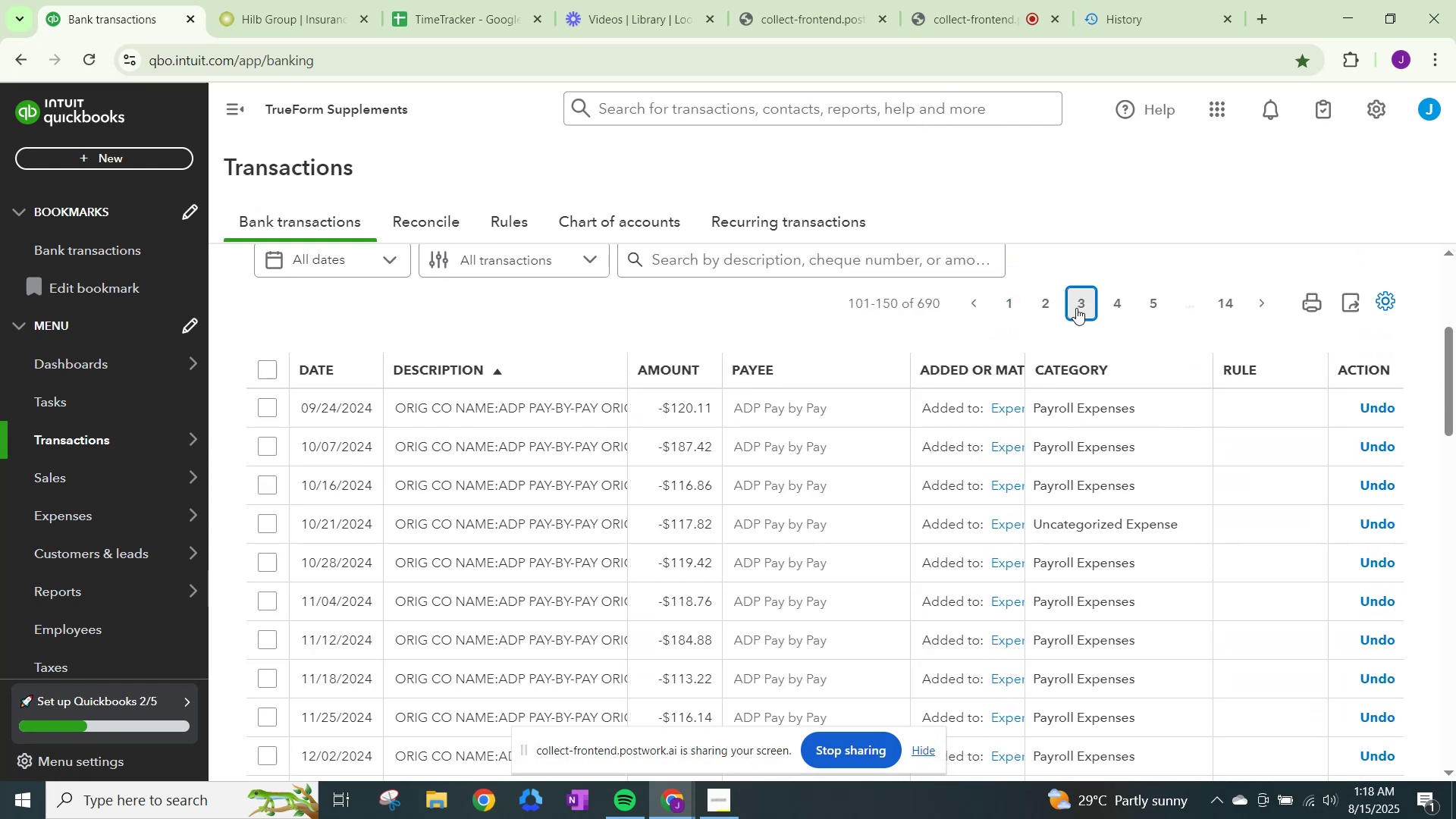 
scroll: coordinate [1029, 590], scroll_direction: down, amount: 23.0
 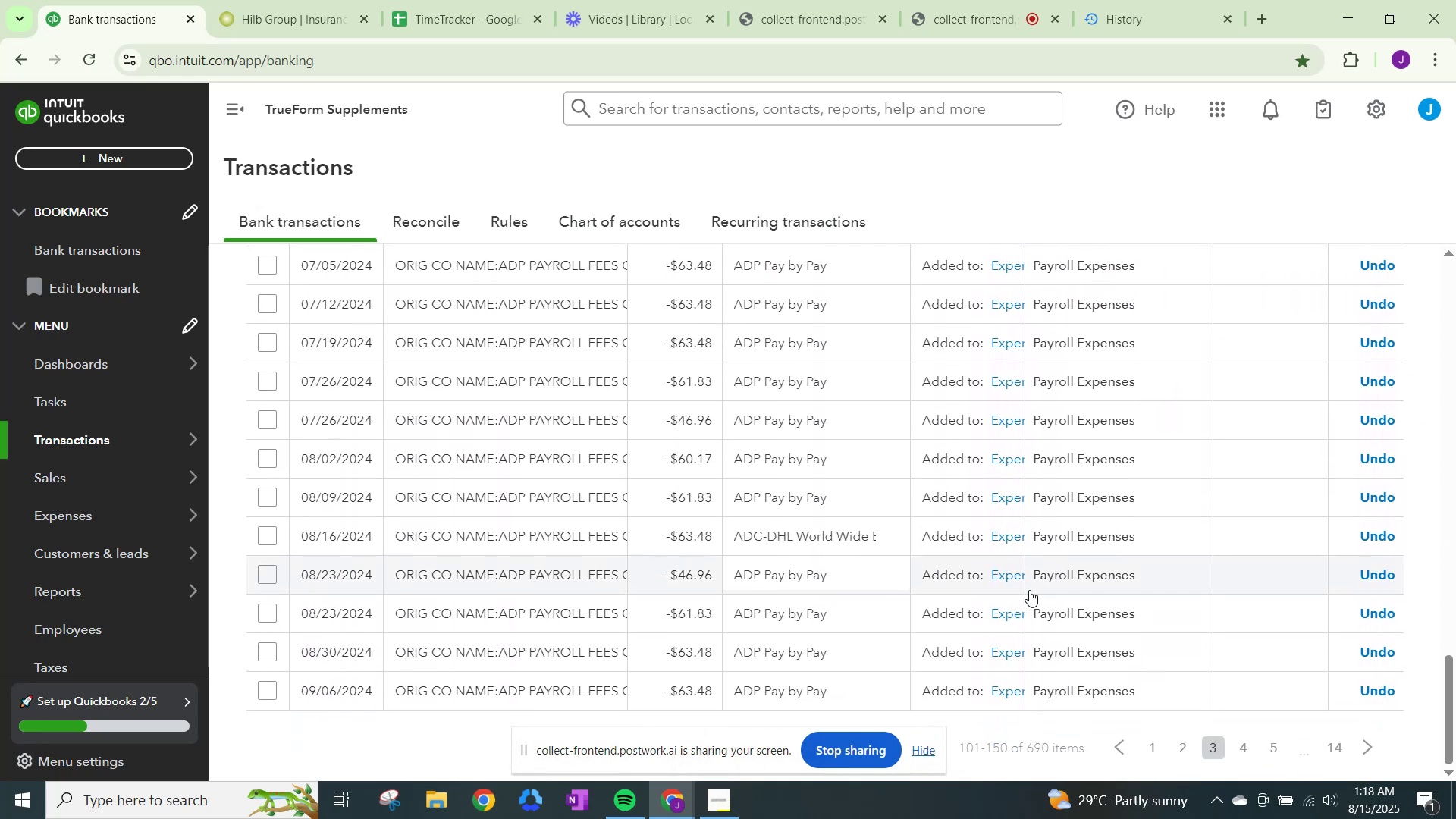 
scroll: coordinate [1029, 590], scroll_direction: none, amount: 0.0
 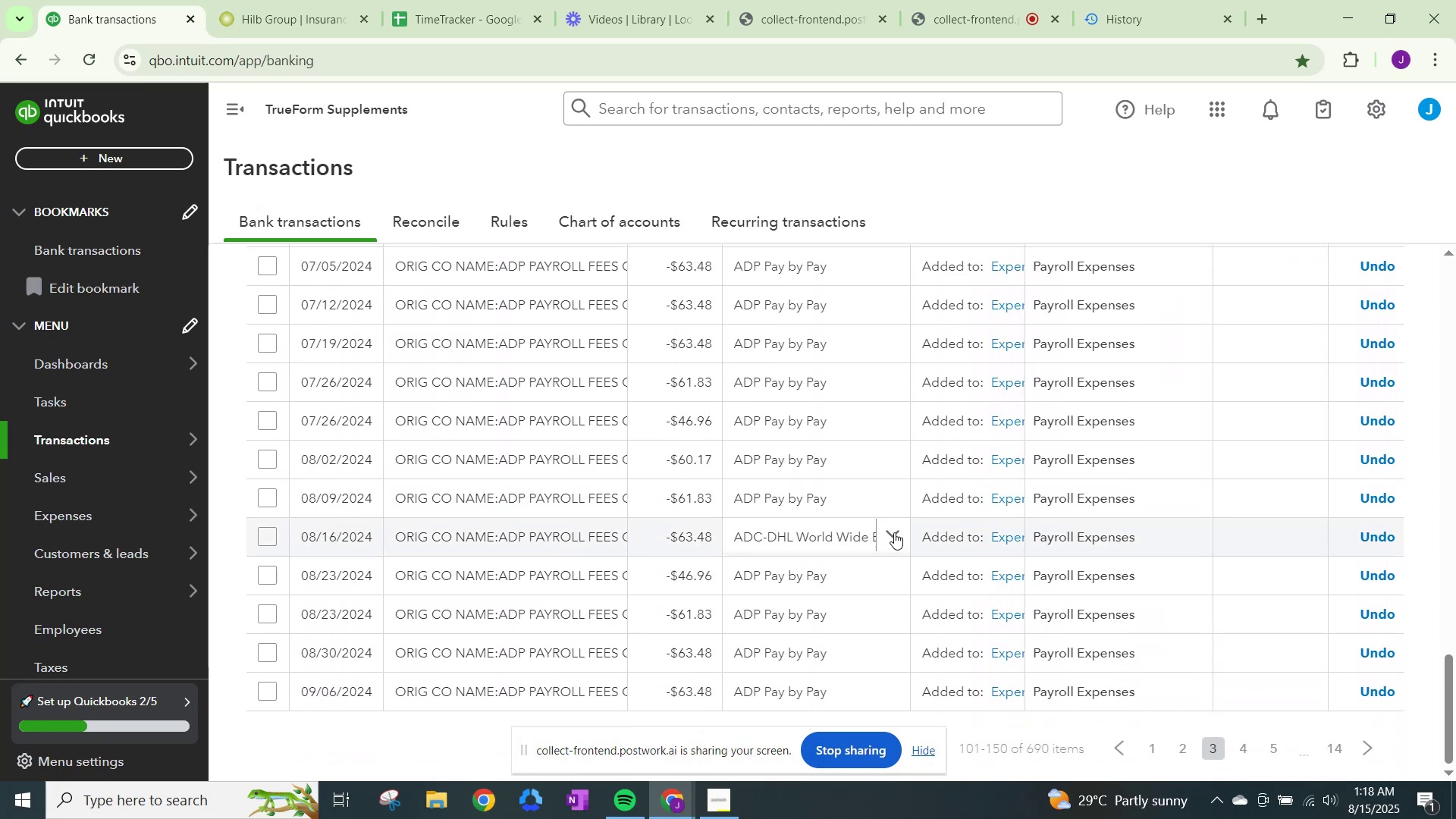 
left_click([895, 532])
 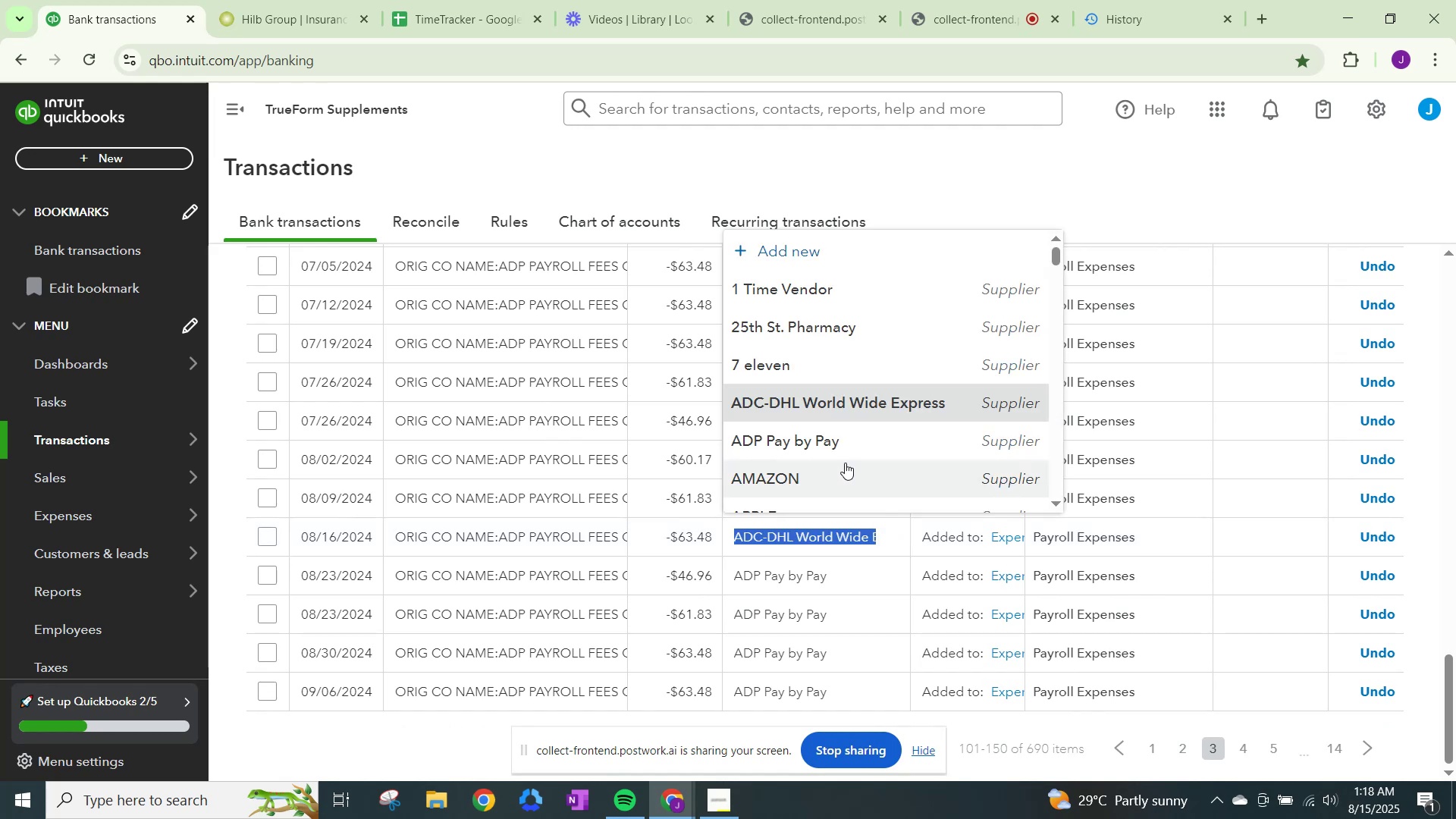 
left_click([838, 438])
 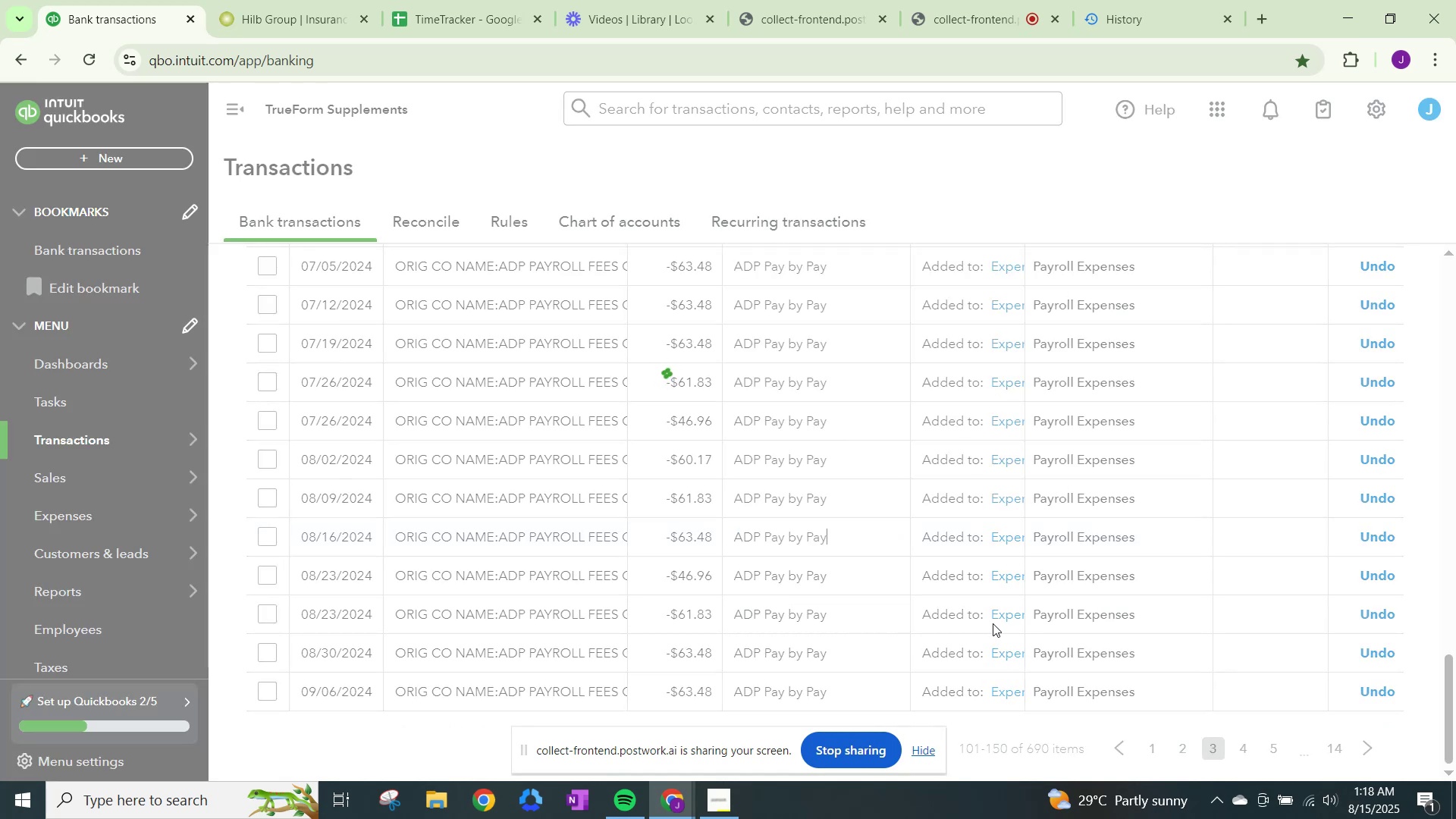 
scroll: coordinate [981, 623], scroll_direction: down, amount: 4.0
 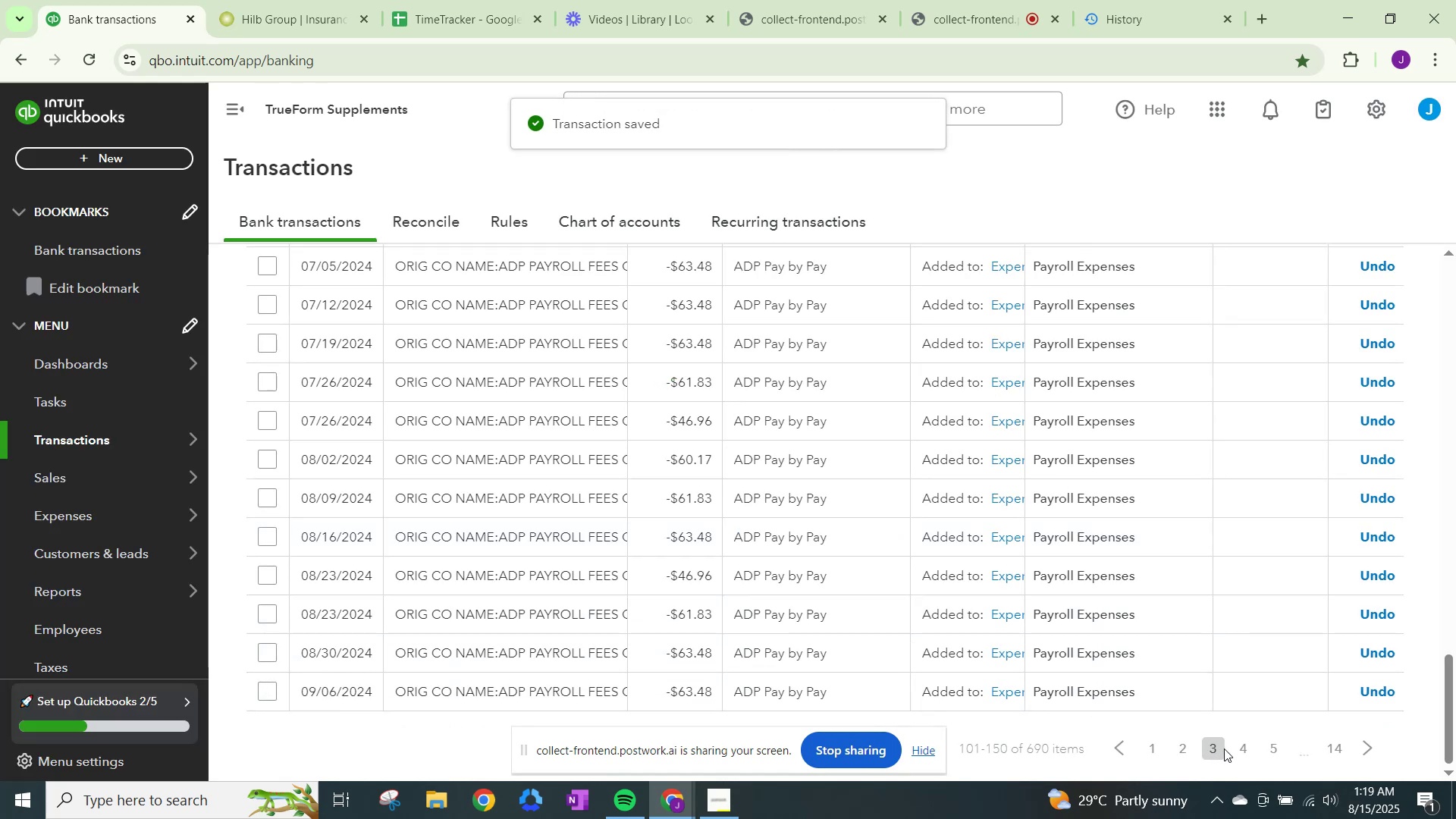 
left_click([1241, 748])
 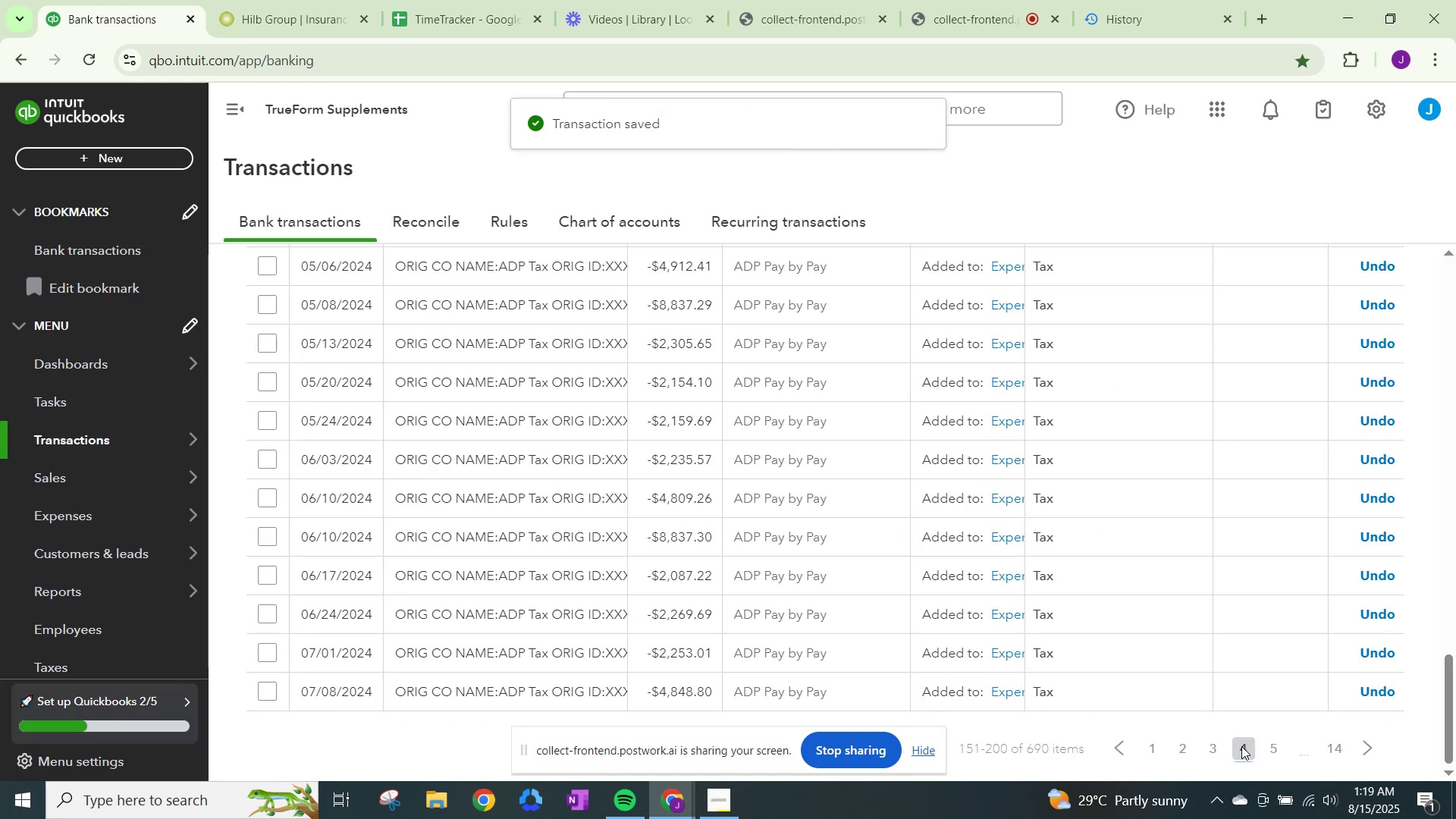 
scroll: coordinate [1232, 742], scroll_direction: up, amount: 17.0
 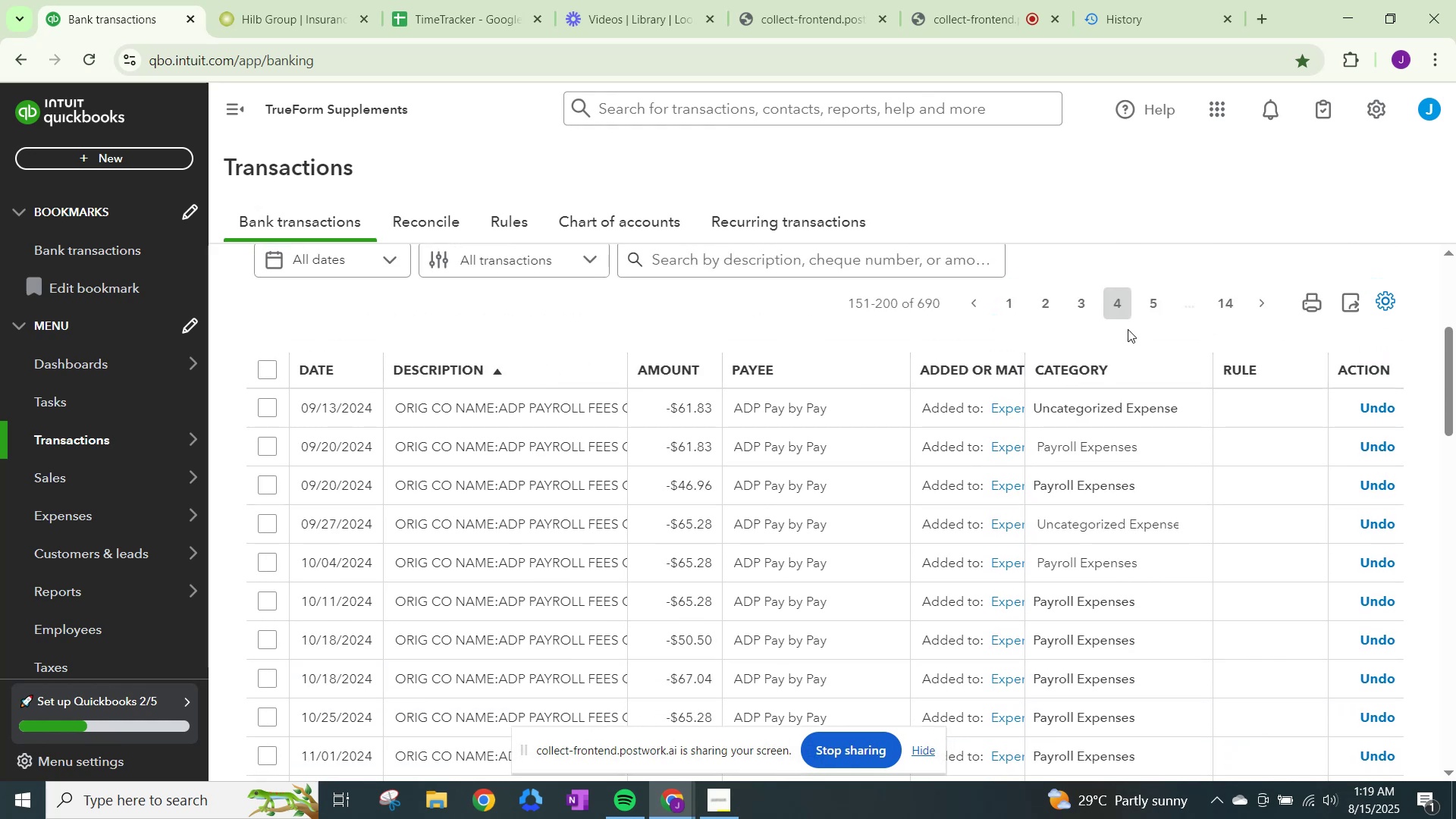 
left_click([1150, 309])
 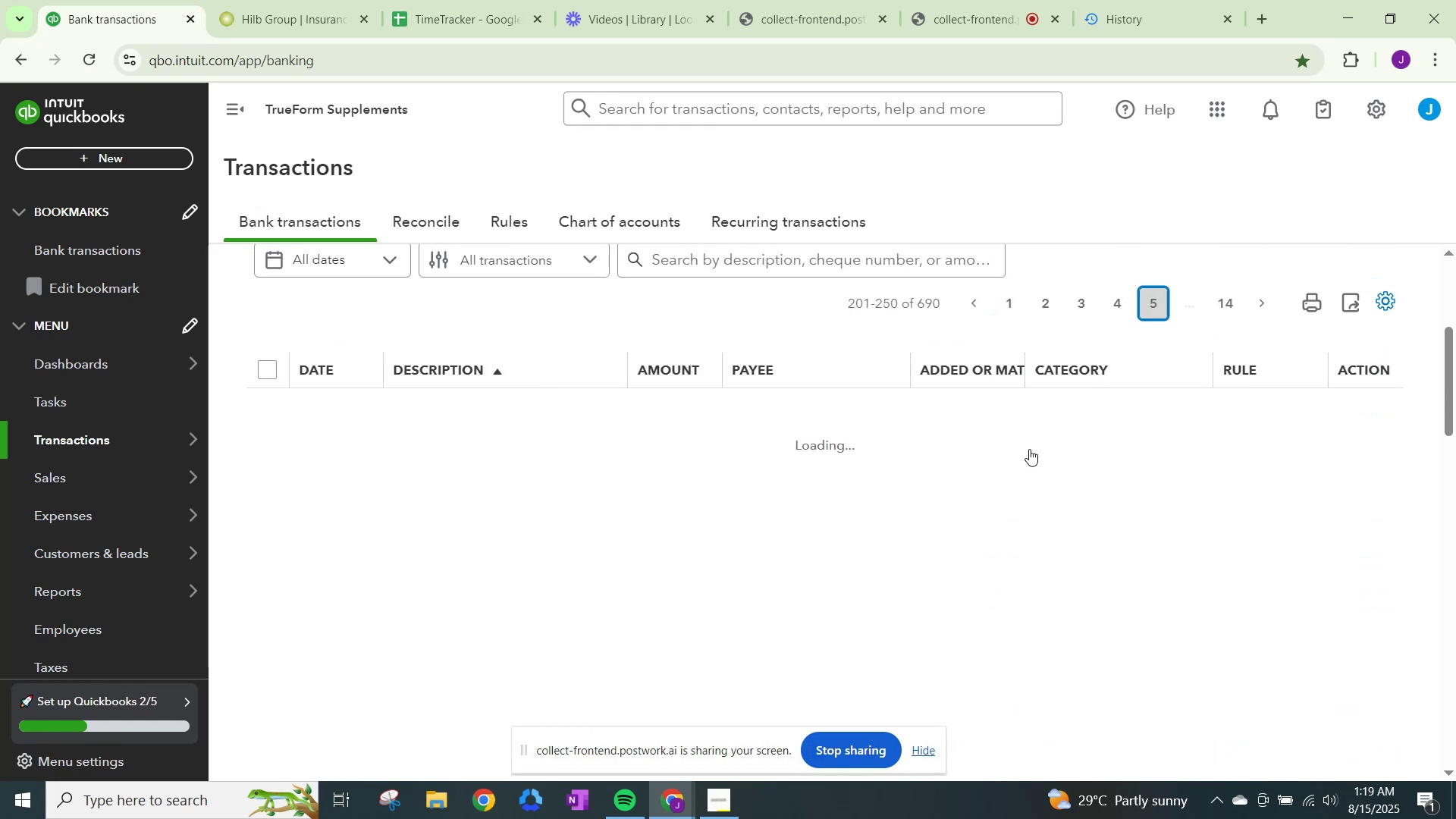 
scroll: coordinate [1032, 573], scroll_direction: down, amount: 20.0
 